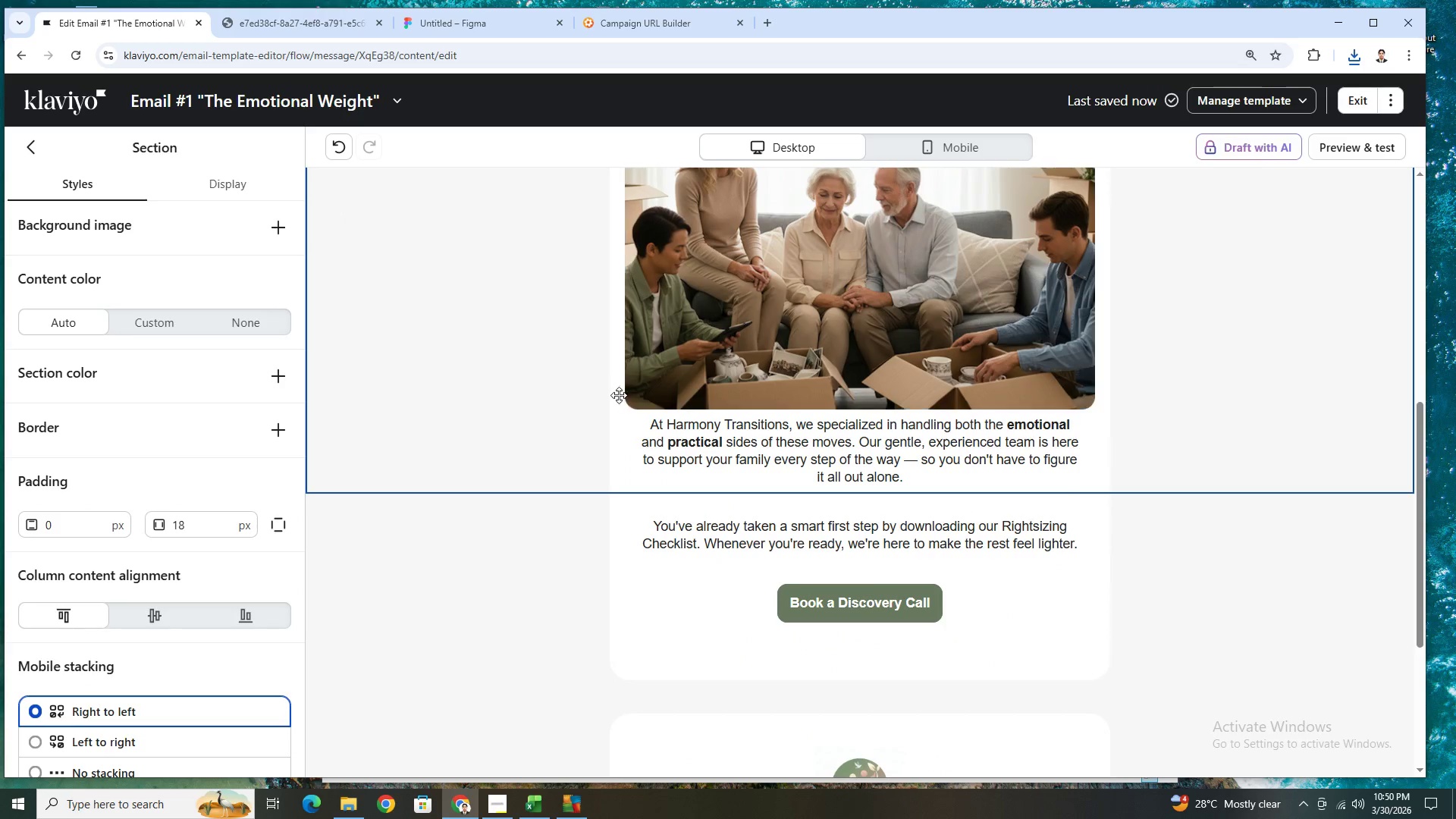 
hold_key(key=ControlLeft, duration=0.48)
scroll: coordinate [788, 421], scroll_direction: down, amount: 3.0
 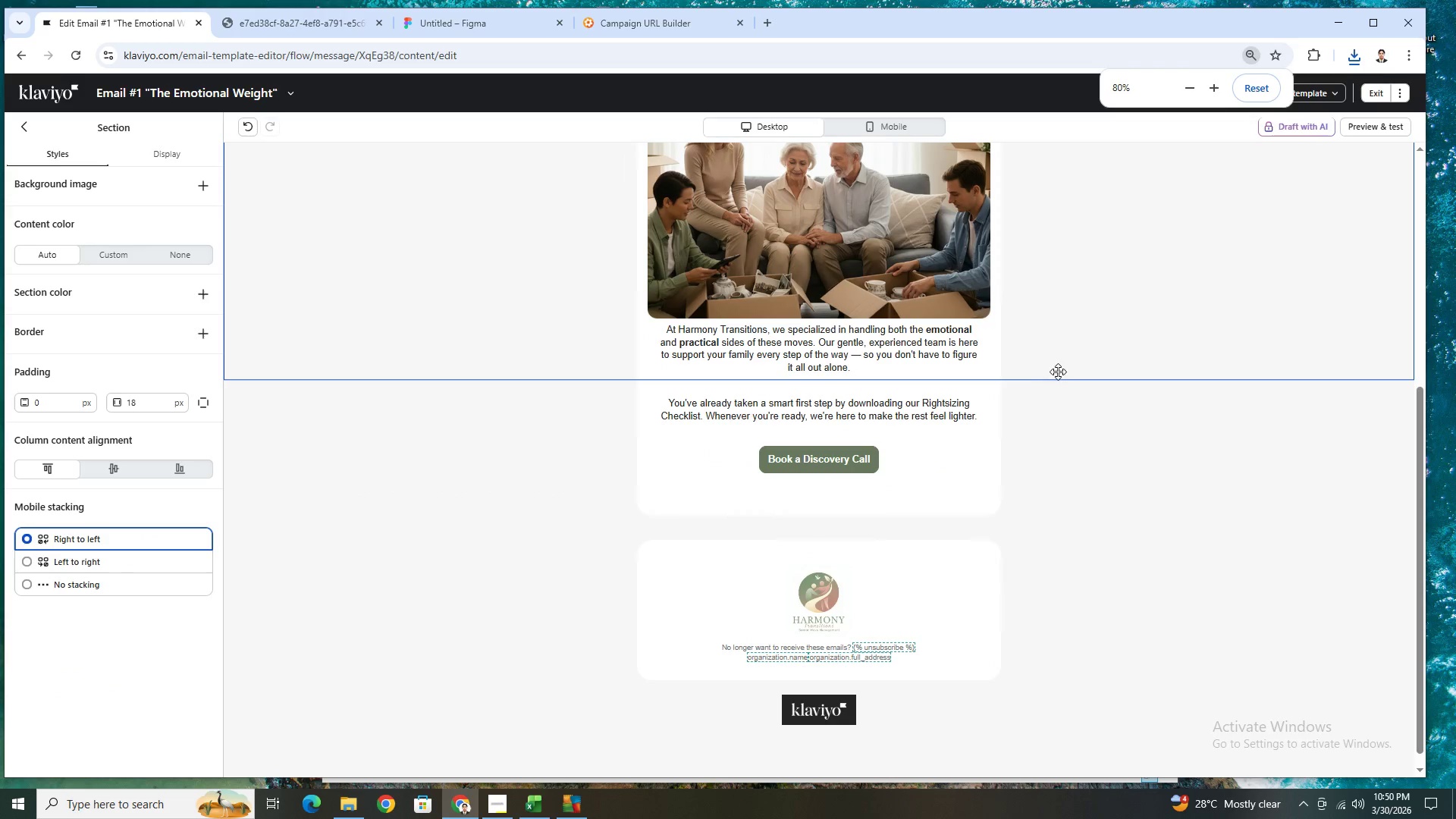 
hold_key(key=ControlLeft, duration=0.75)
scroll: coordinate [50, 317], scroll_direction: up, amount: 1.0
 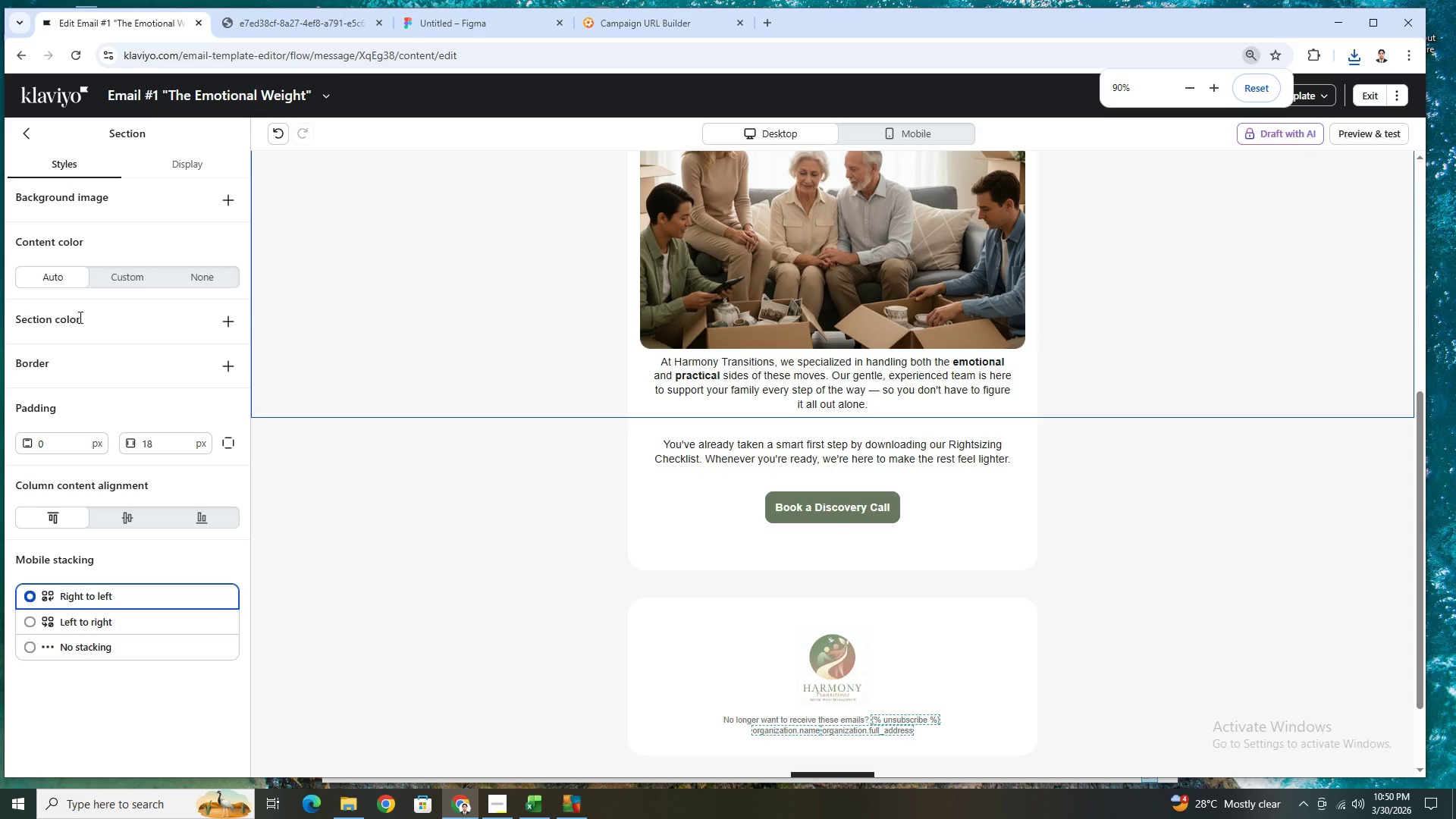 
hold_key(key=ControlLeft, duration=0.42)
scroll: coordinate [79, 317], scroll_direction: up, amount: 1.0
 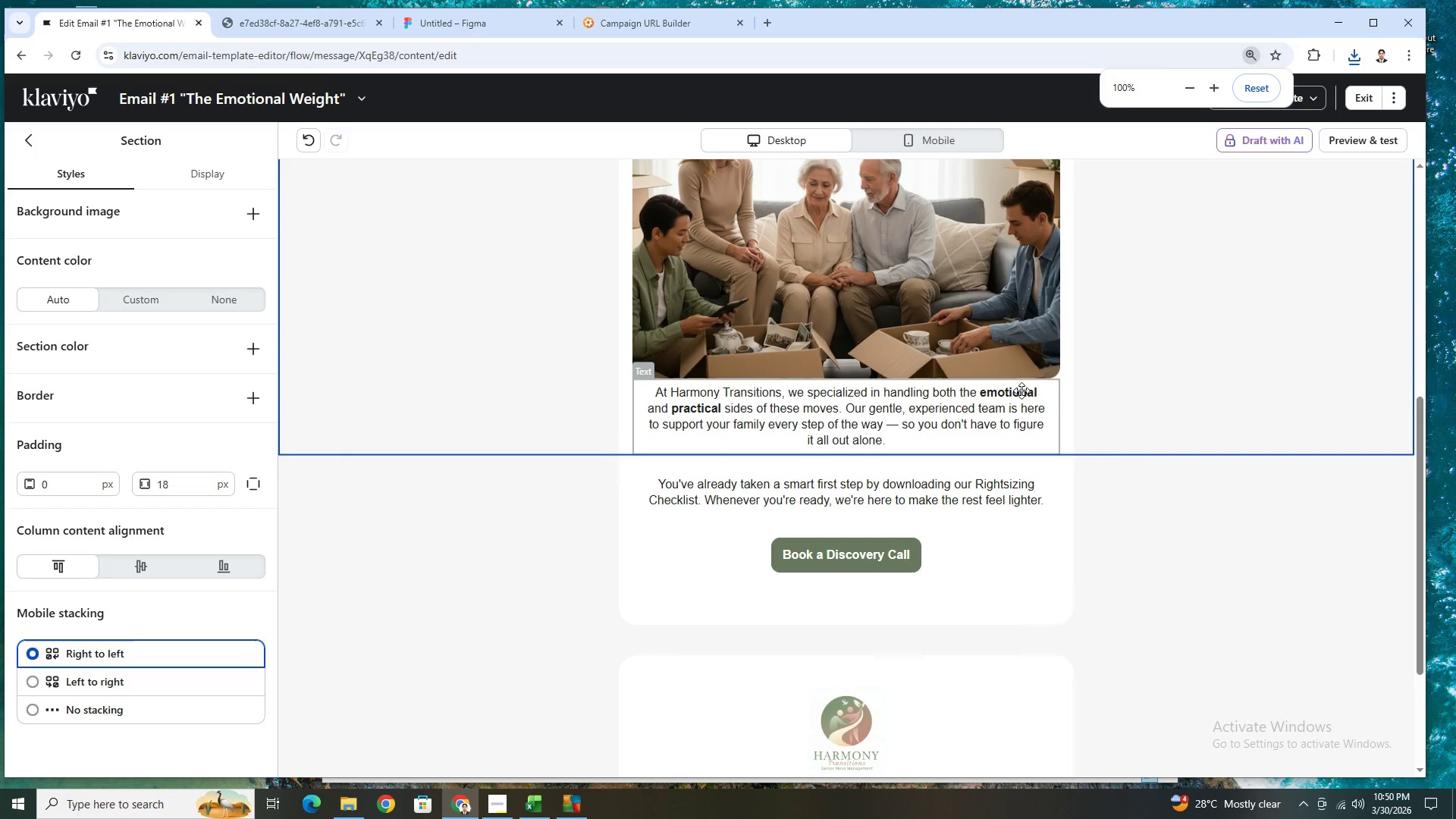 
hold_key(key=ControlLeft, duration=0.75)
scroll: coordinate [1144, 403], scroll_direction: down, amount: 1.0
 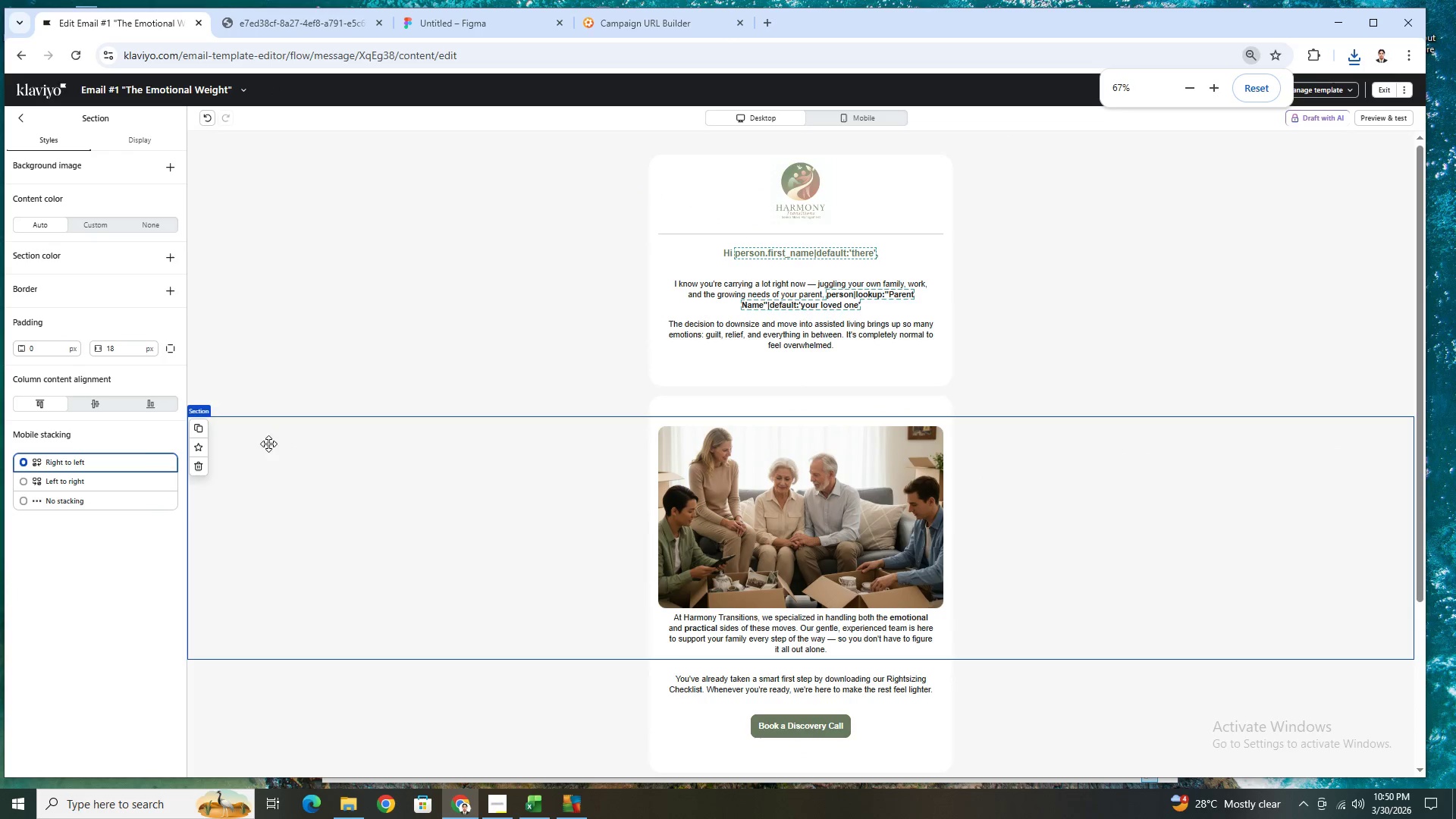 
hold_key(key=ControlLeft, duration=1.45)
scroll: coordinate [108, 419], scroll_direction: up, amount: 3.0
 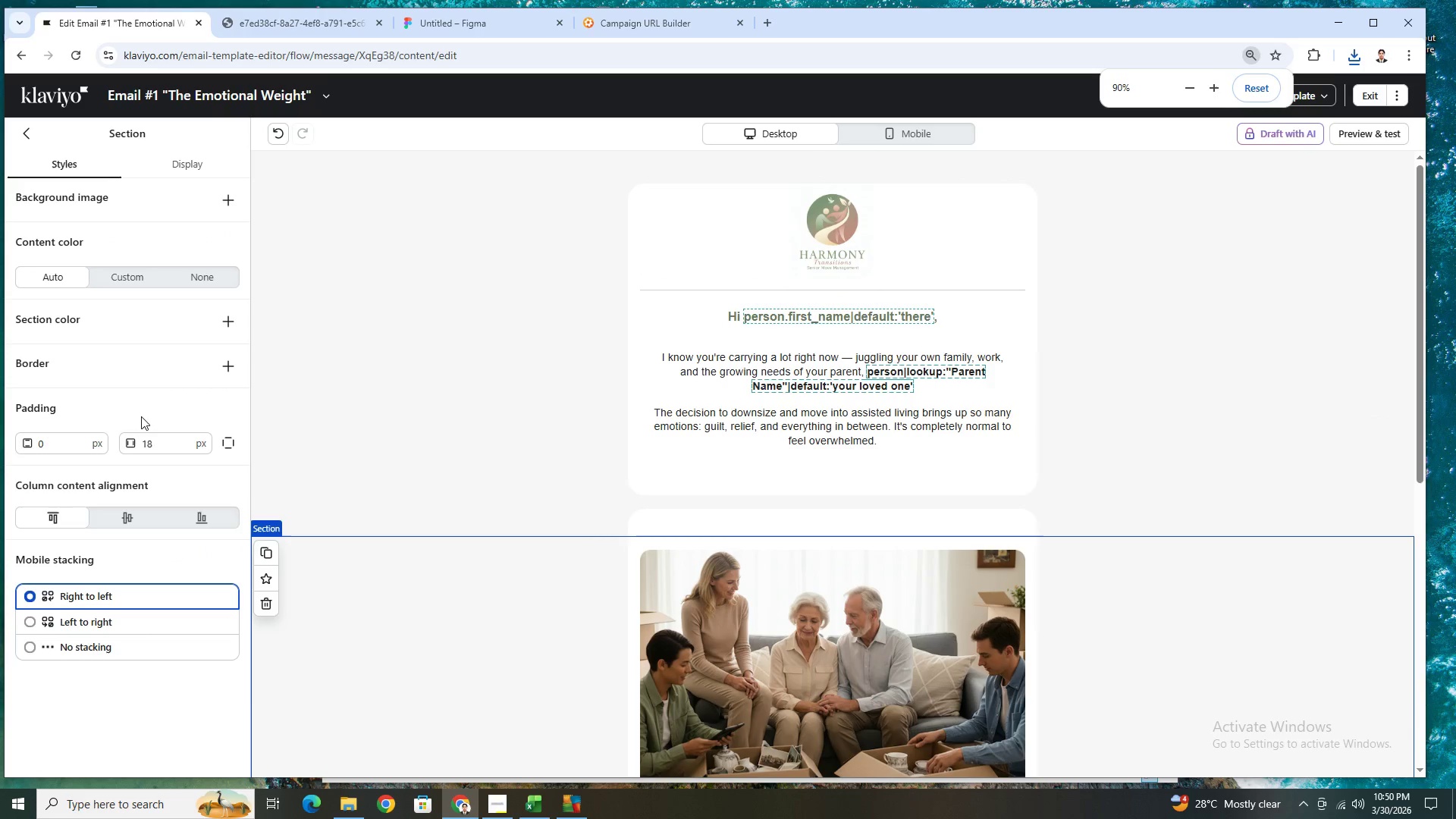 
hold_key(key=ControlLeft, duration=0.5)
scroll: coordinate [118, 410], scroll_direction: up, amount: 1.0
 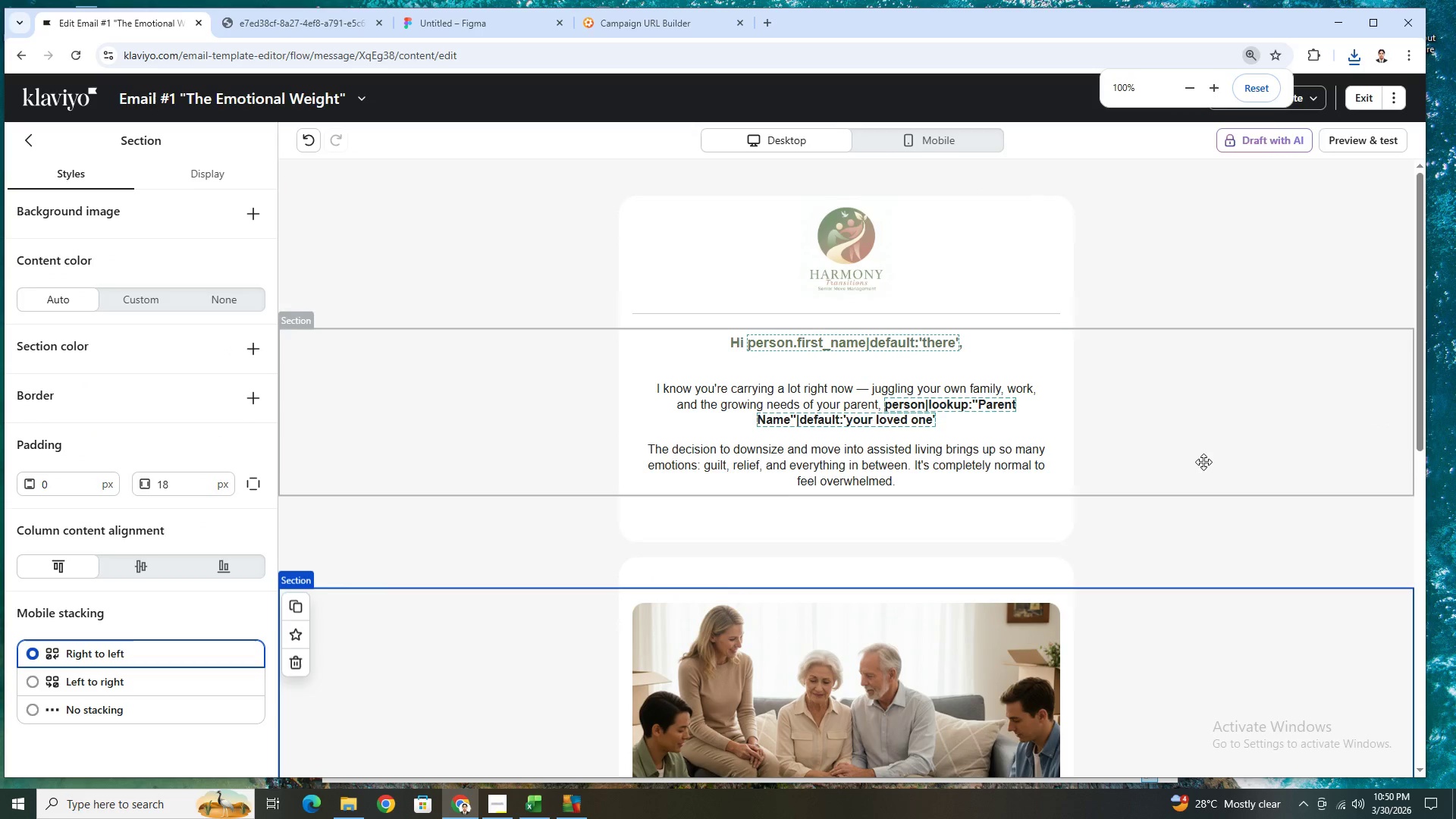 
scroll: coordinate [1203, 462], scroll_direction: down, amount: 3.0
 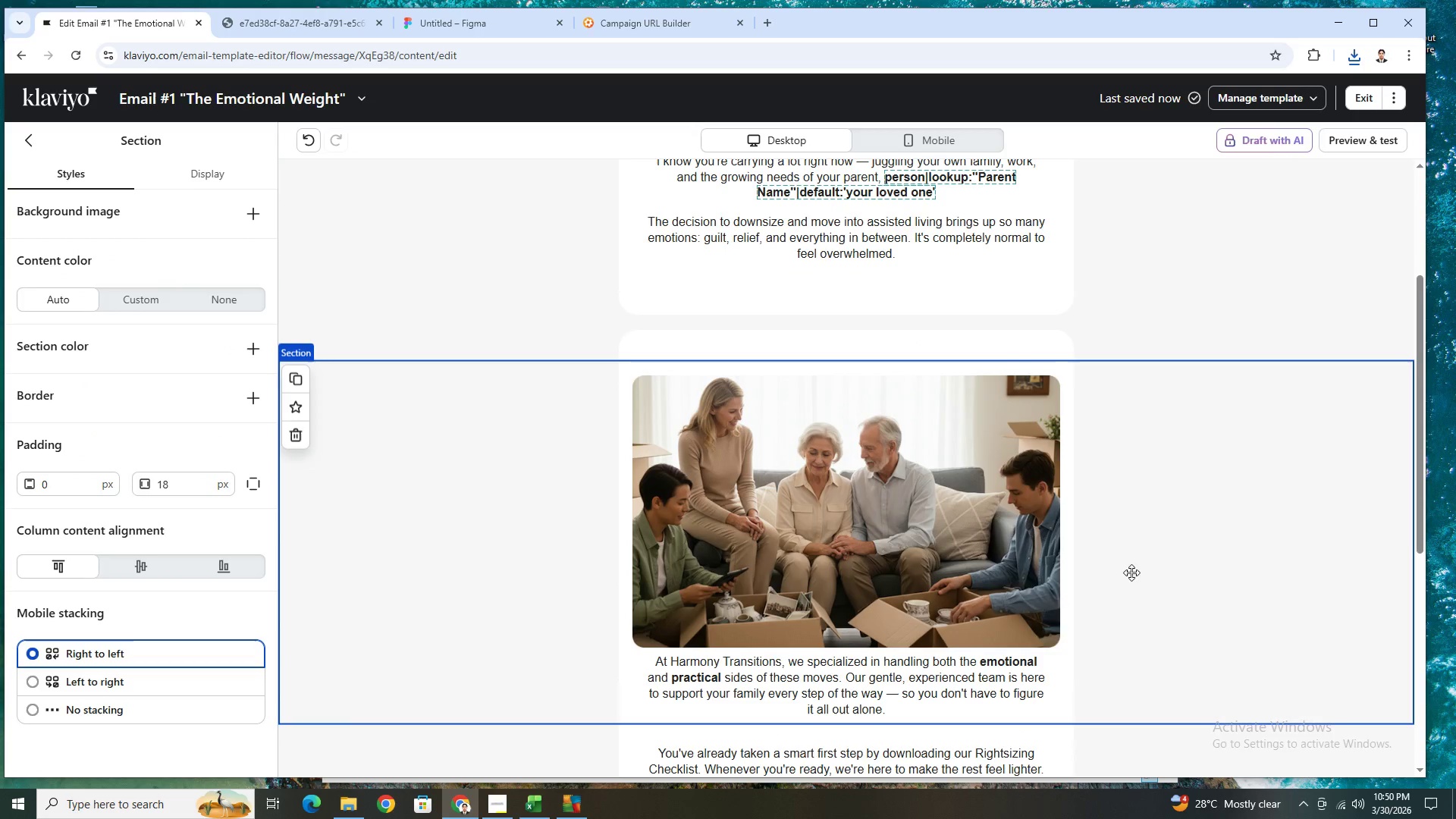 
left_click([900, 533])
 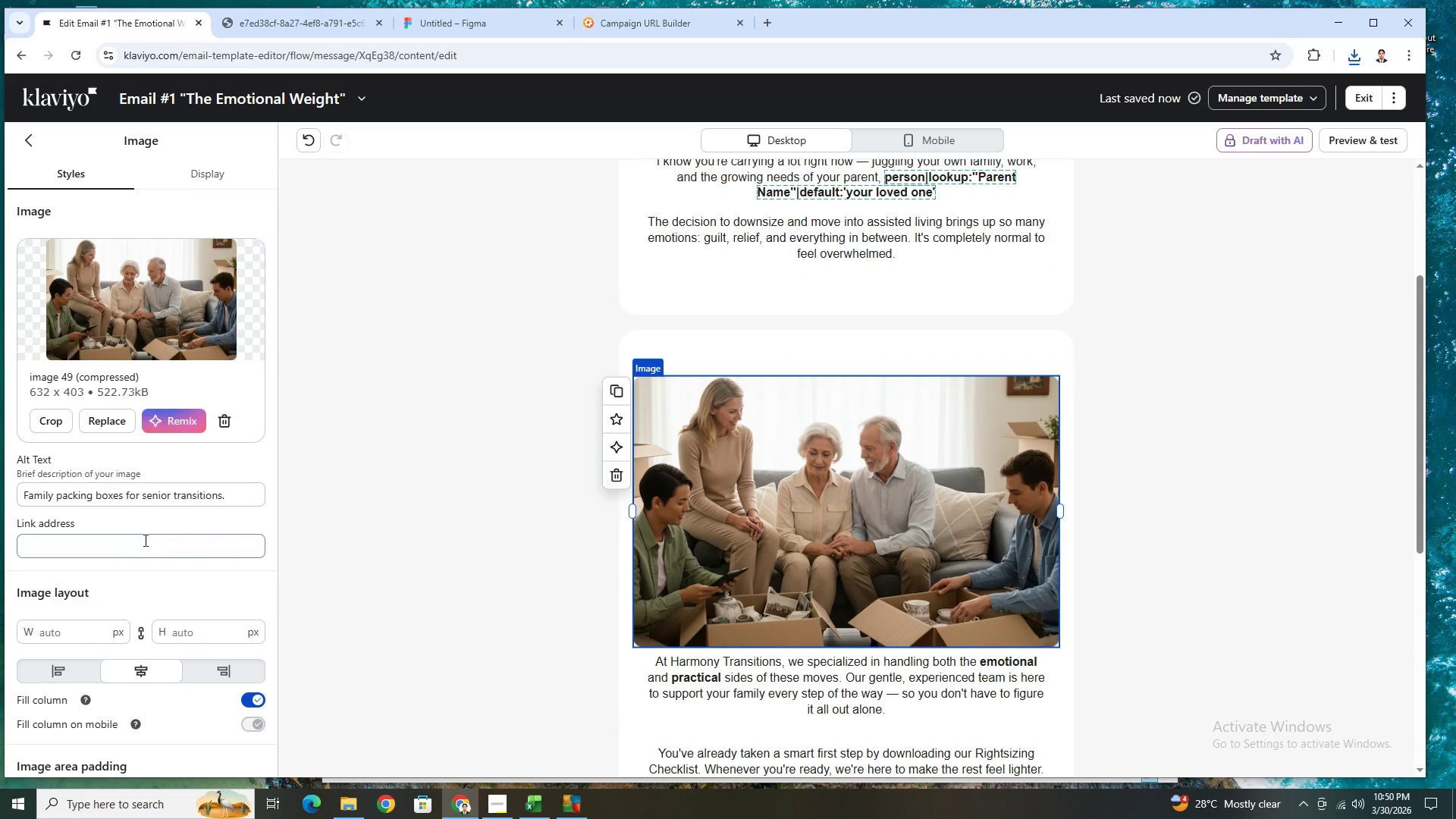 
left_click([144, 544])
 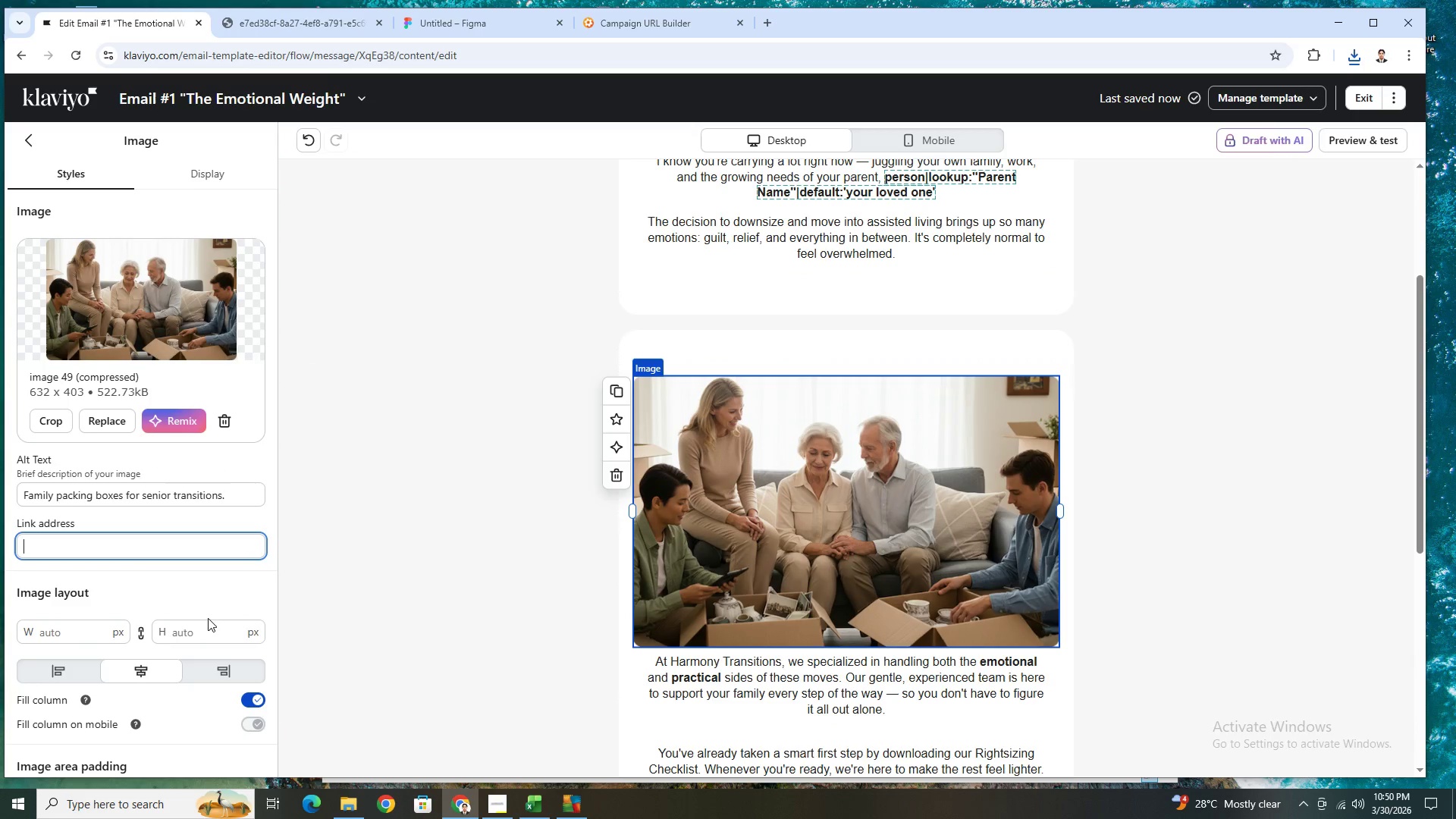 
double_click([209, 632])
 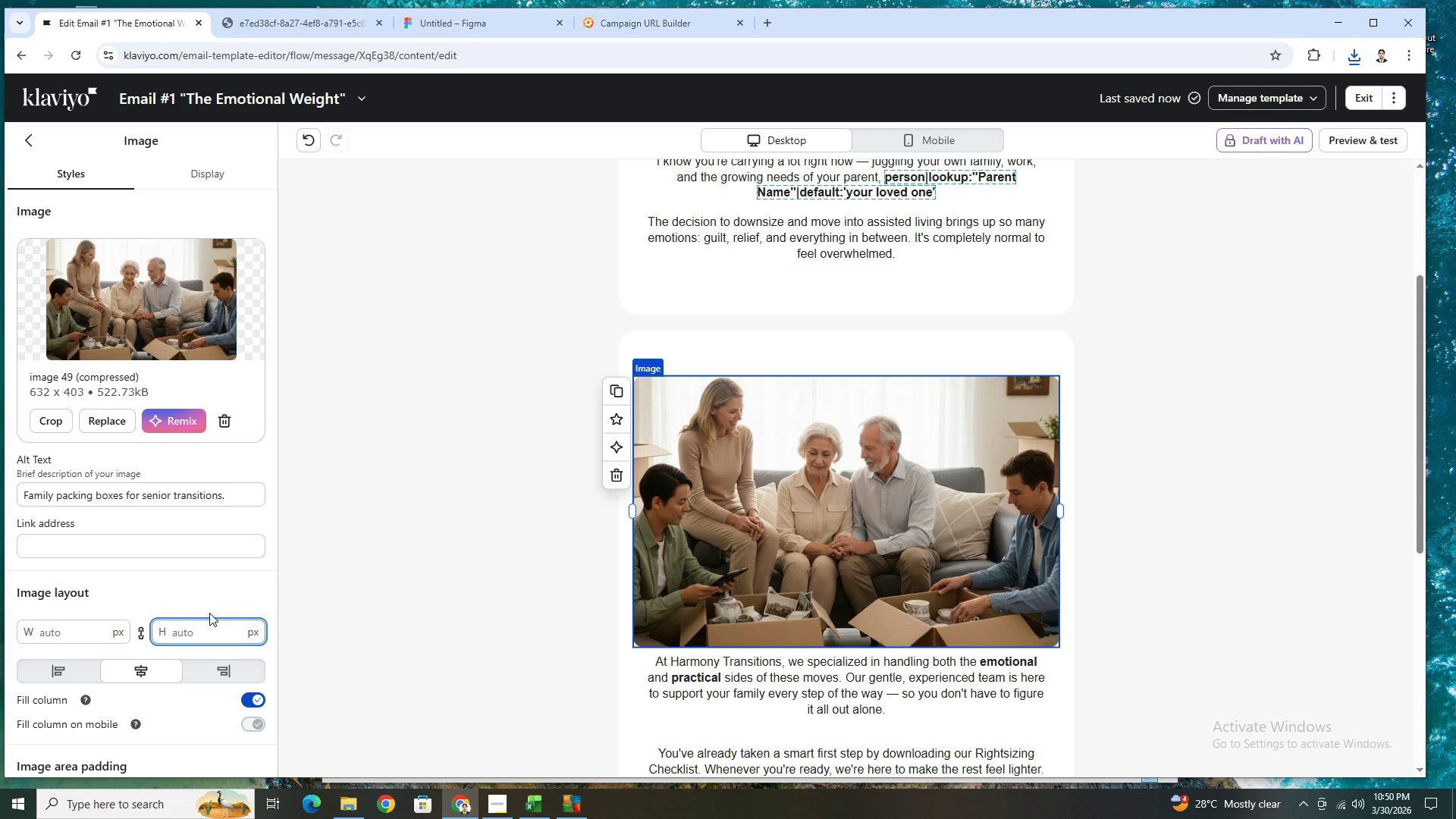 
key(Numpad2)
 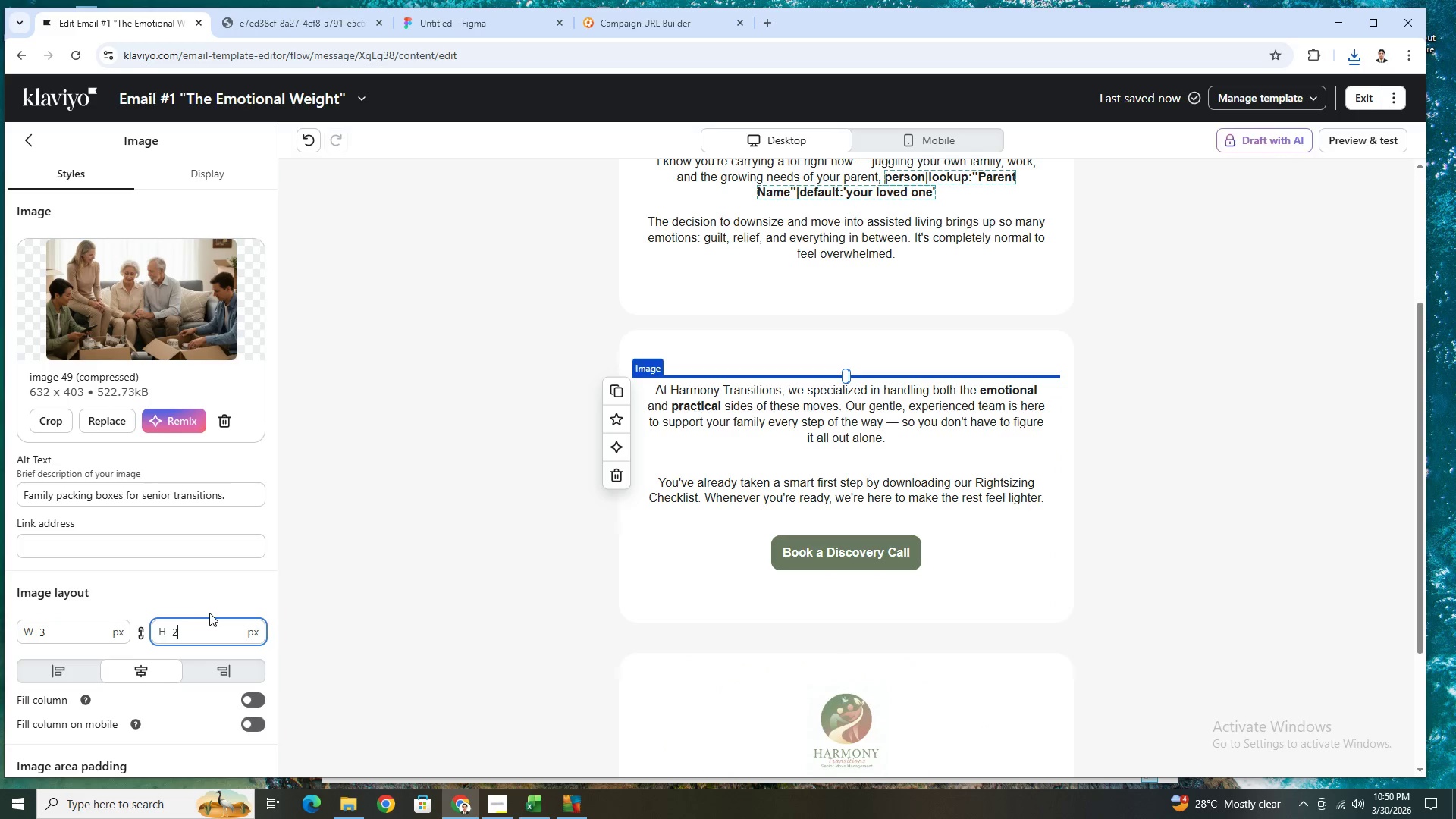 
key(Numpad0)
 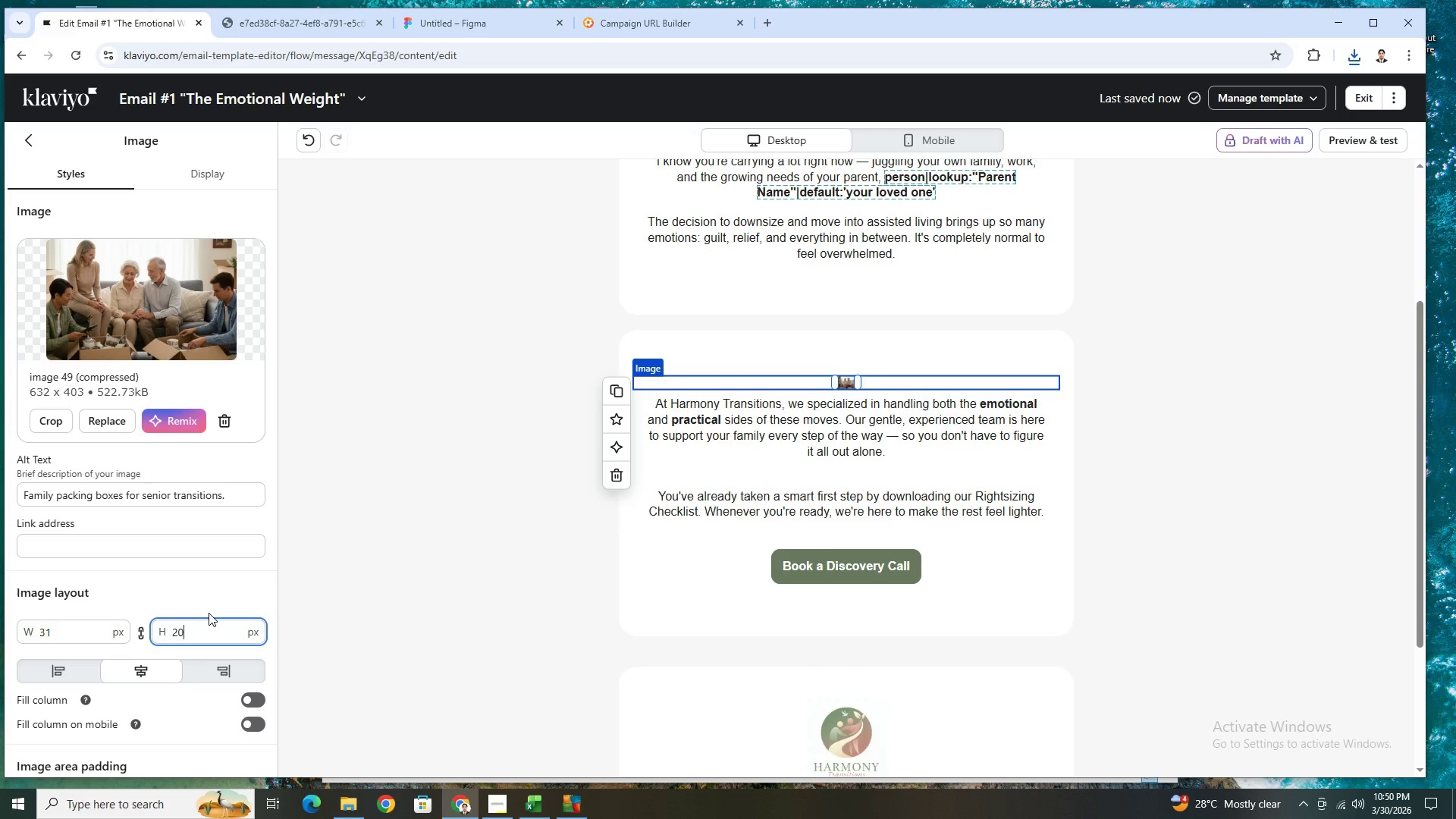 
key(Numpad0)
 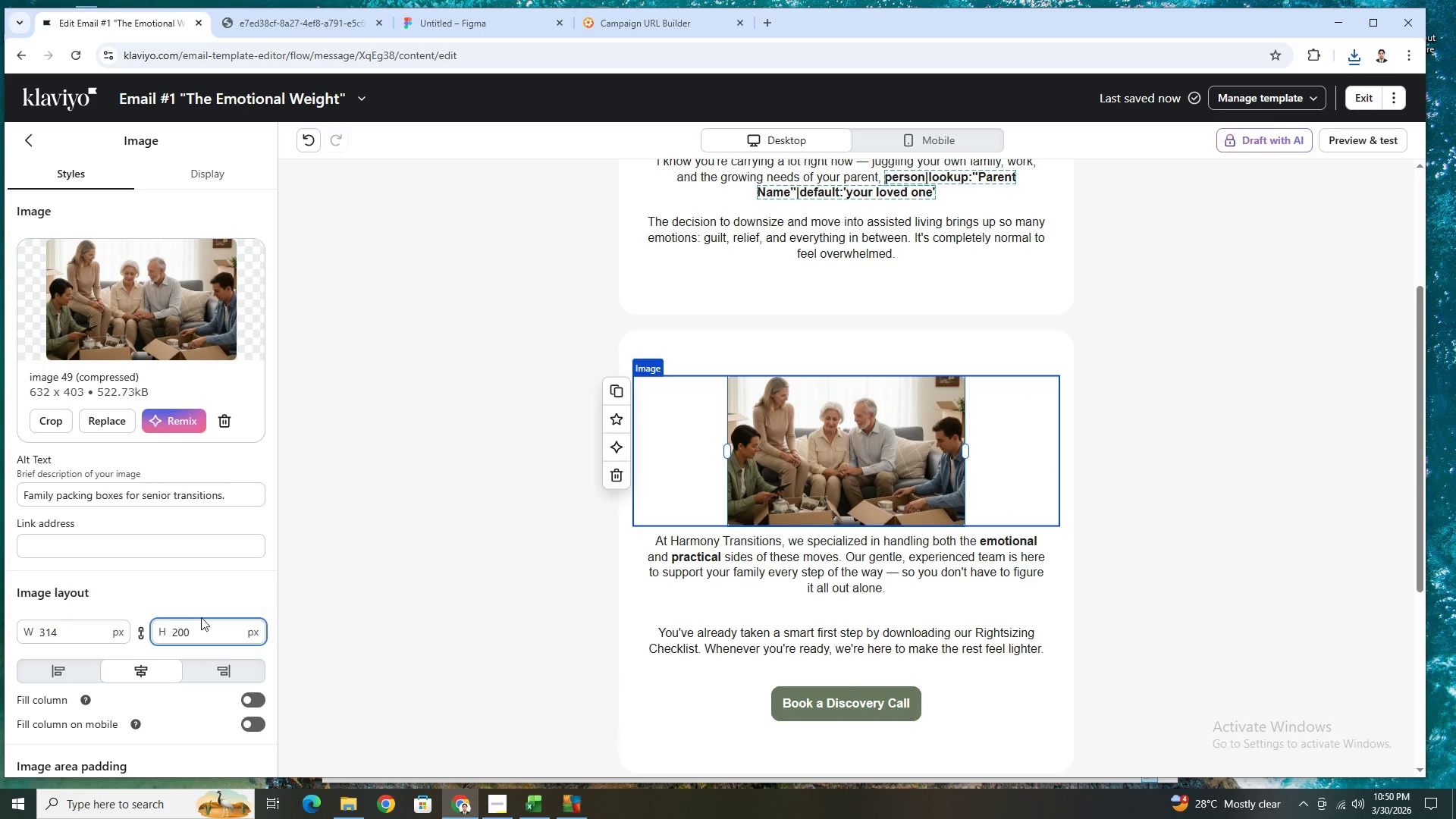 
double_click([202, 630])
 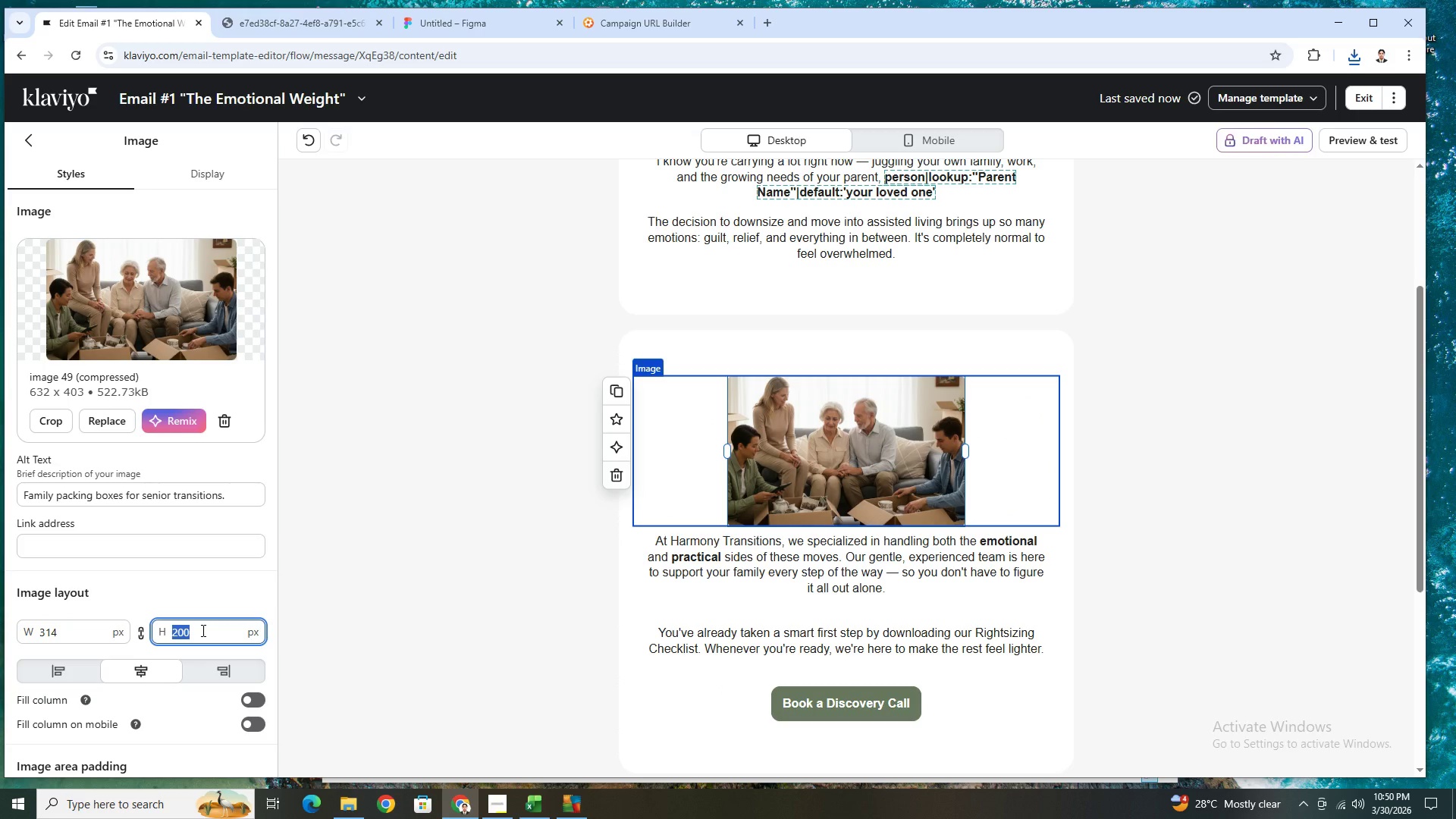 
key(Numpad0)
 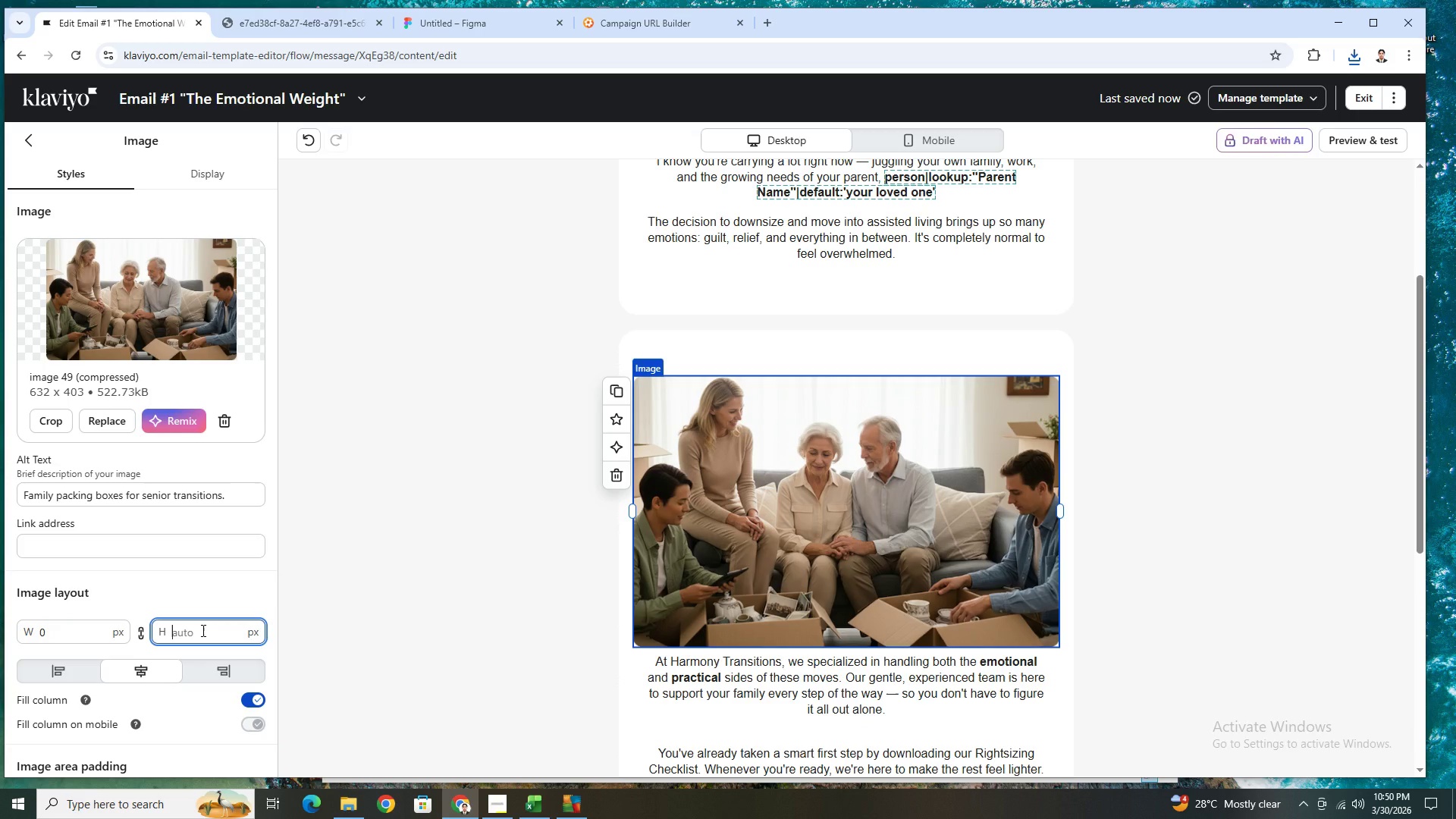 
double_click([202, 630])
 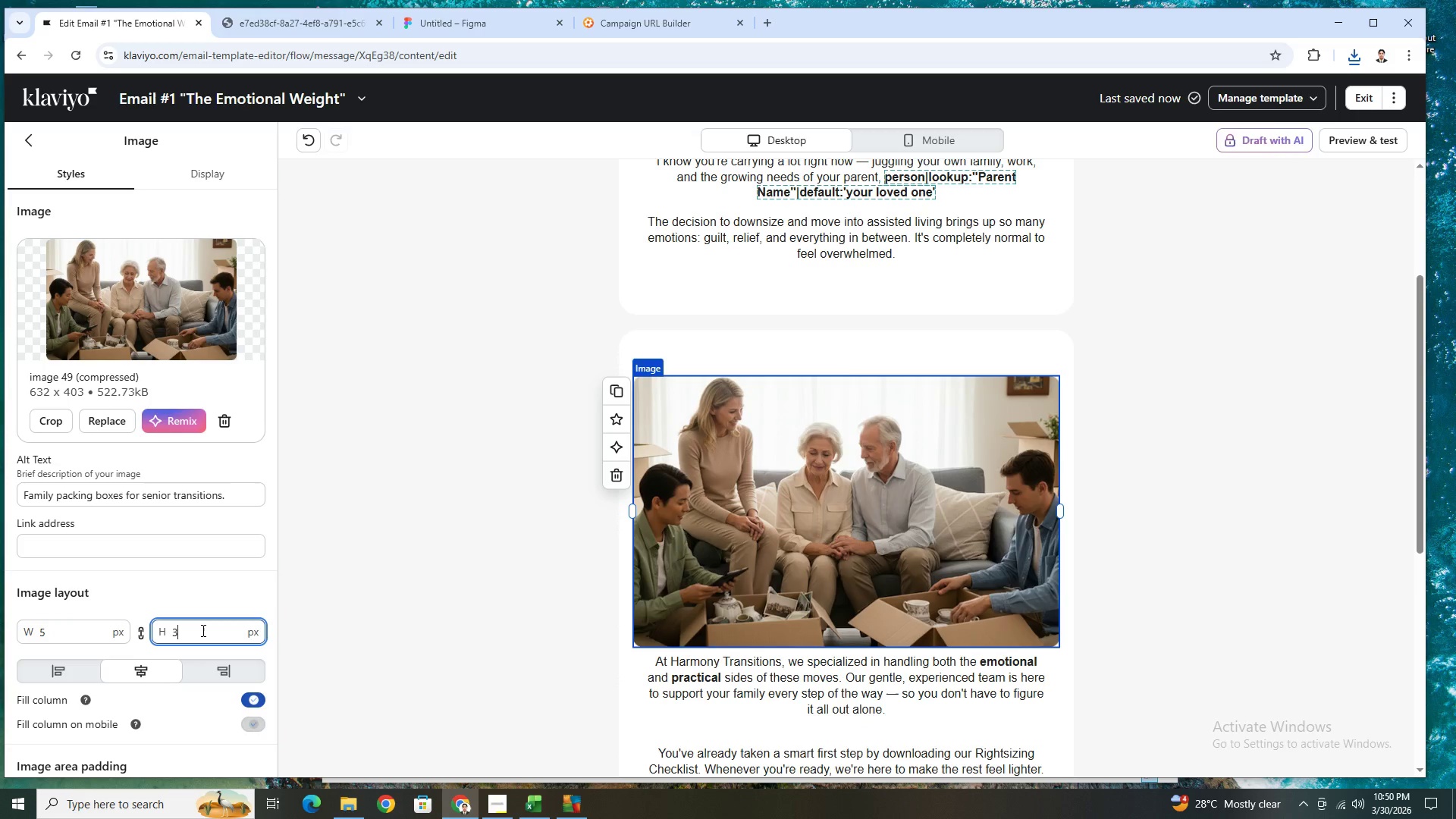 
key(Numpad3)
 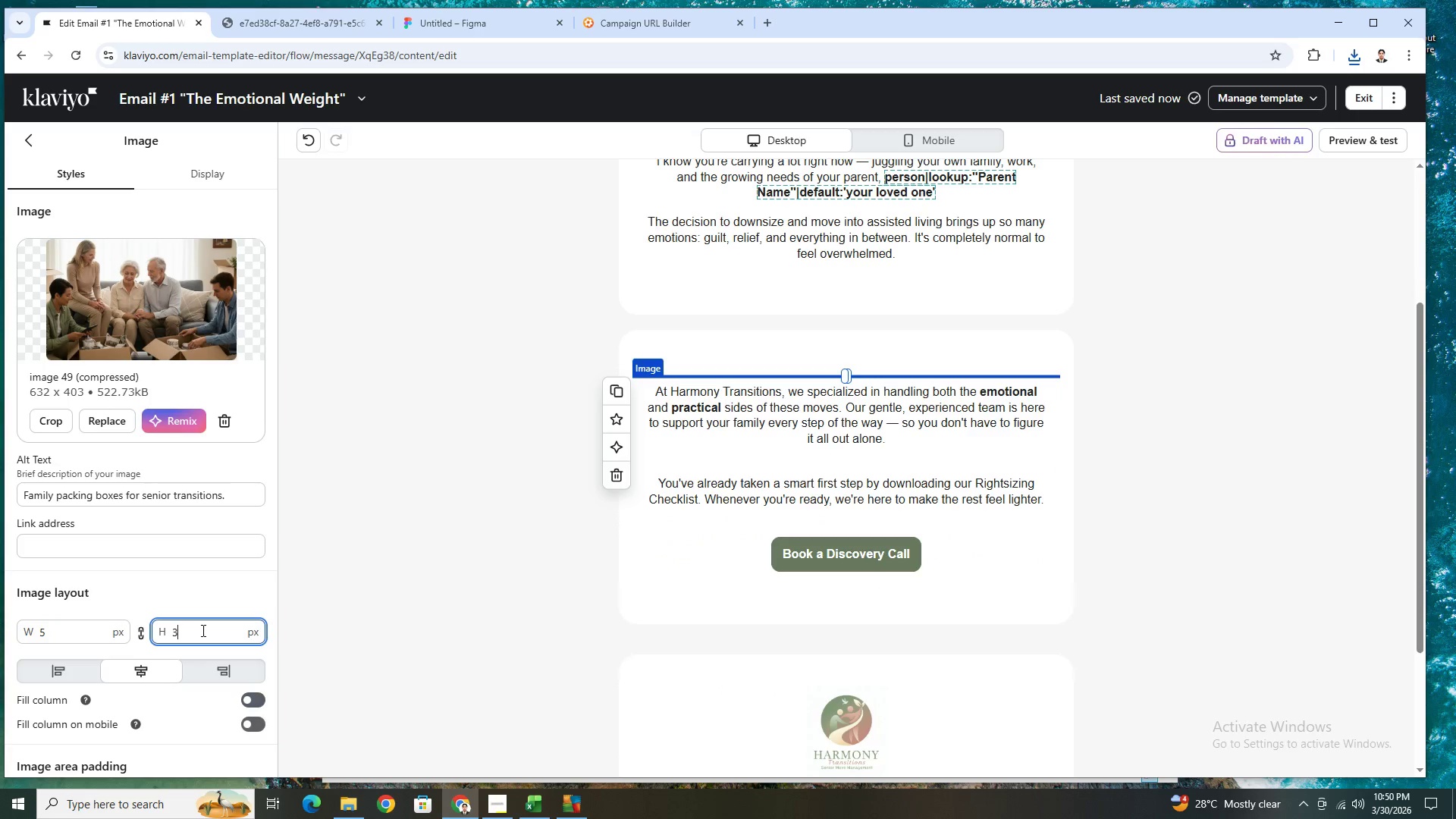 
key(Numpad0)
 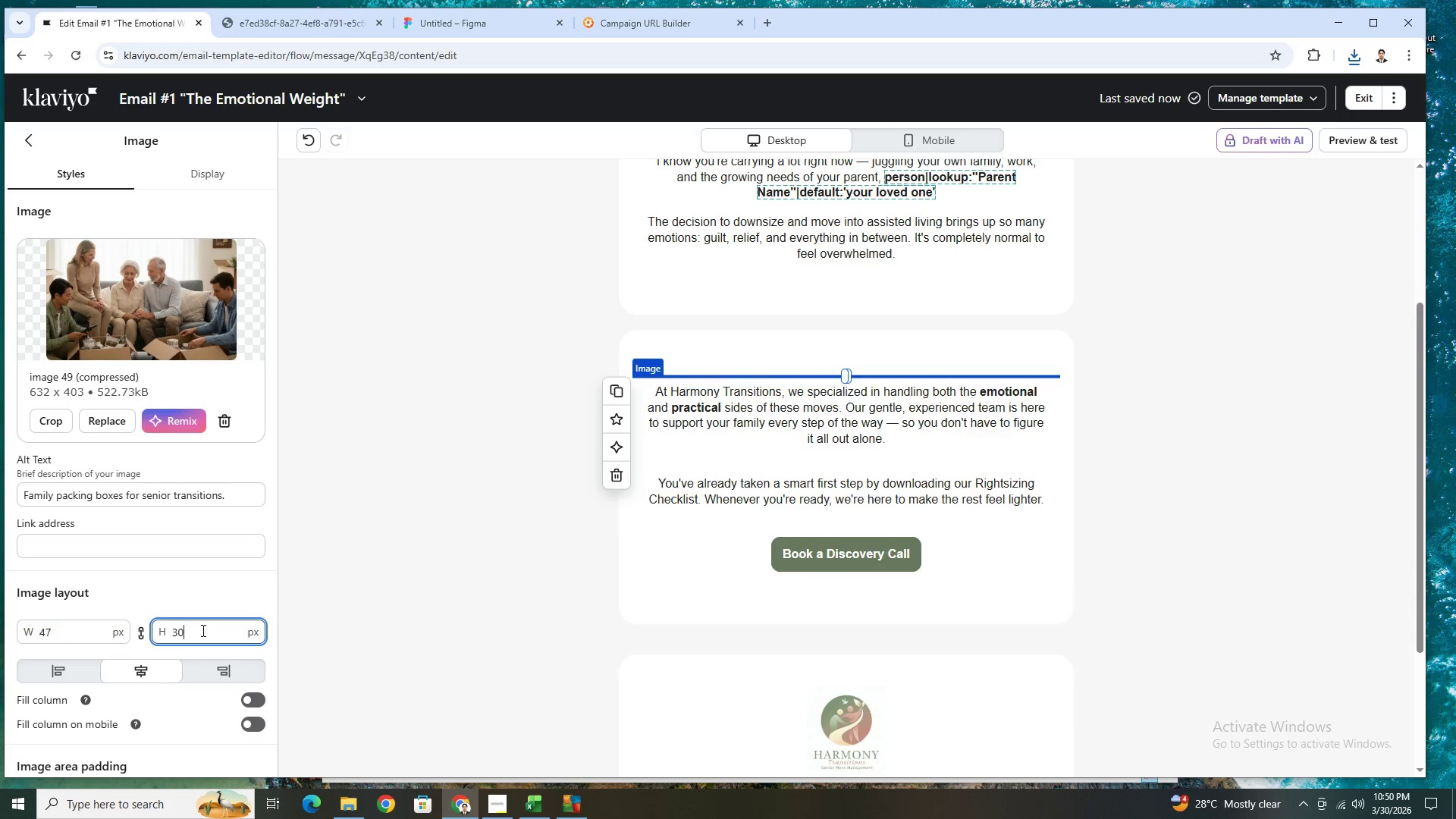 
key(Numpad0)
 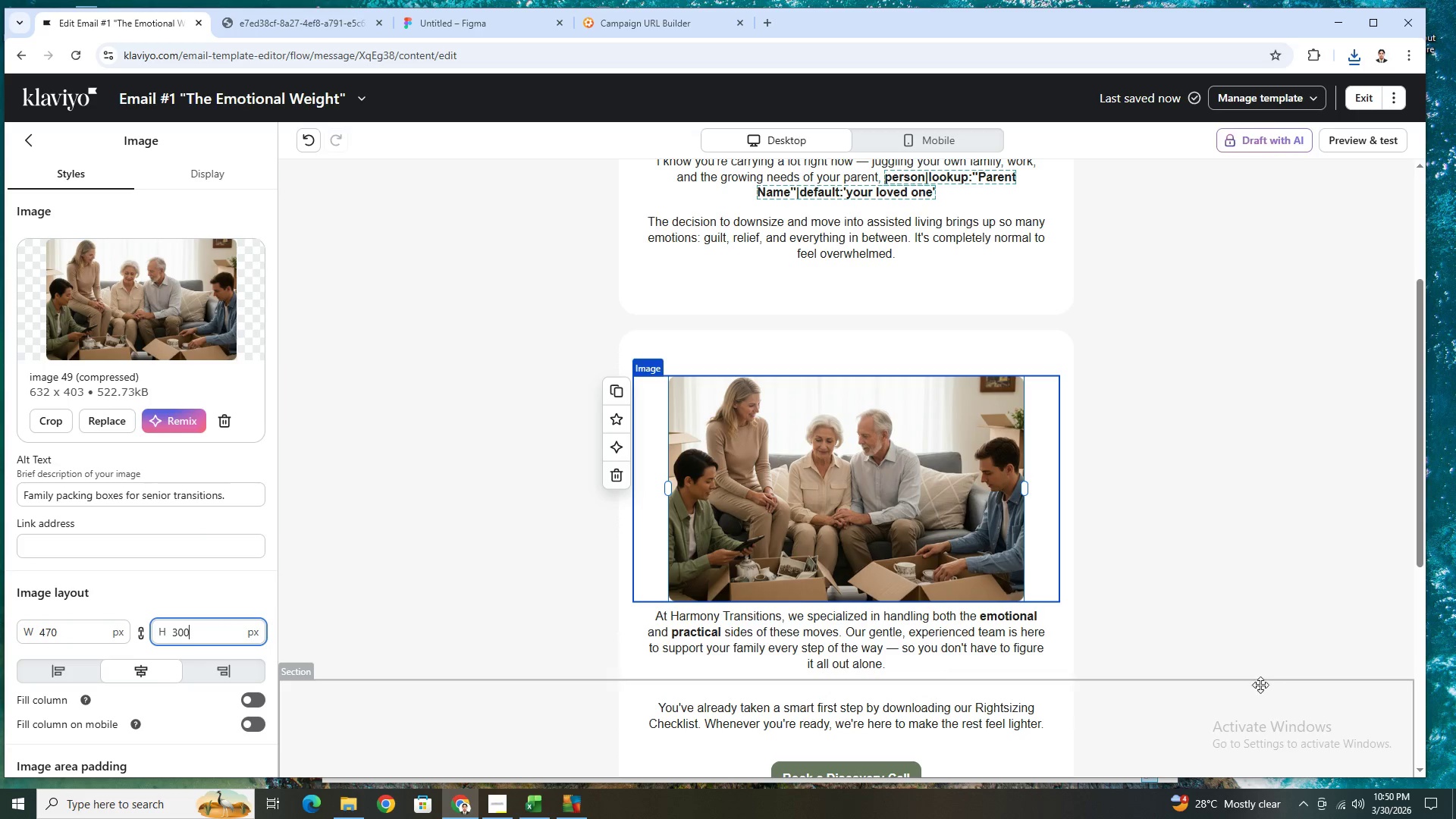 
left_click([1233, 657])
 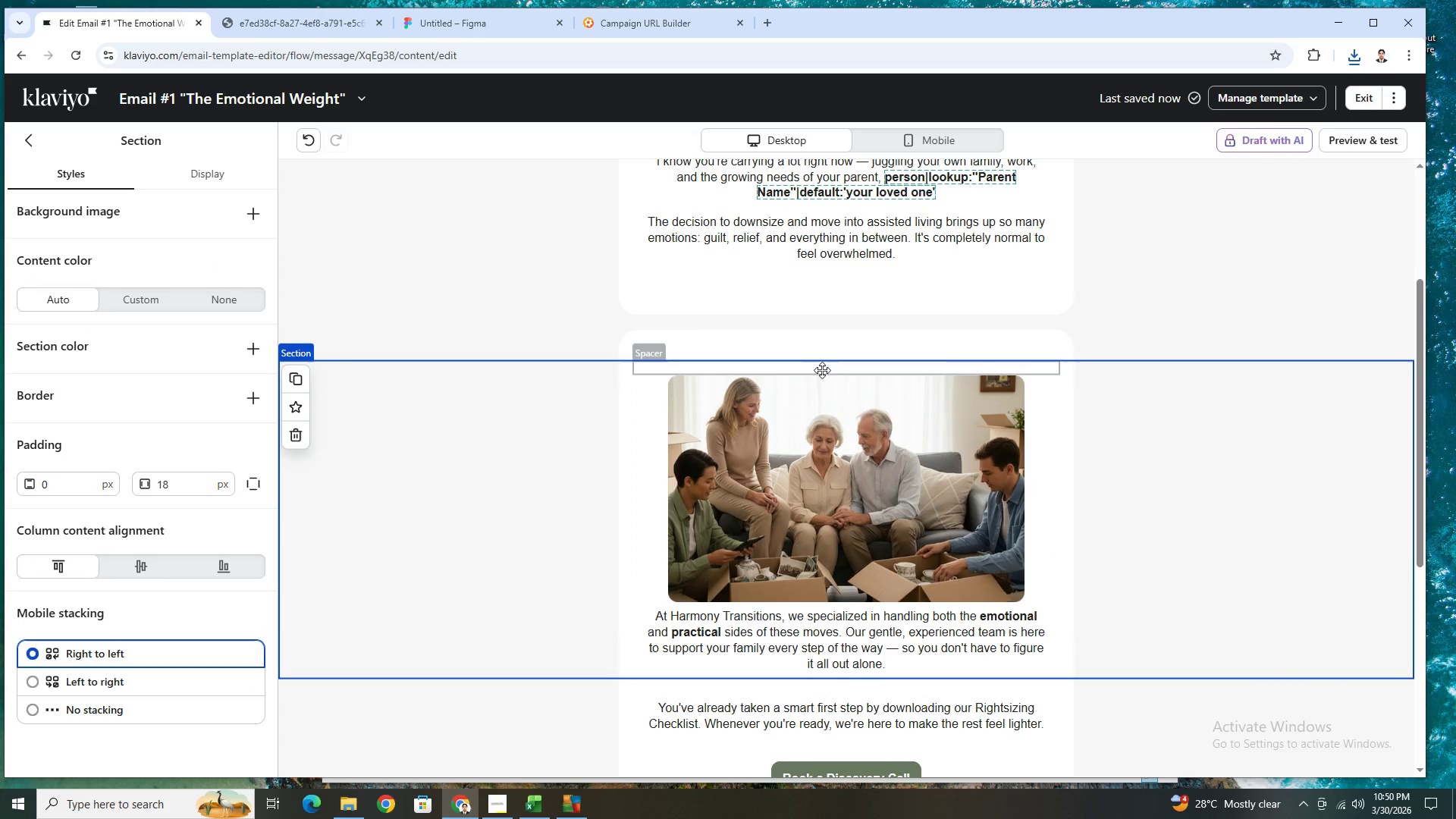 
left_click_drag(start_coordinate=[822, 371], to_coordinate=[839, 622])
 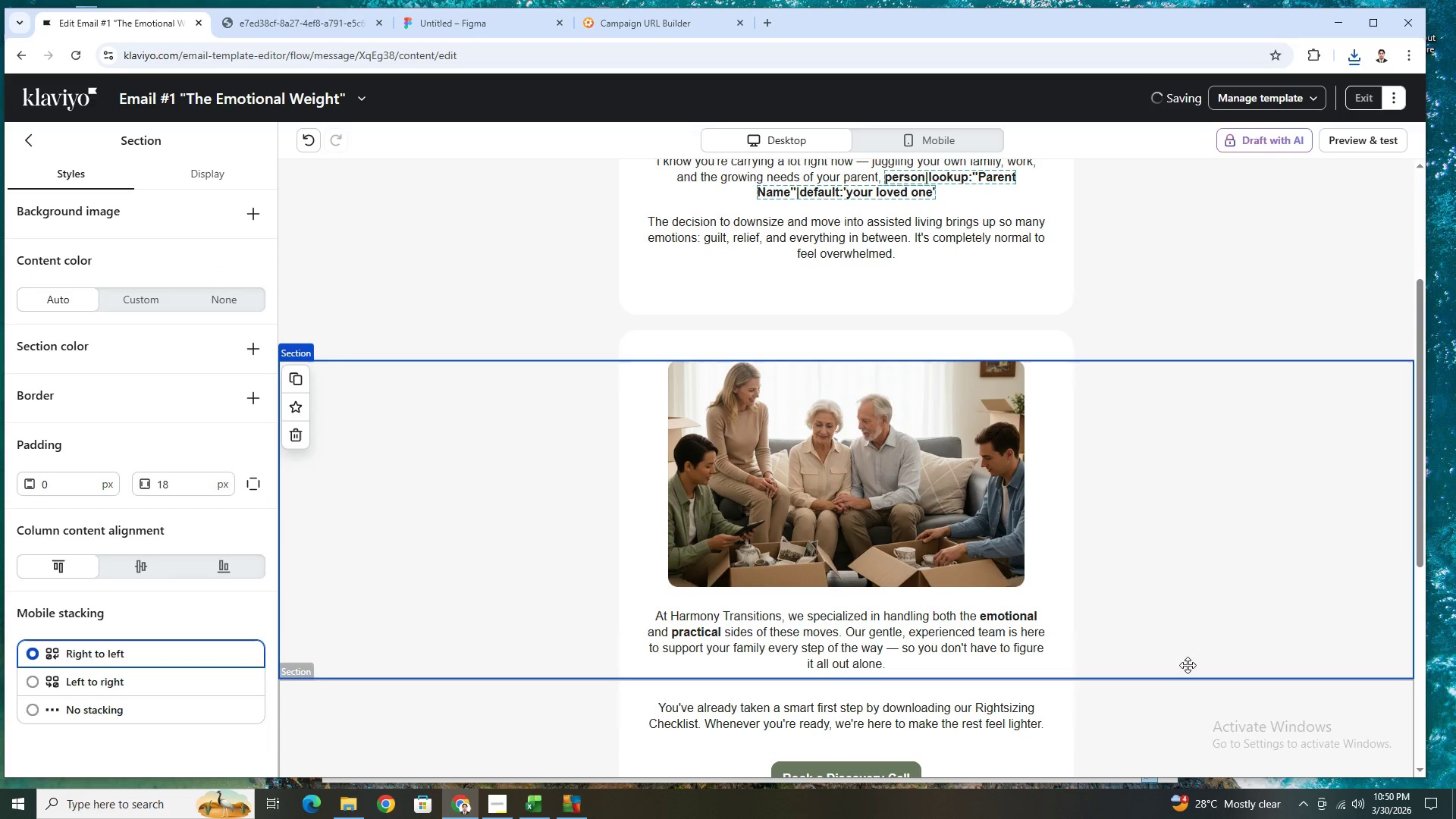 
left_click([1197, 621])
 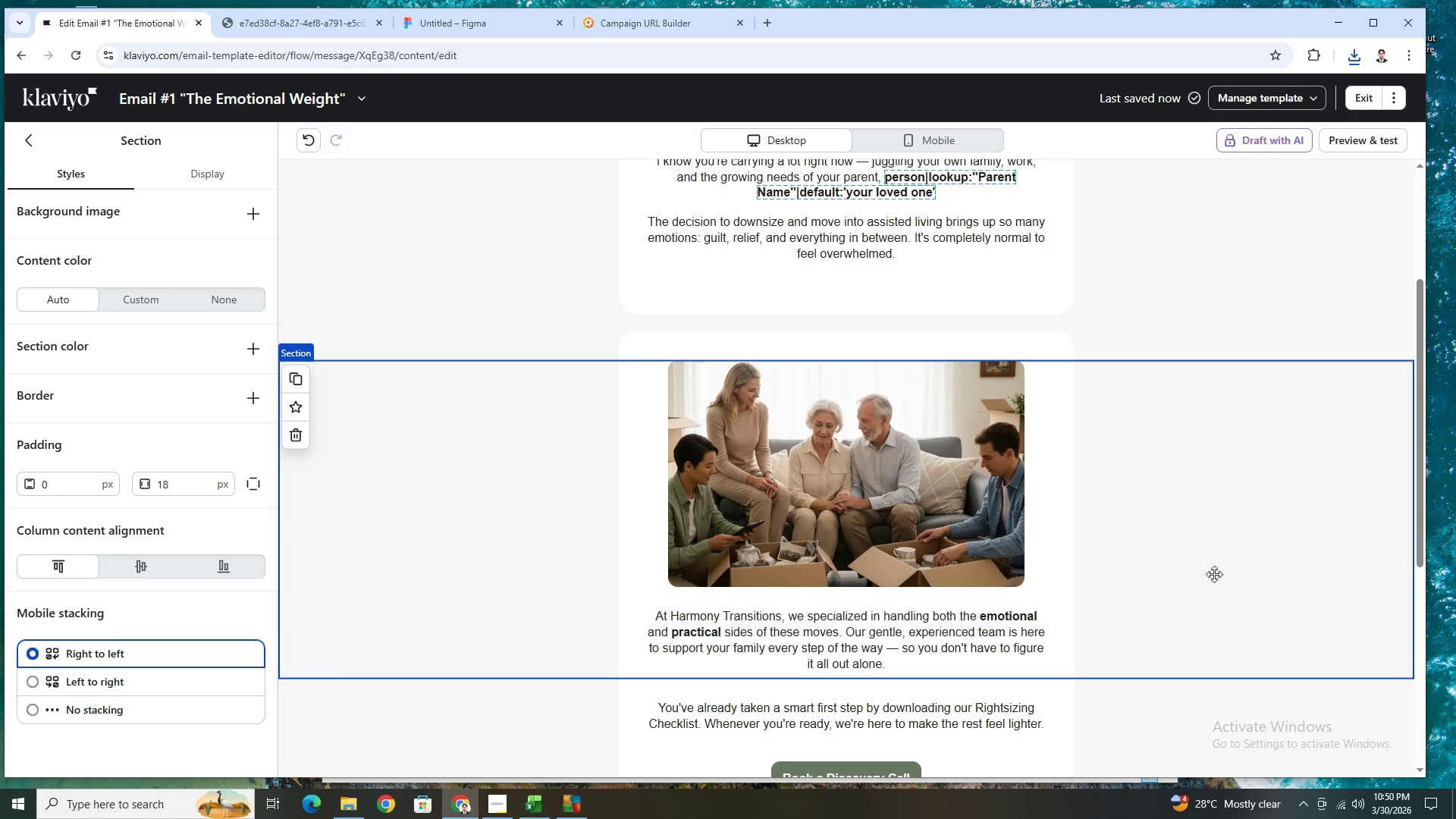 
left_click([1213, 605])
 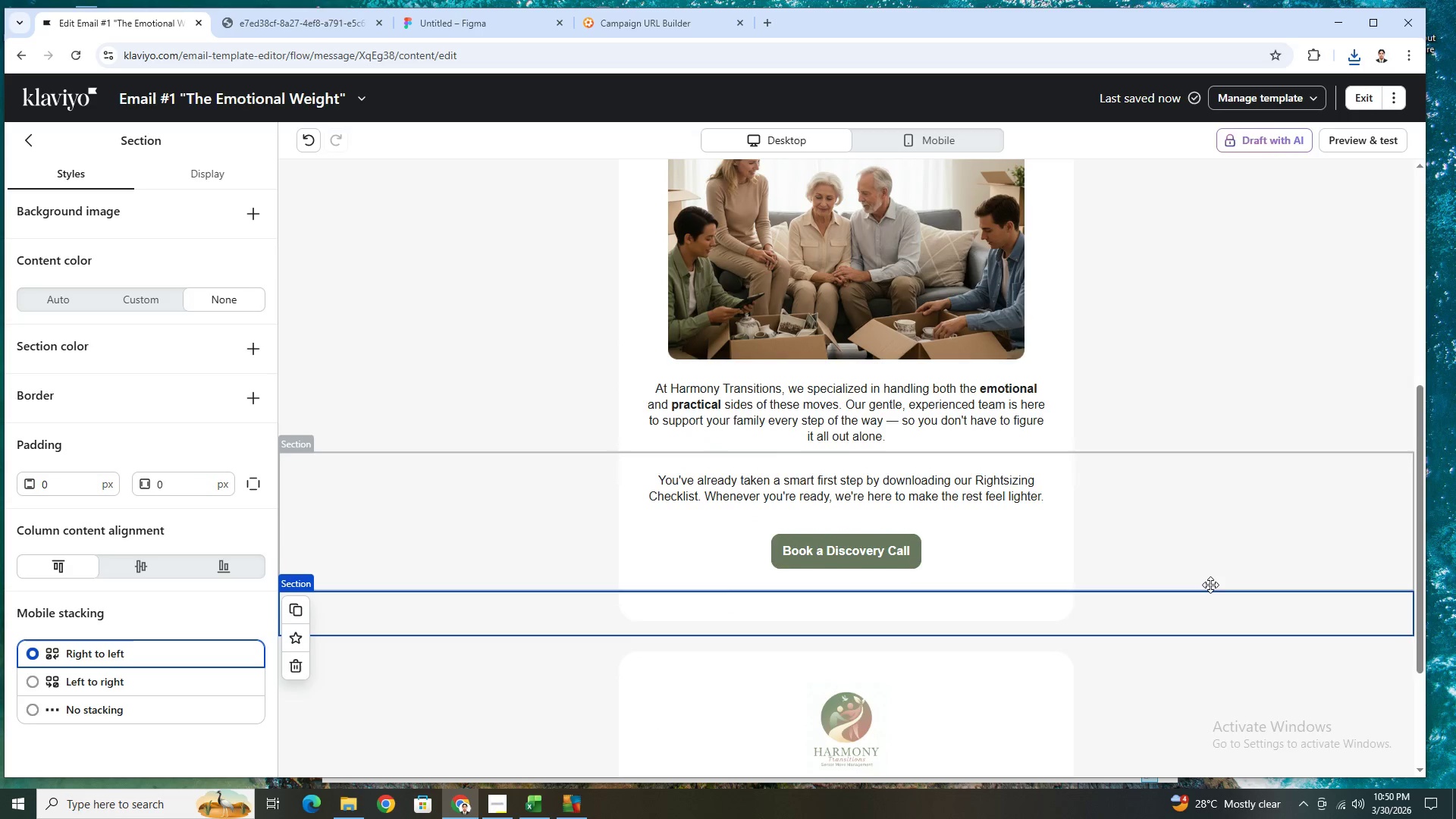 
scroll: coordinate [1215, 570], scroll_direction: down, amount: 3.0
 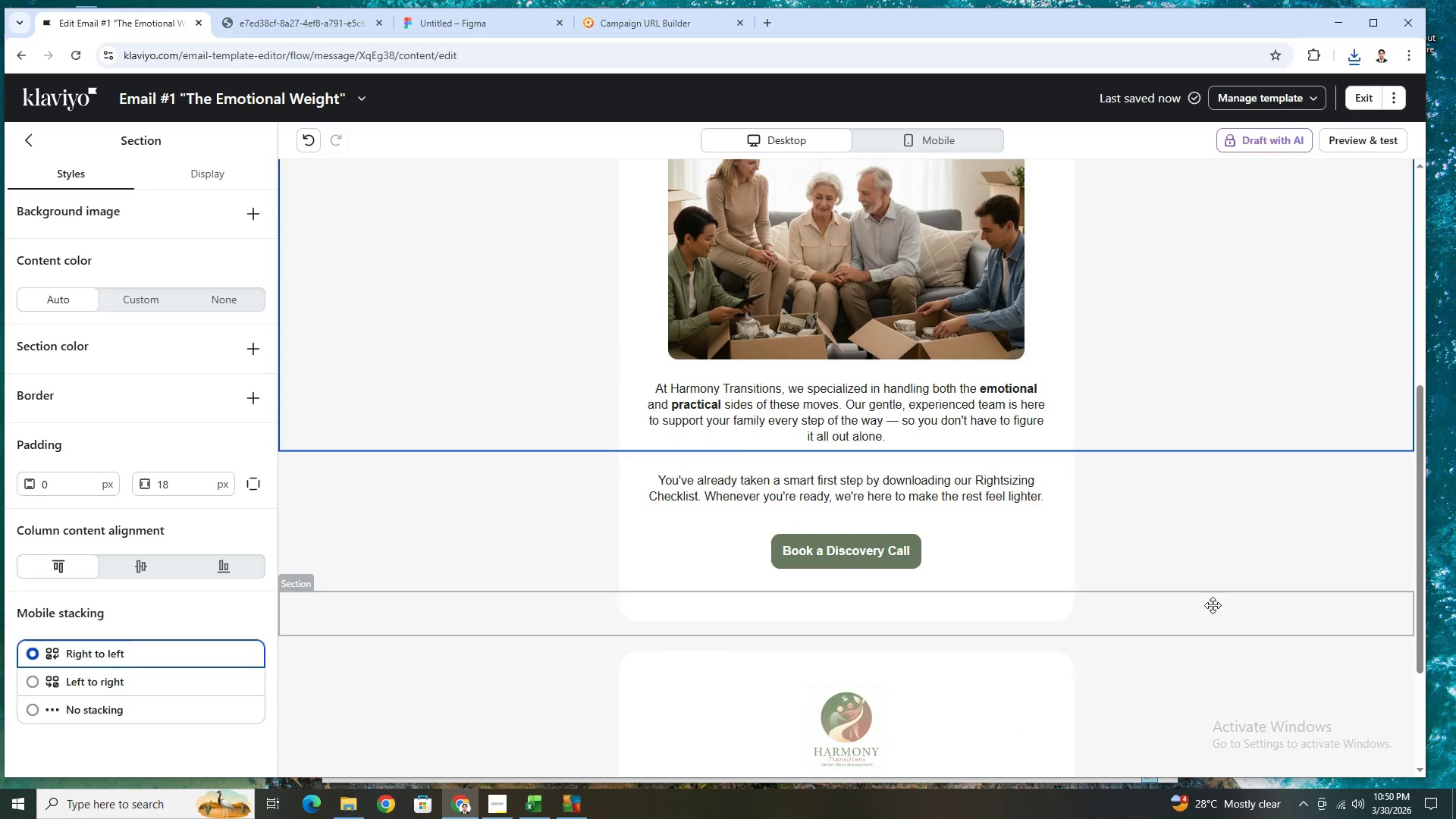 
scroll: coordinate [1213, 578], scroll_direction: up, amount: 5.0
 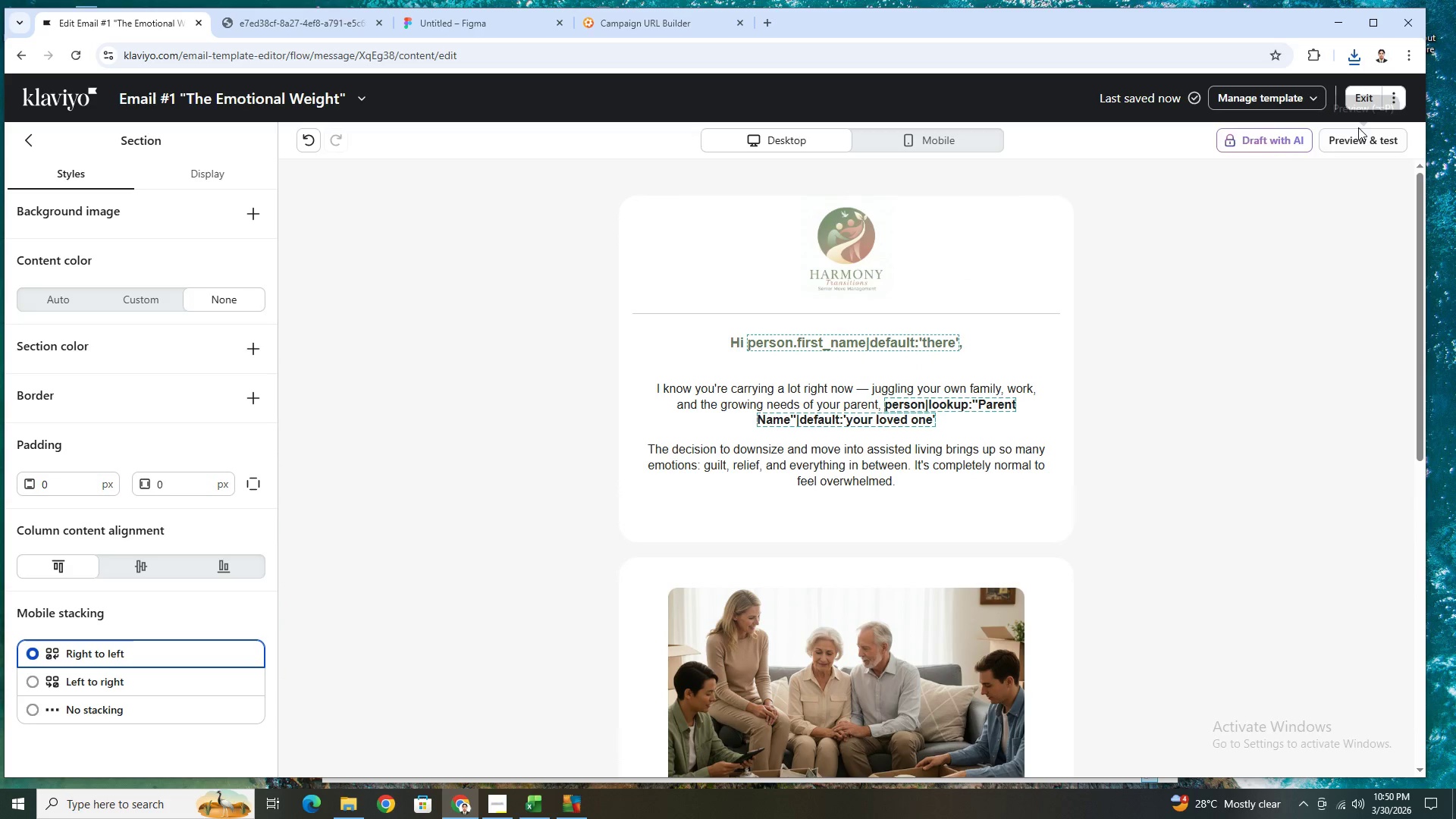 
left_click([1366, 140])
 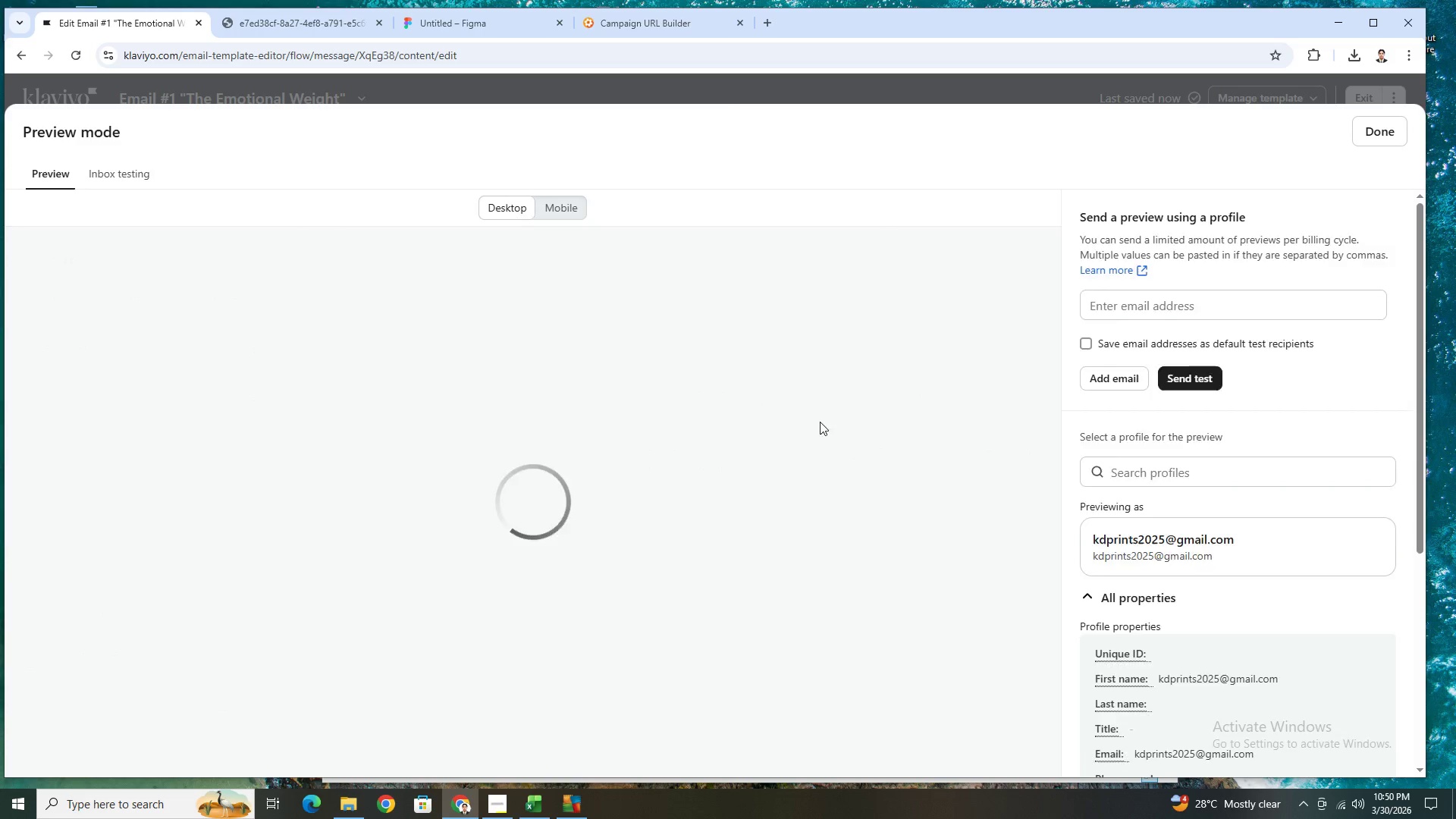 
scroll: coordinate [858, 479], scroll_direction: down, amount: 6.0
 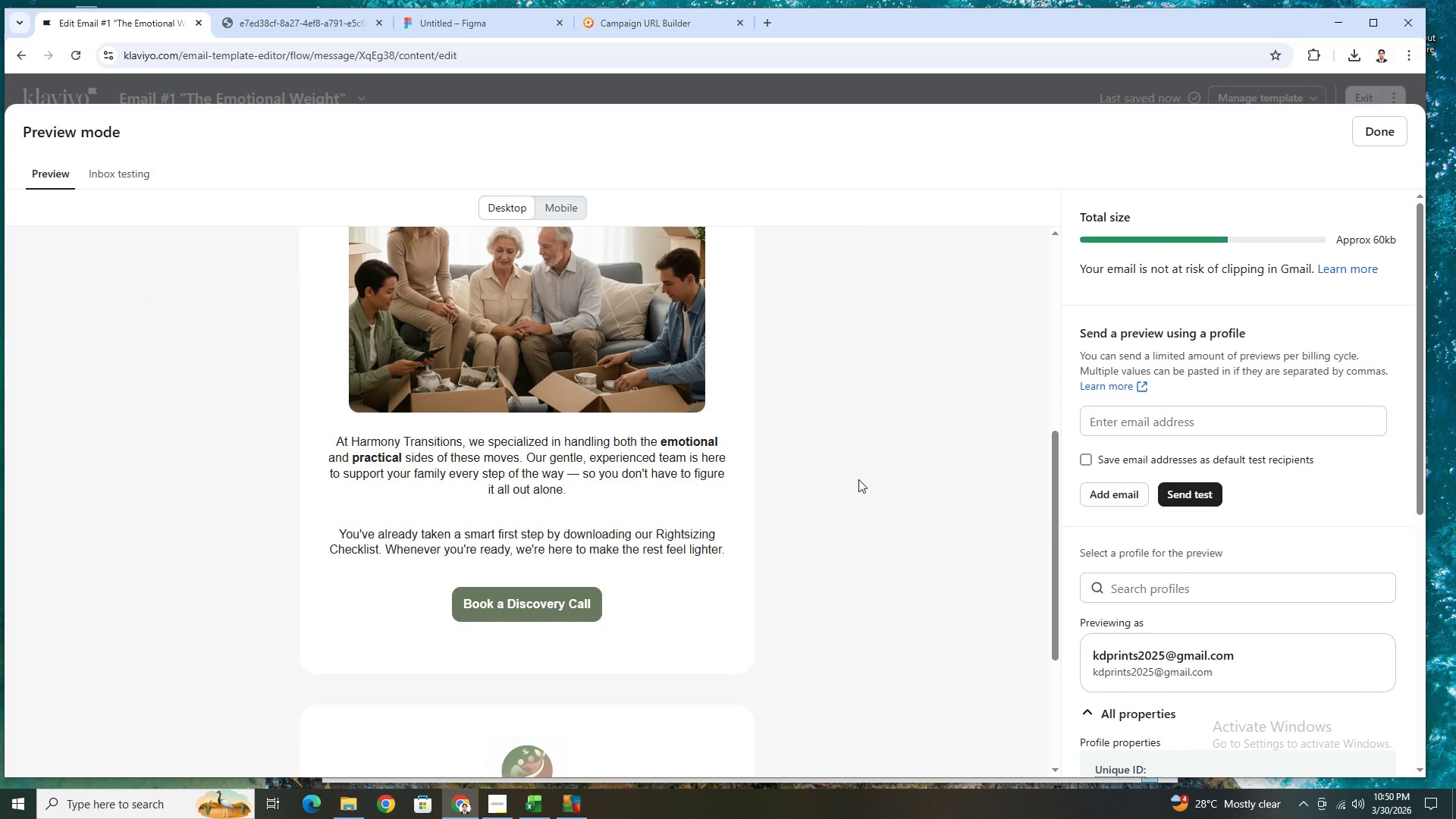 
scroll: coordinate [884, 484], scroll_direction: up, amount: 5.0
 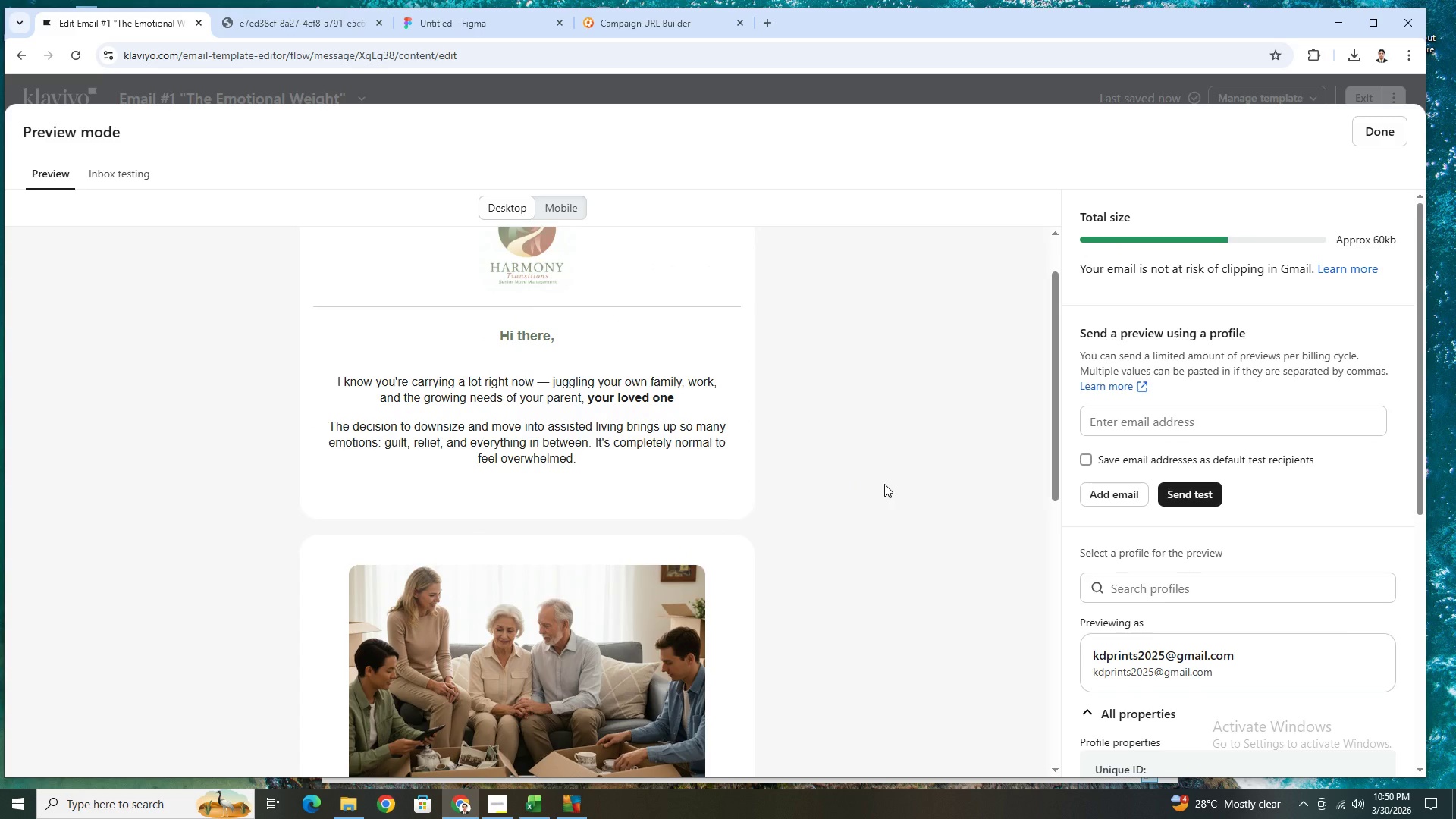 
scroll: coordinate [884, 484], scroll_direction: down, amount: 4.0
 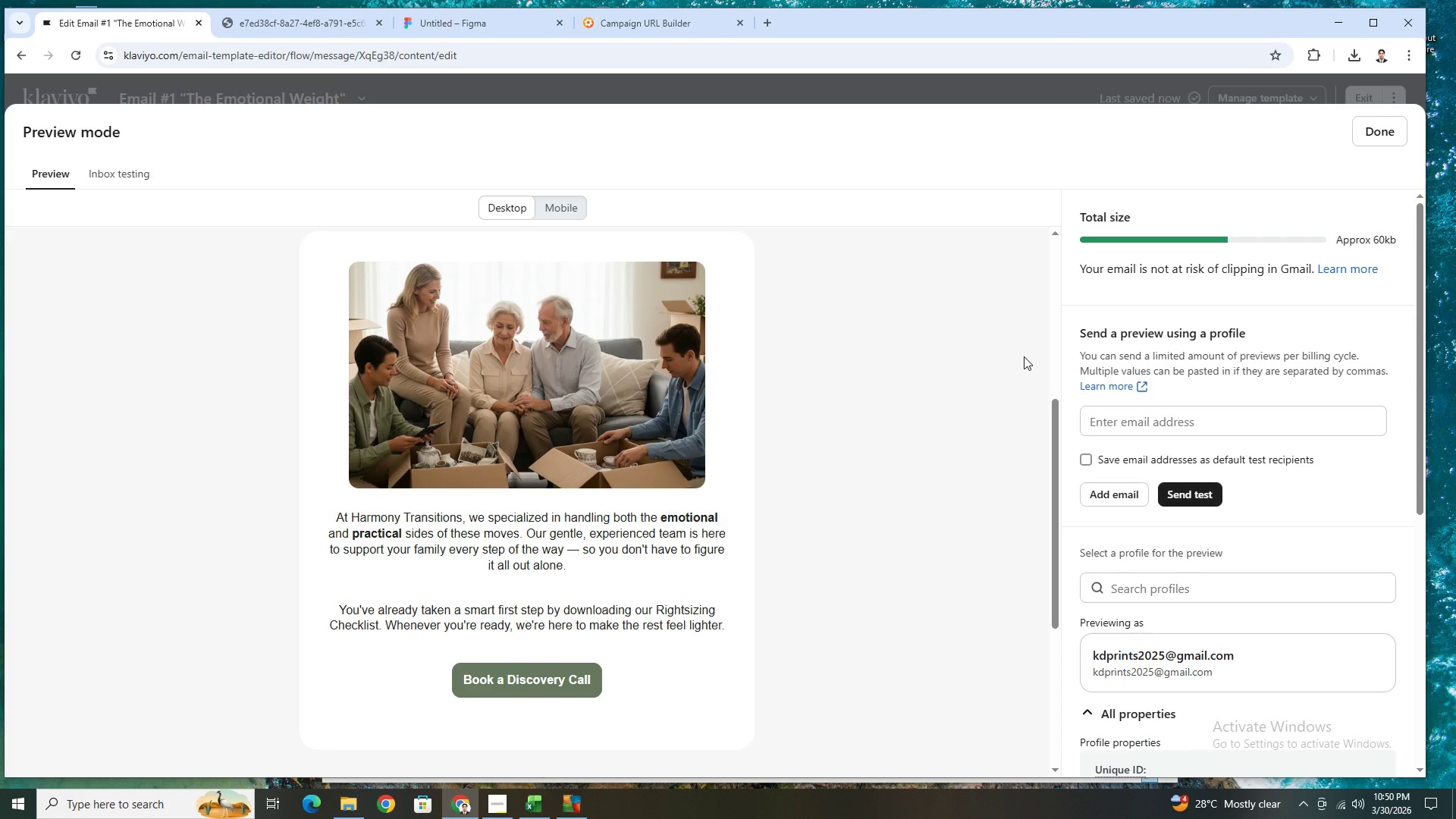 
wait(6.73)
 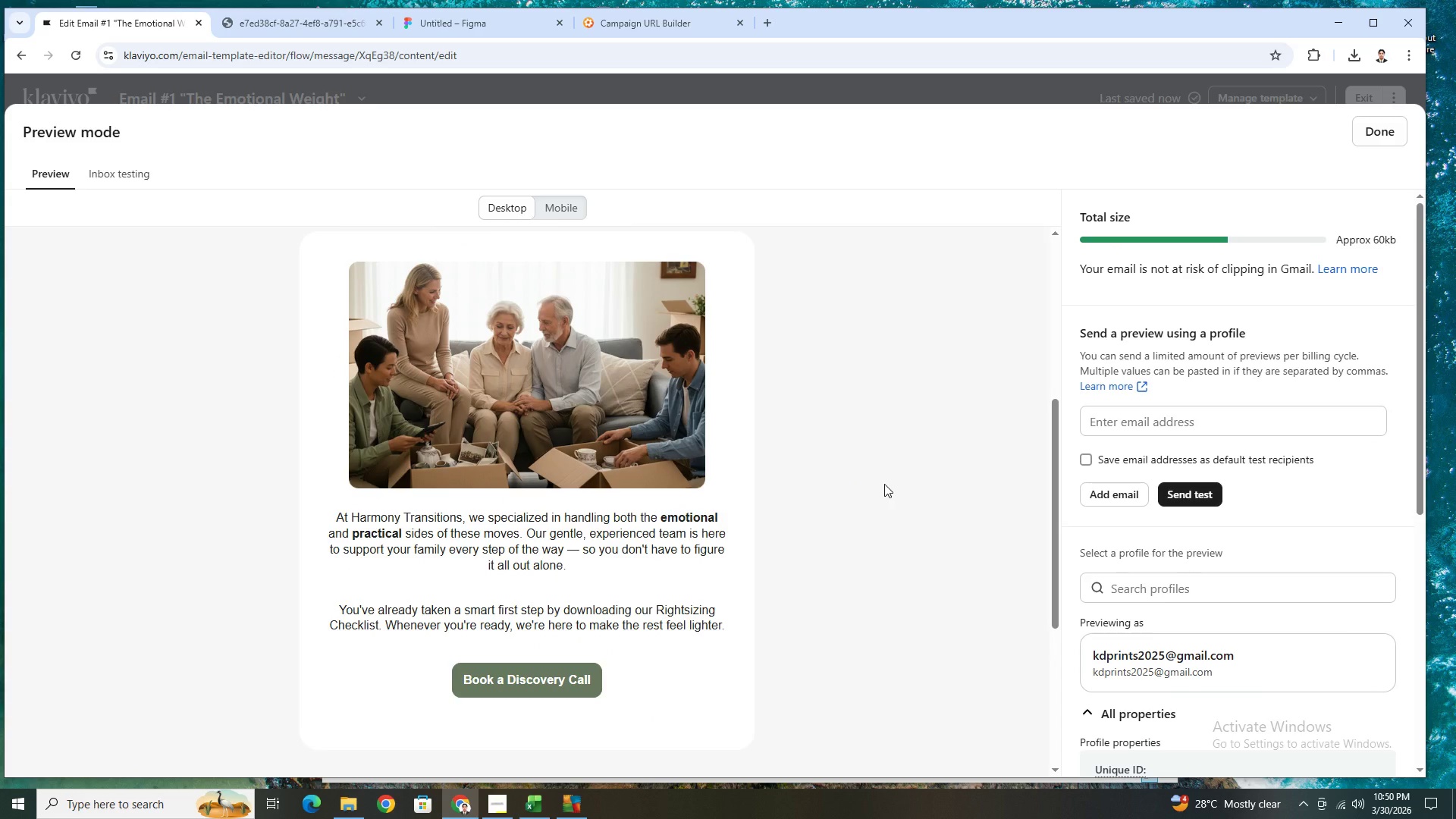 
scroll: coordinate [915, 371], scroll_direction: up, amount: 2.0
 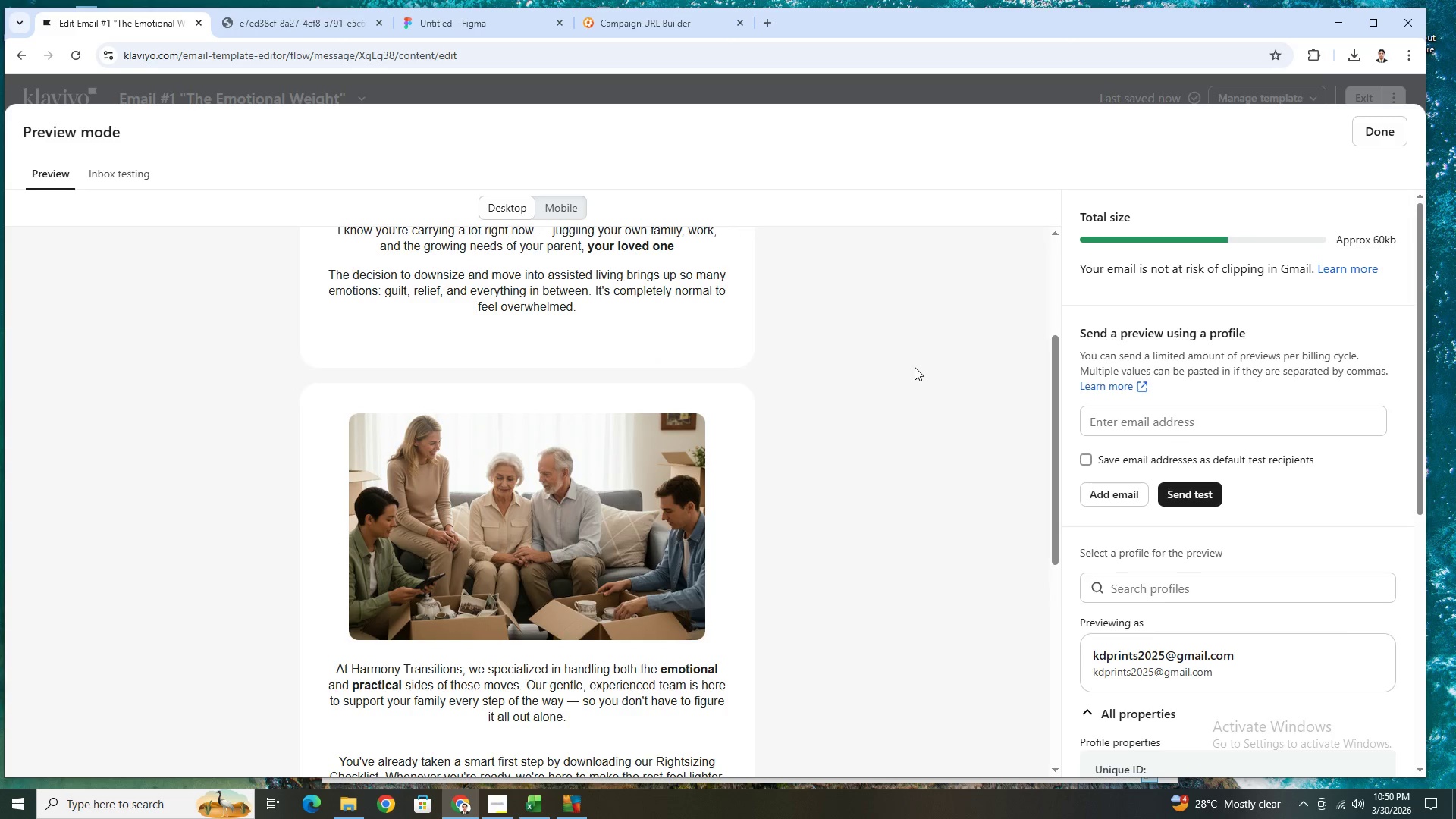 
scroll: coordinate [915, 367], scroll_direction: down, amount: 3.0
 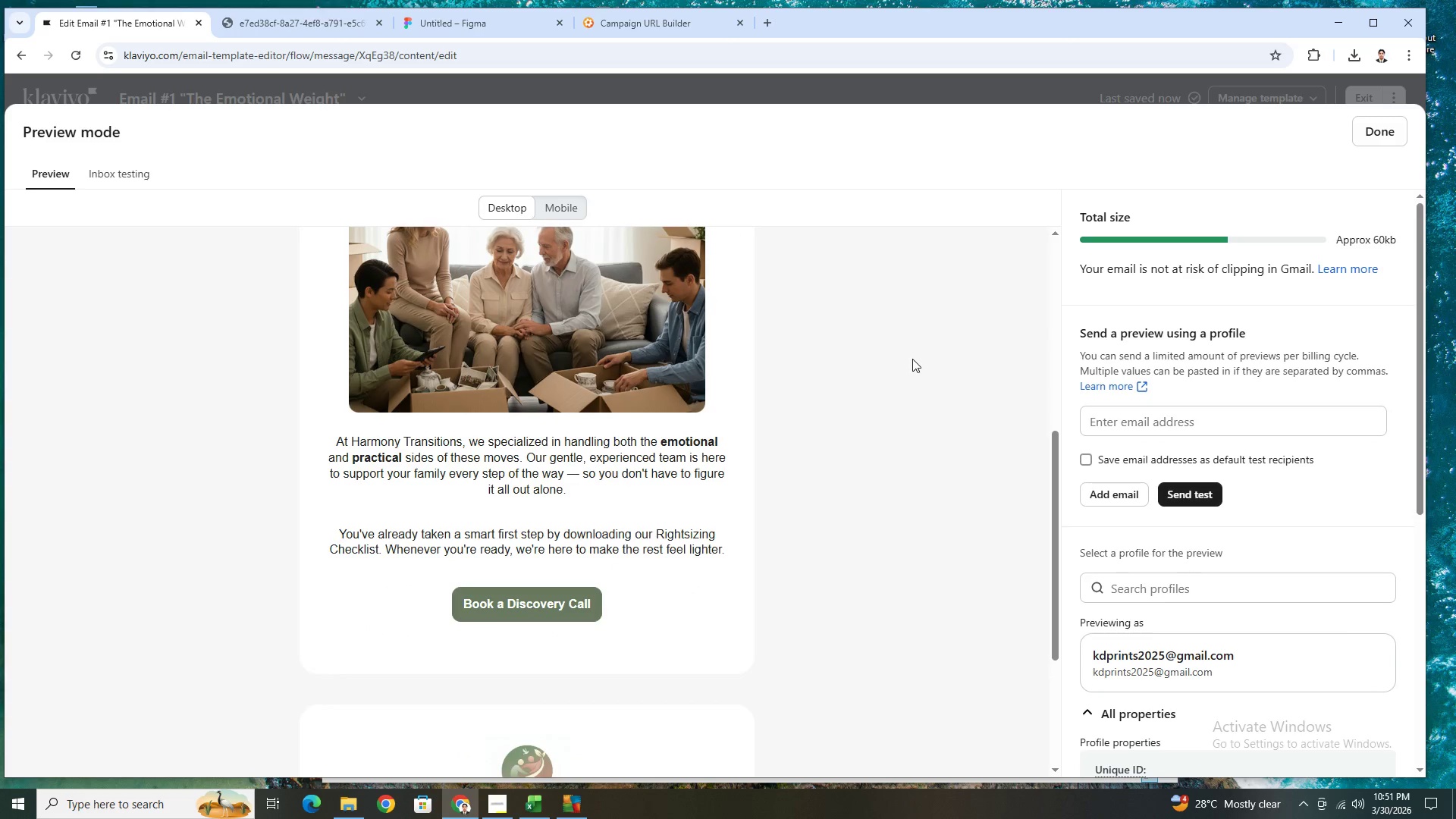 
scroll: coordinate [912, 359], scroll_direction: up, amount: 2.0
 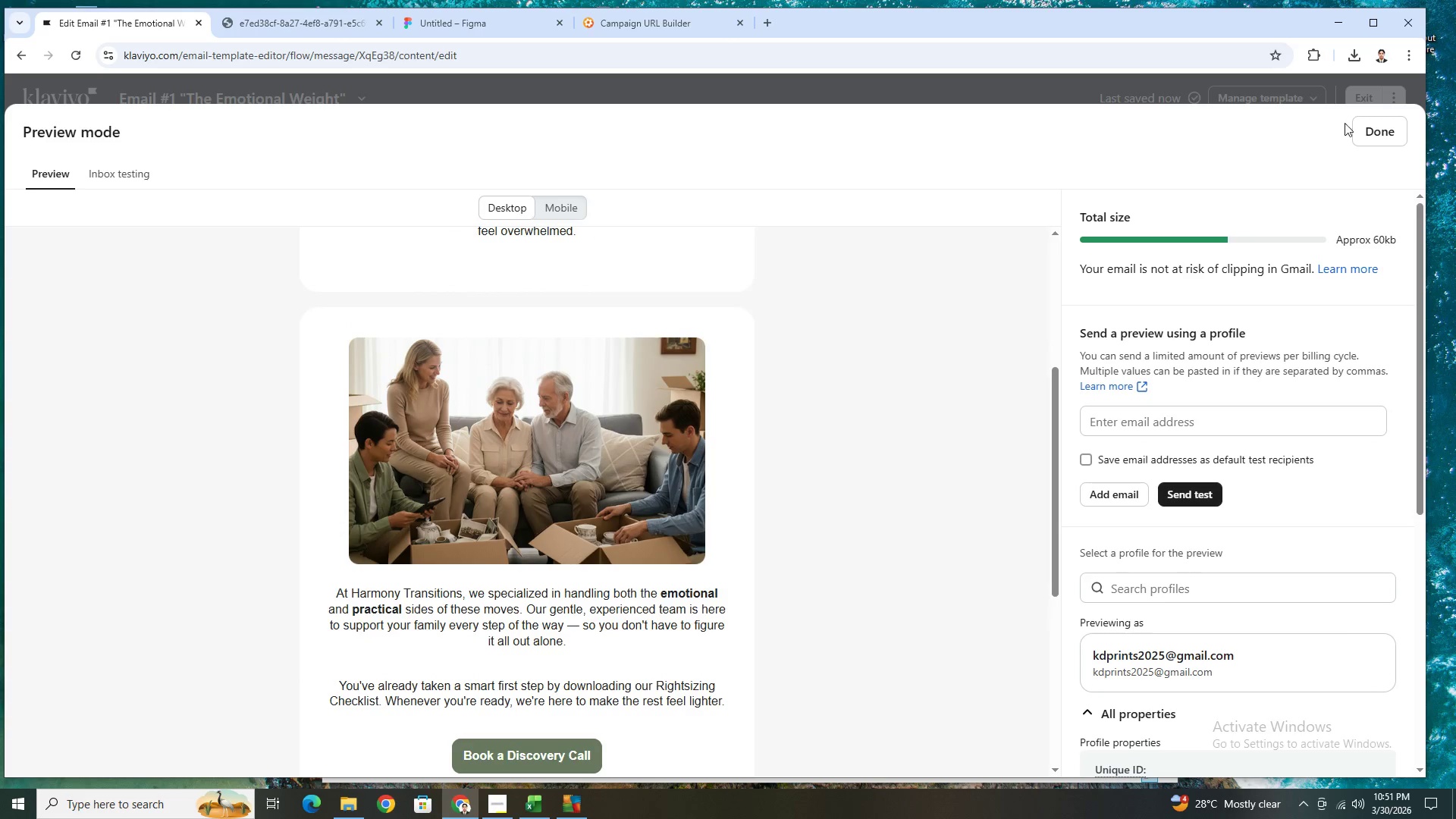 
left_click([1370, 128])
 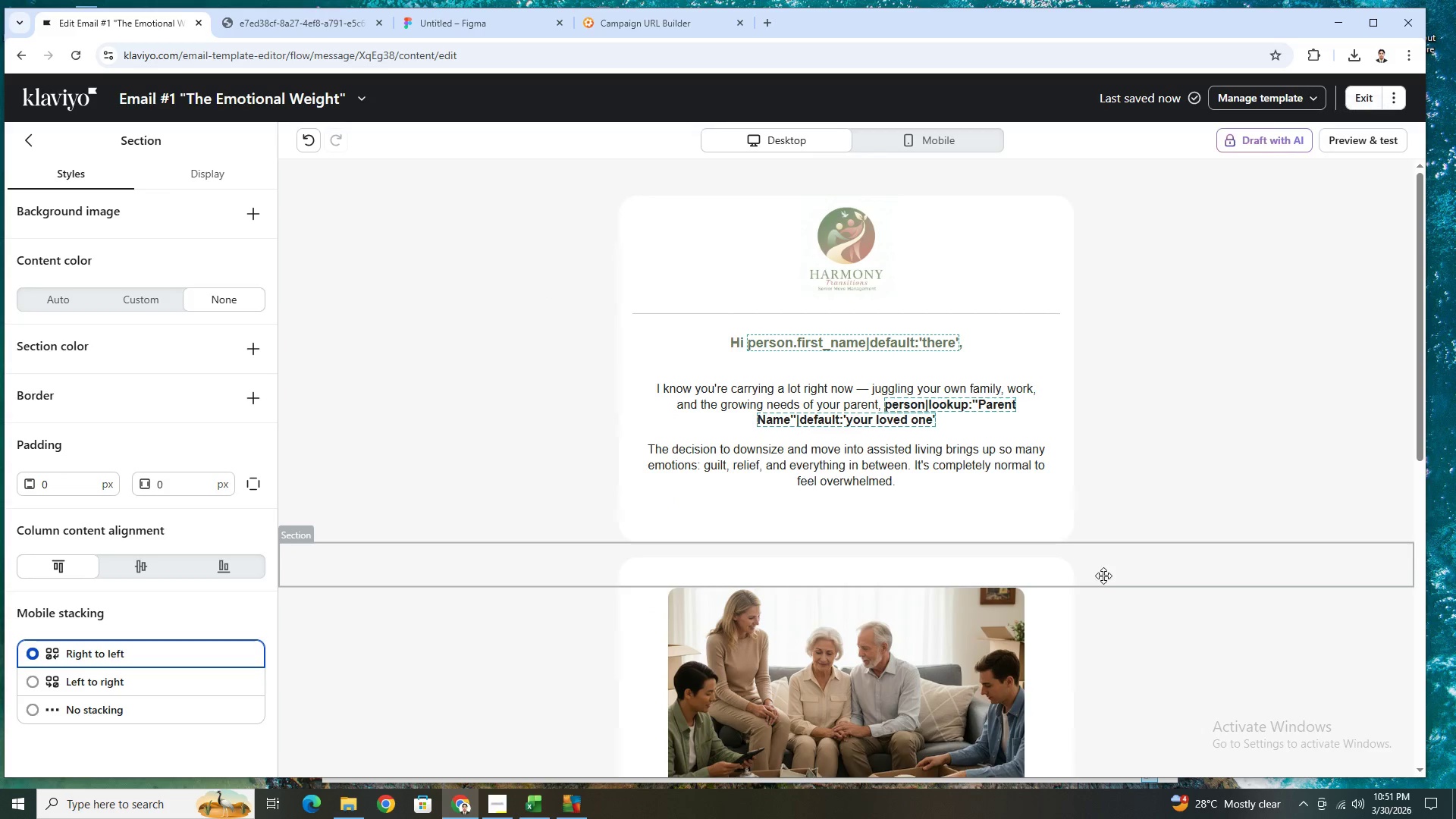 
scroll: coordinate [1103, 576], scroll_direction: down, amount: 3.0
 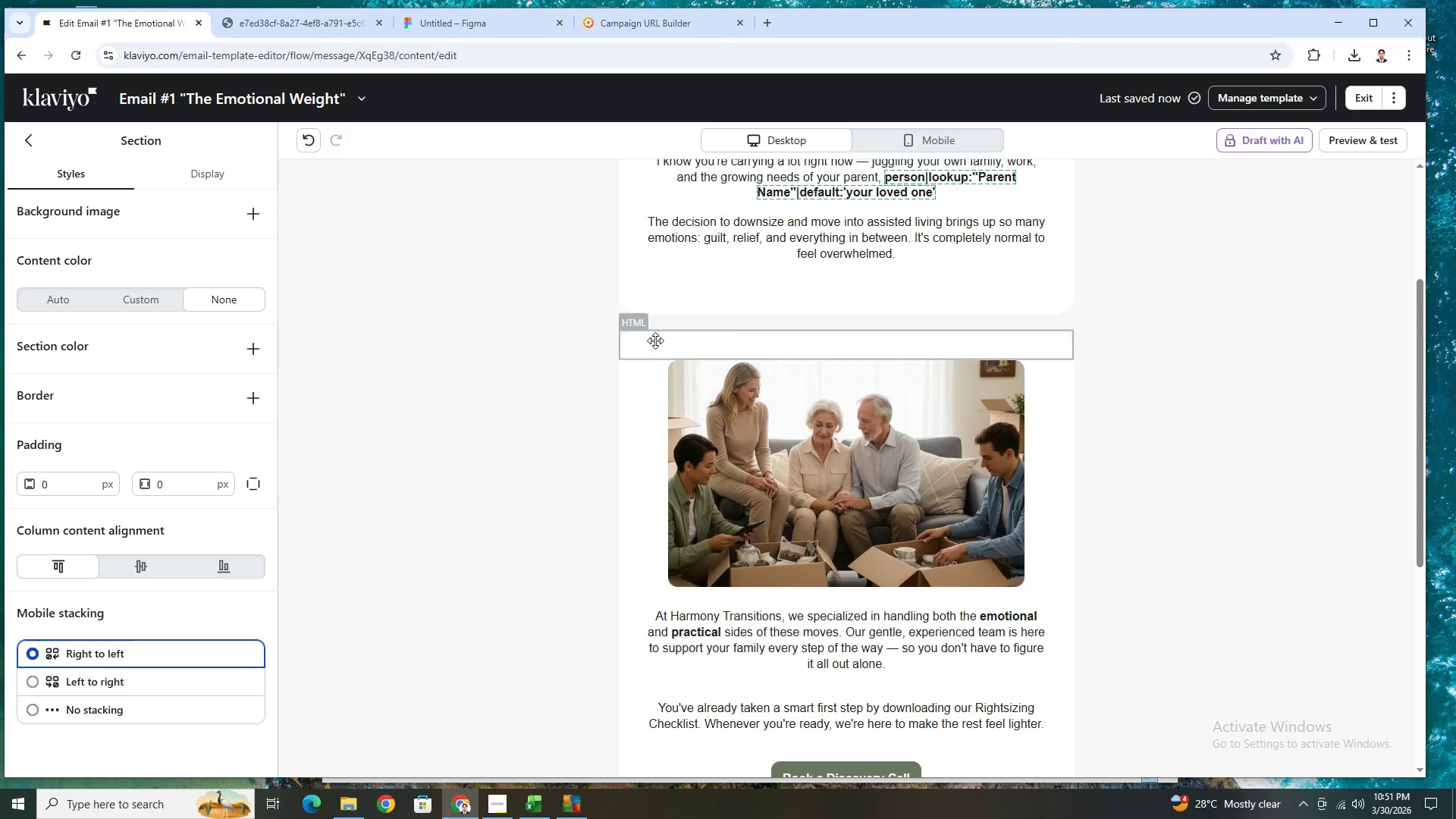 
scroll: coordinate [1249, 510], scroll_direction: up, amount: 3.0
 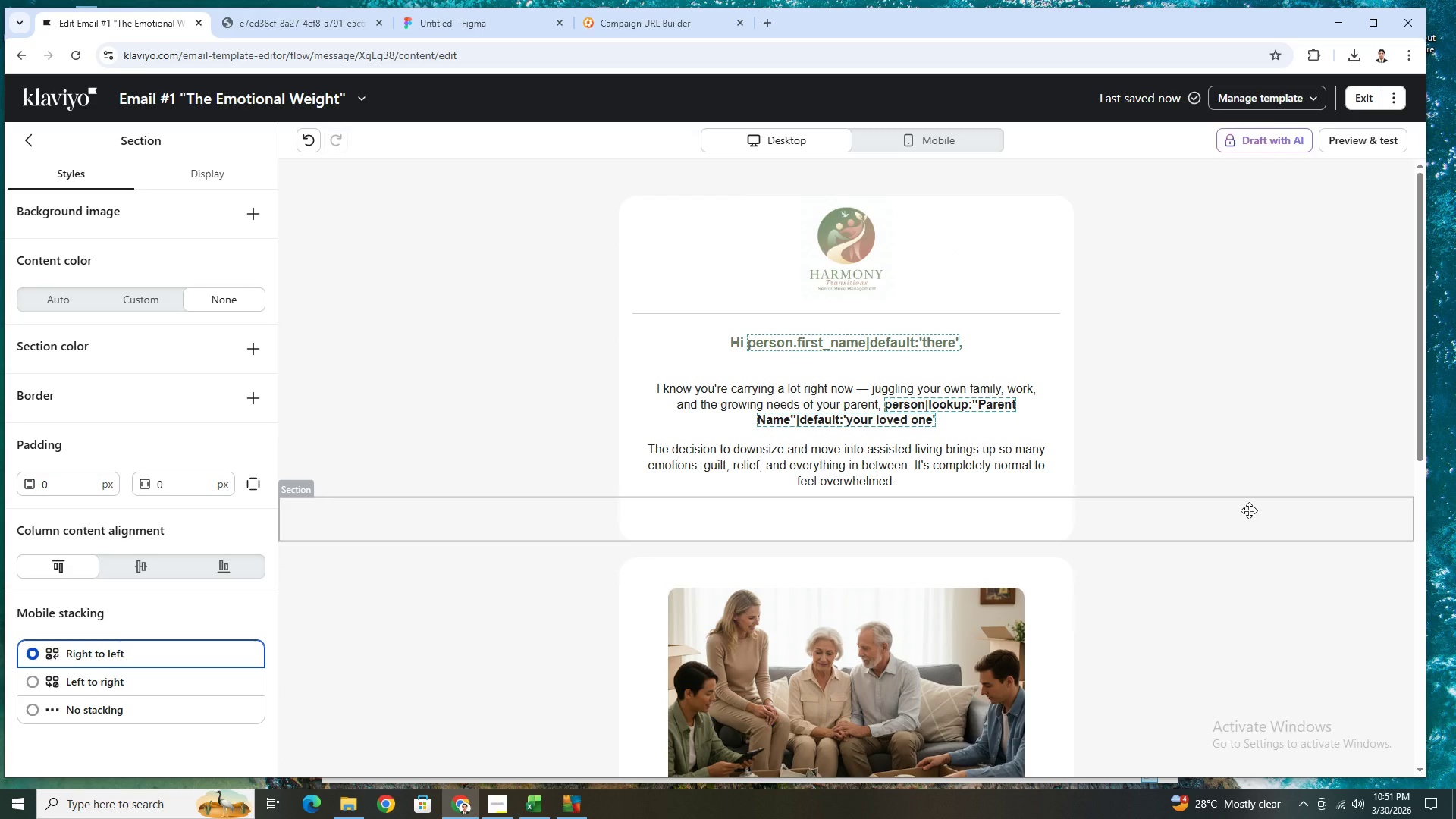 
scroll: coordinate [1249, 510], scroll_direction: down, amount: 5.0
 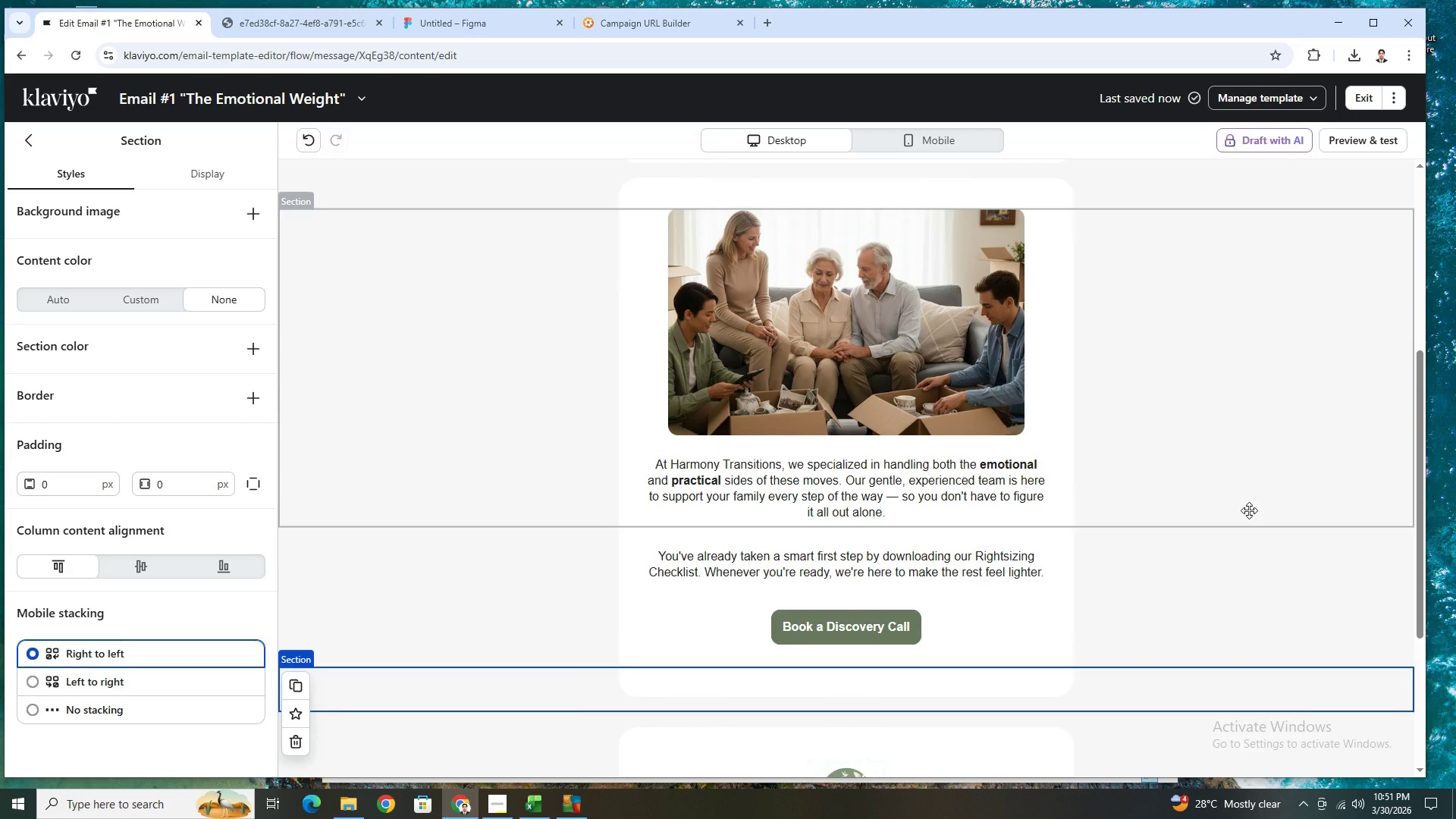 
scroll: coordinate [1249, 510], scroll_direction: up, amount: 4.0
 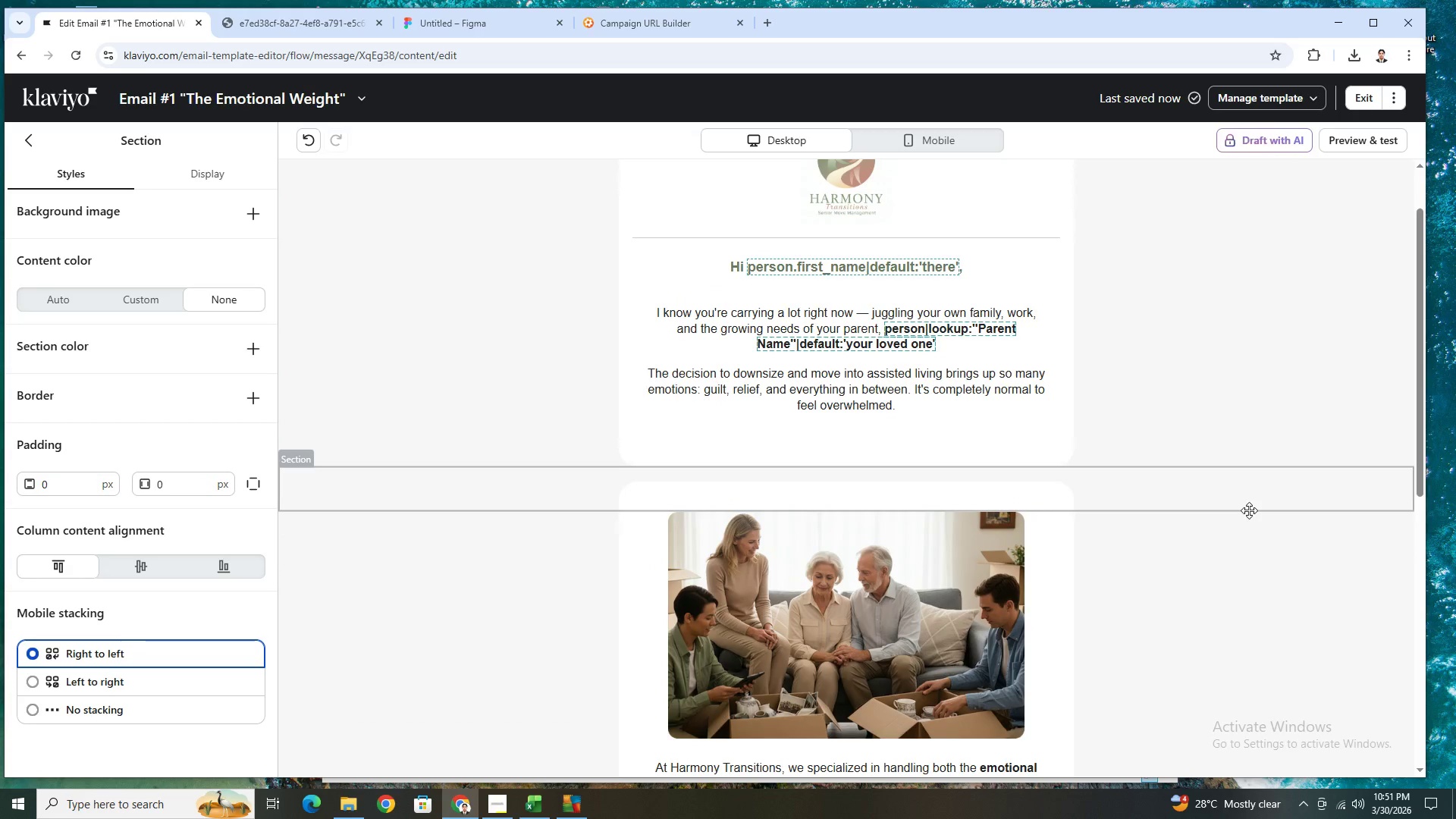 
scroll: coordinate [1249, 510], scroll_direction: down, amount: 1.0
 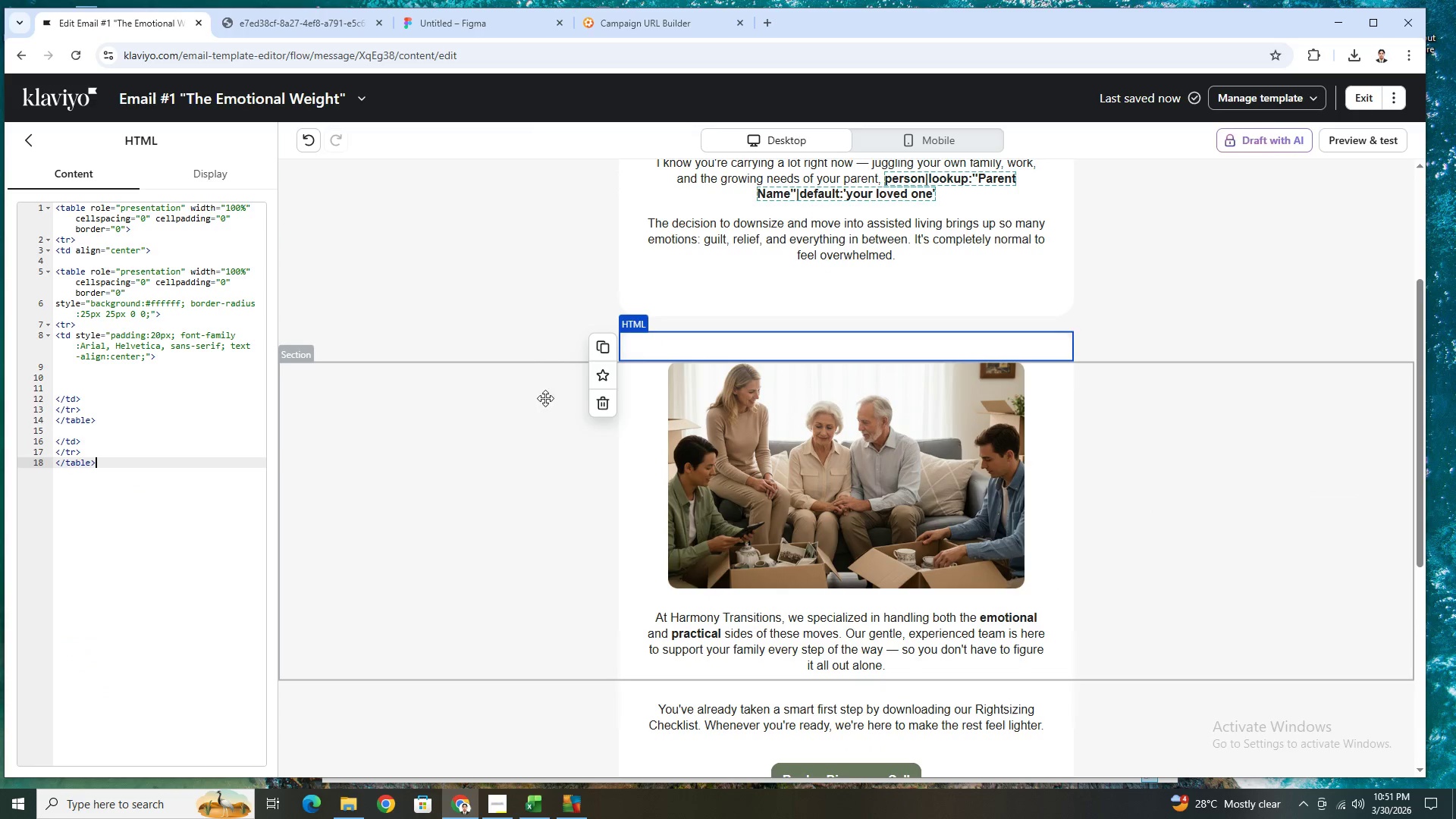 
left_click([600, 407])
 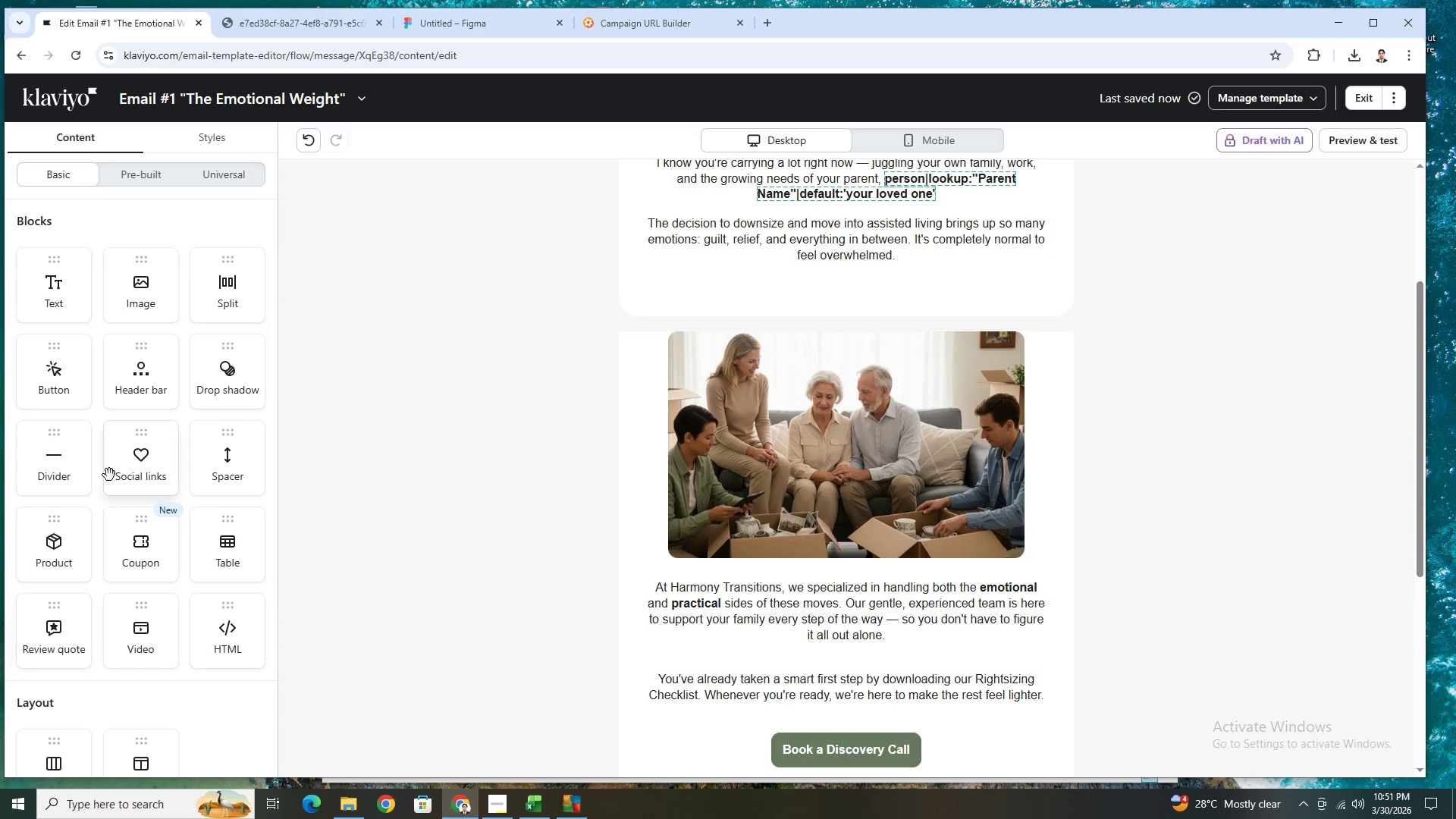 
wait(7.23)
 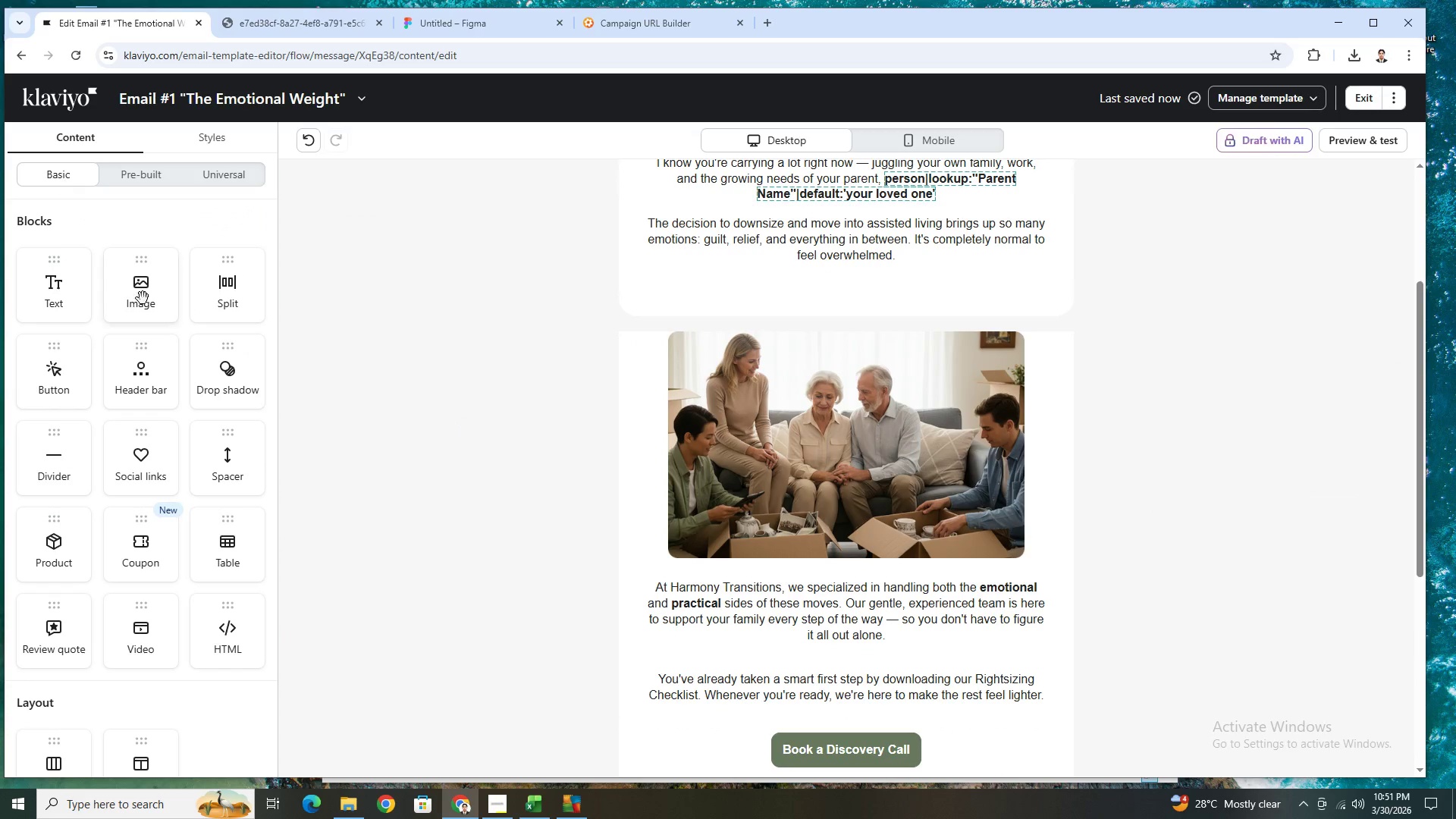 
left_click_drag(start_coordinate=[155, 755], to_coordinate=[655, 396])
 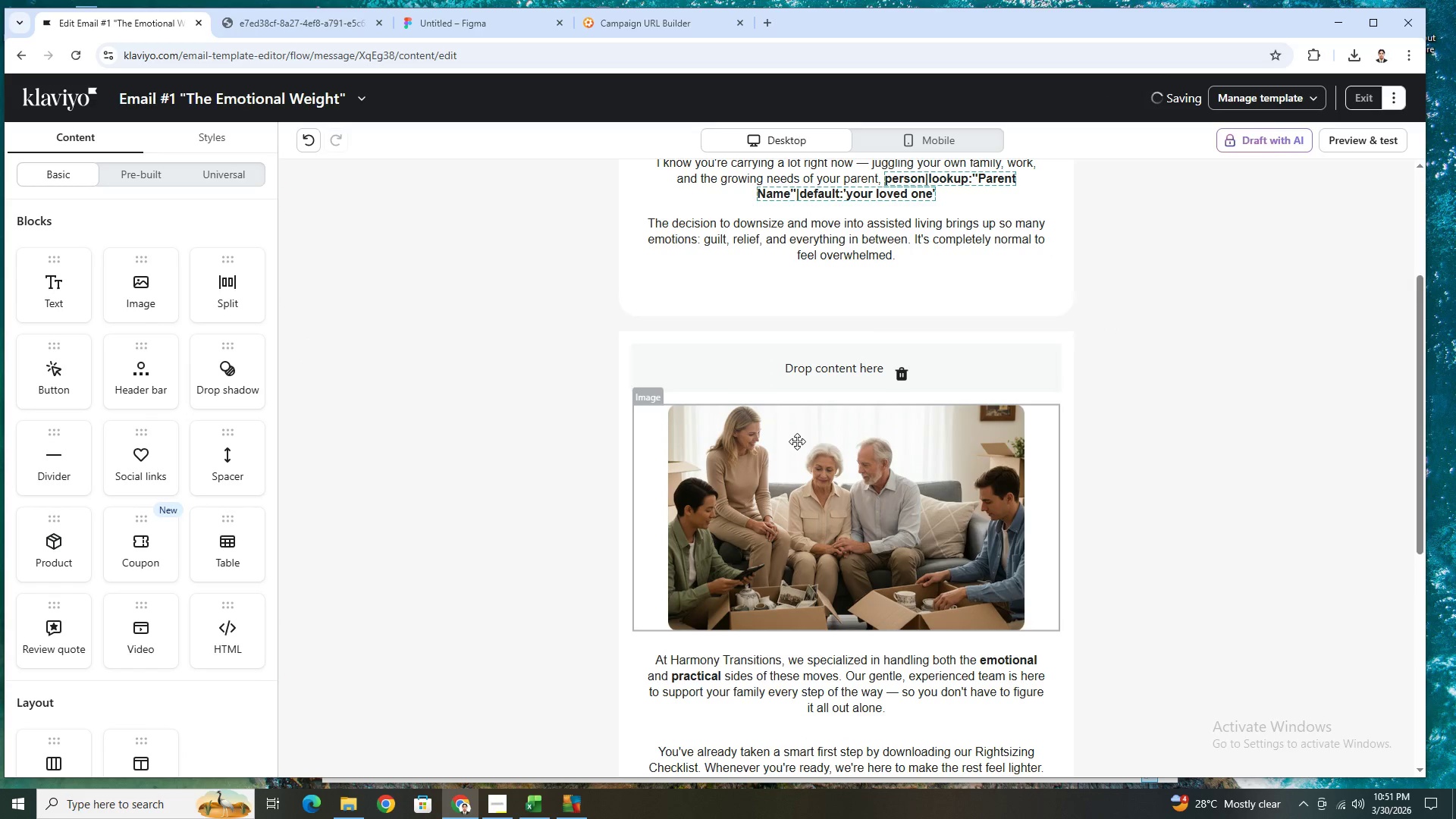 
left_click_drag(start_coordinate=[781, 466], to_coordinate=[786, 370])
 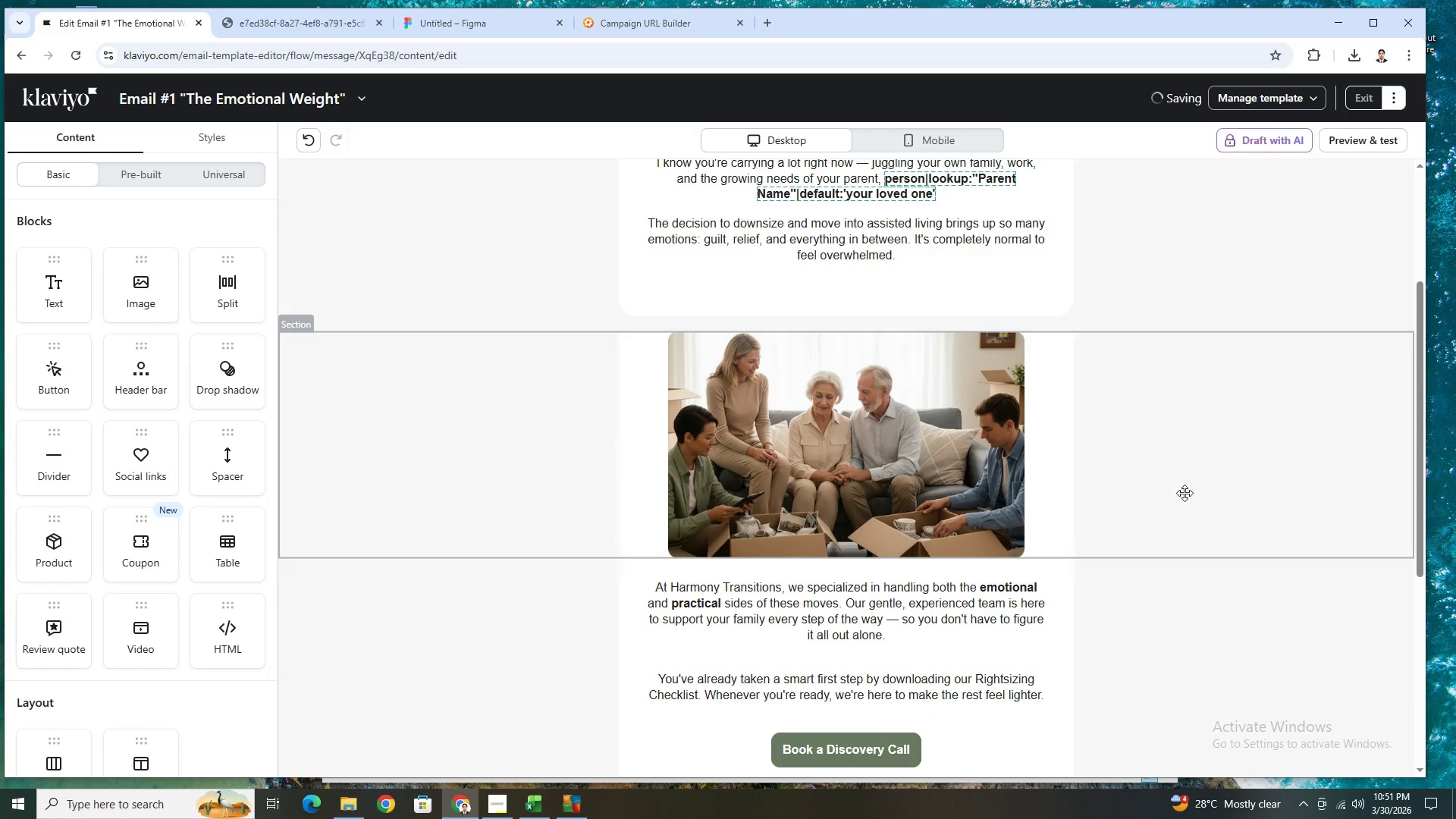 
left_click([874, 431])
 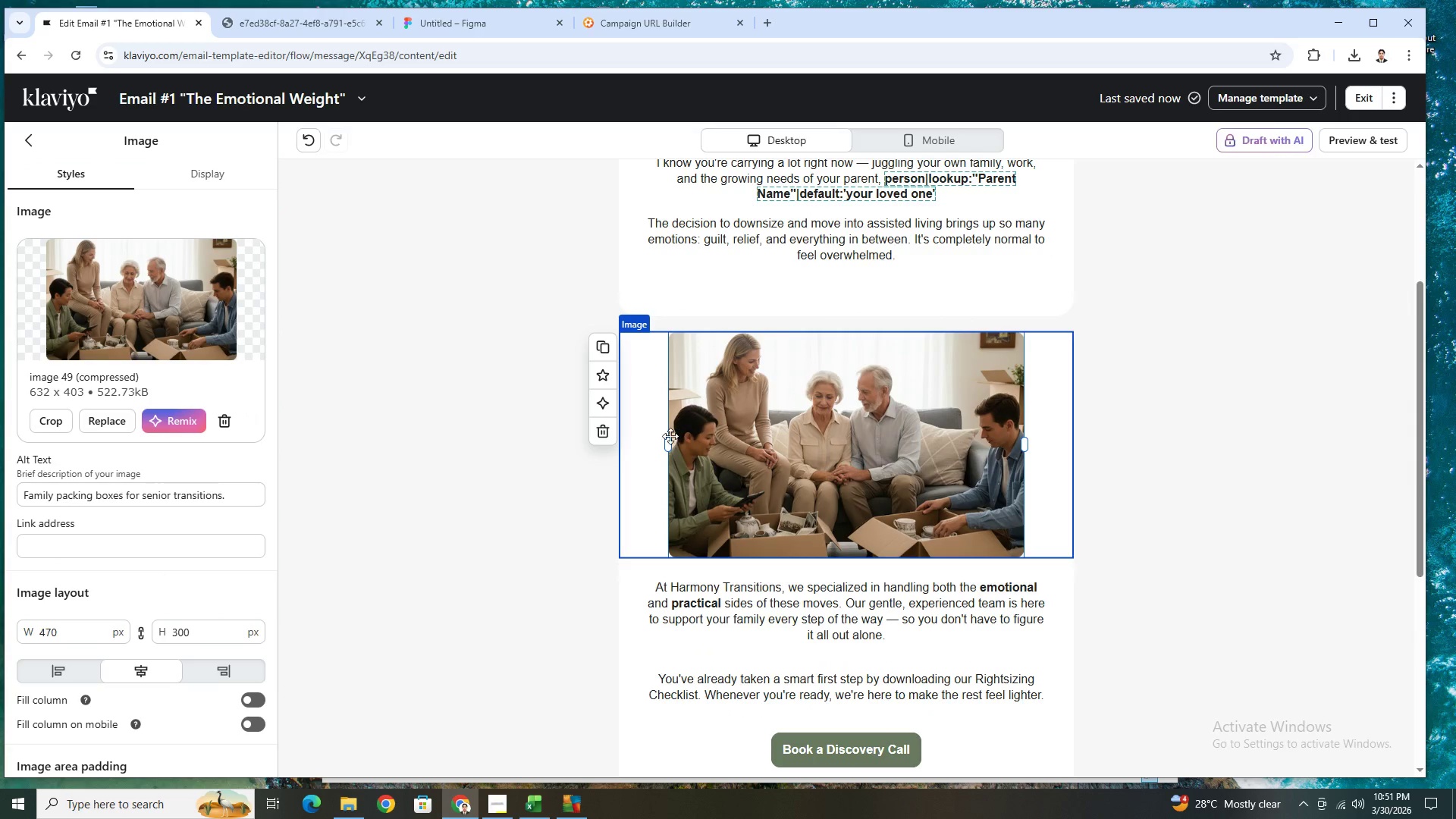 
left_click_drag(start_coordinate=[670, 436], to_coordinate=[625, 439])
 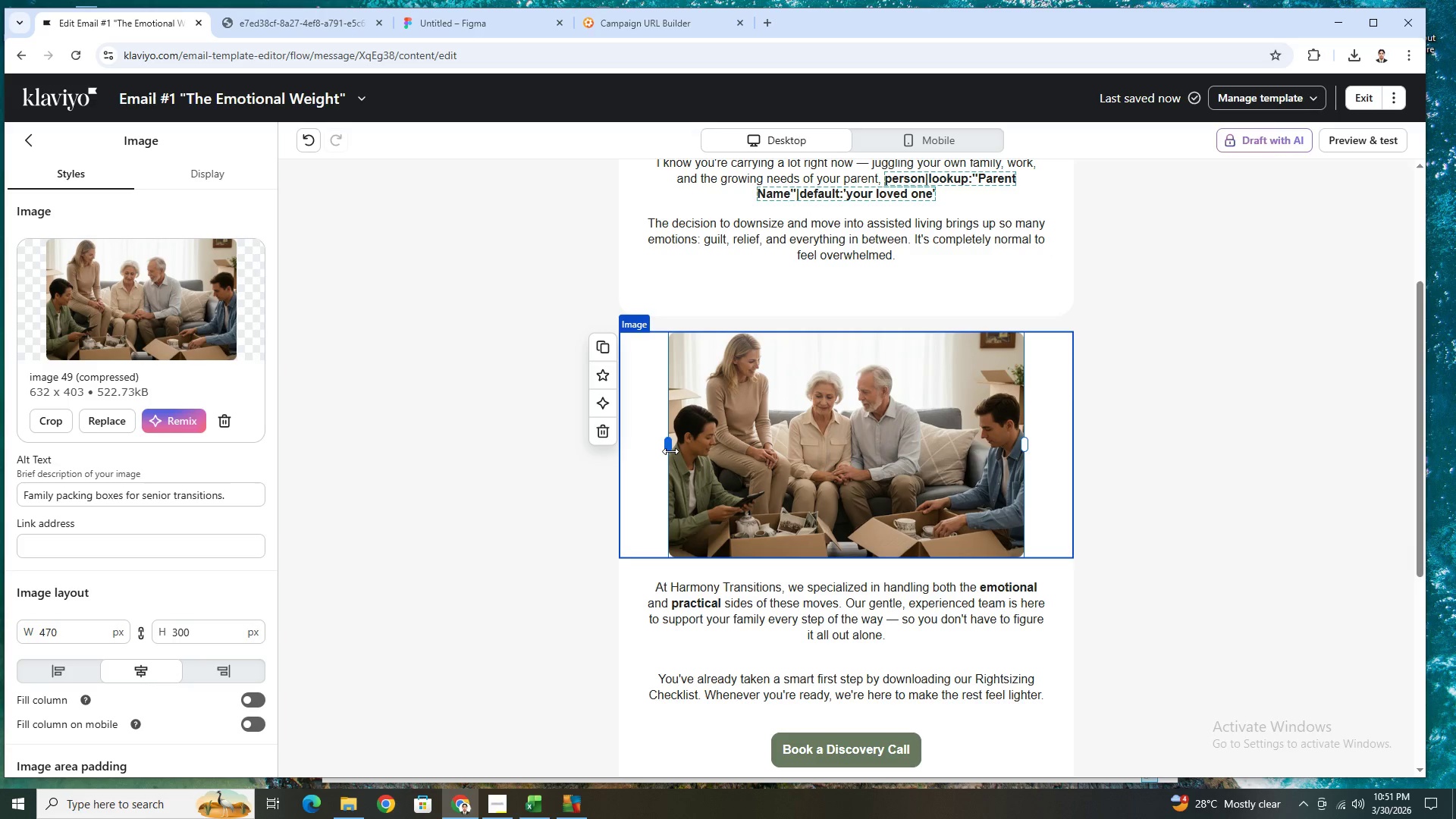 
left_click_drag(start_coordinate=[668, 448], to_coordinate=[484, 454])
 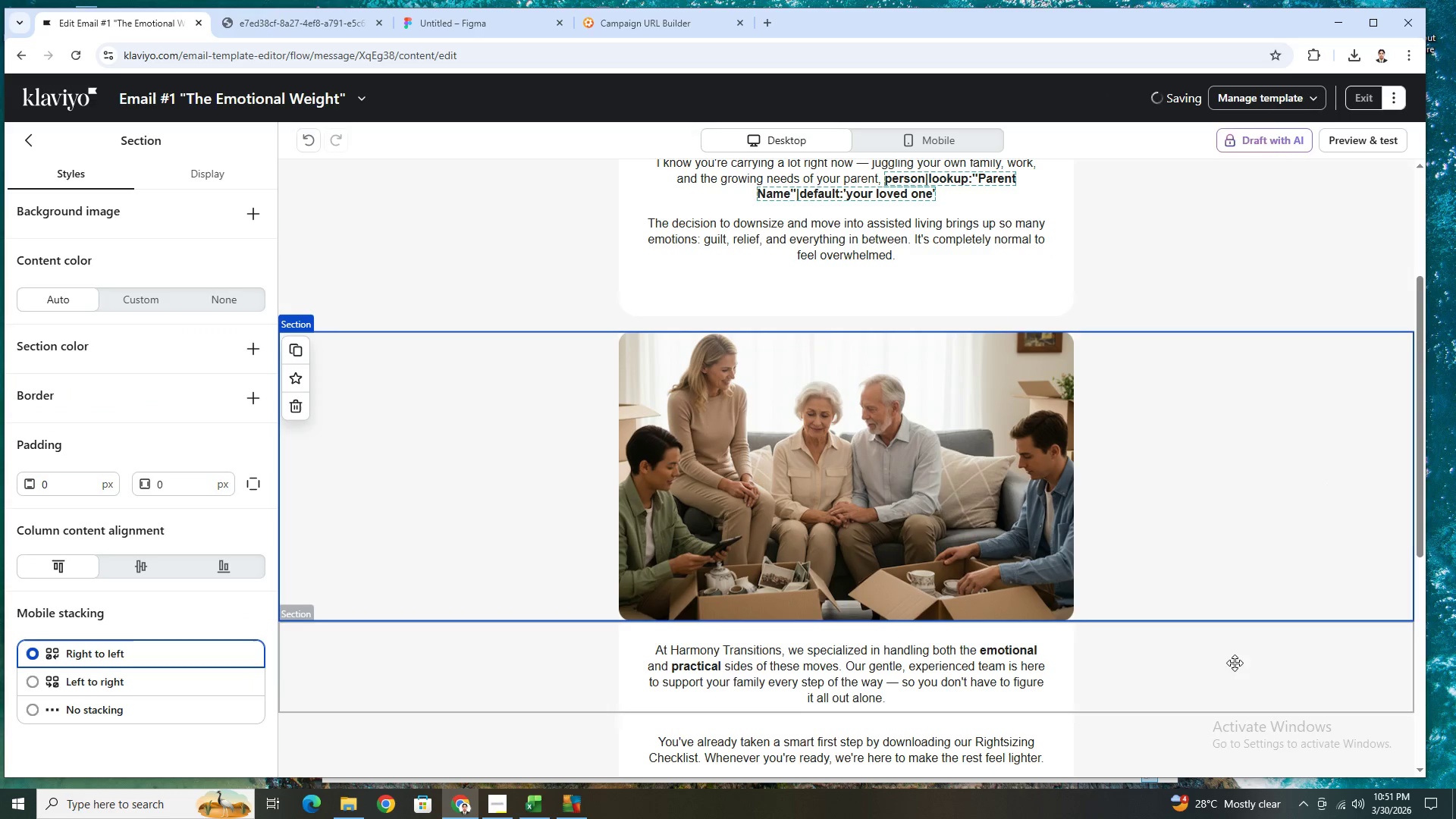 
left_click([1235, 666])
 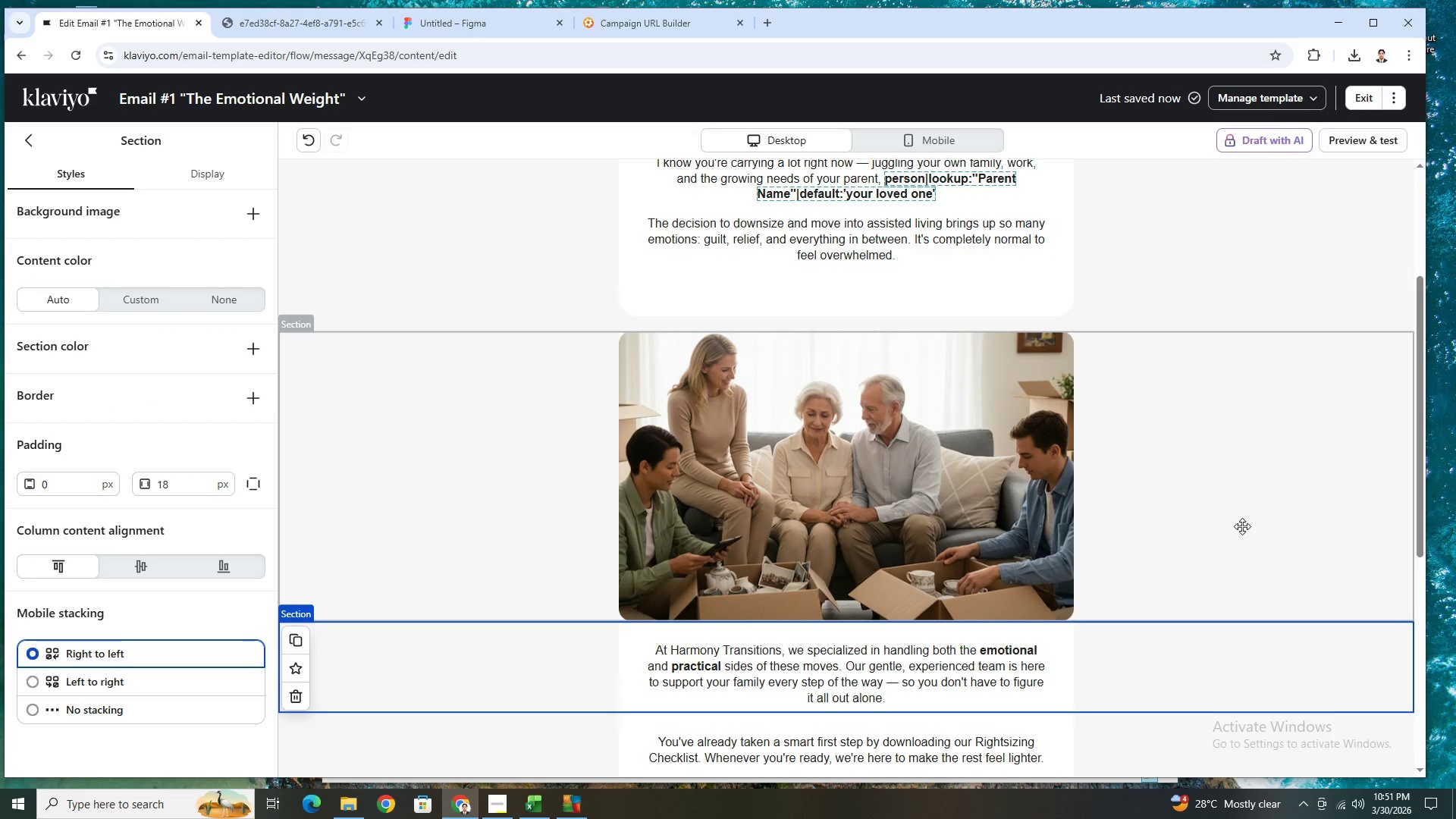 
left_click([449, 431])
 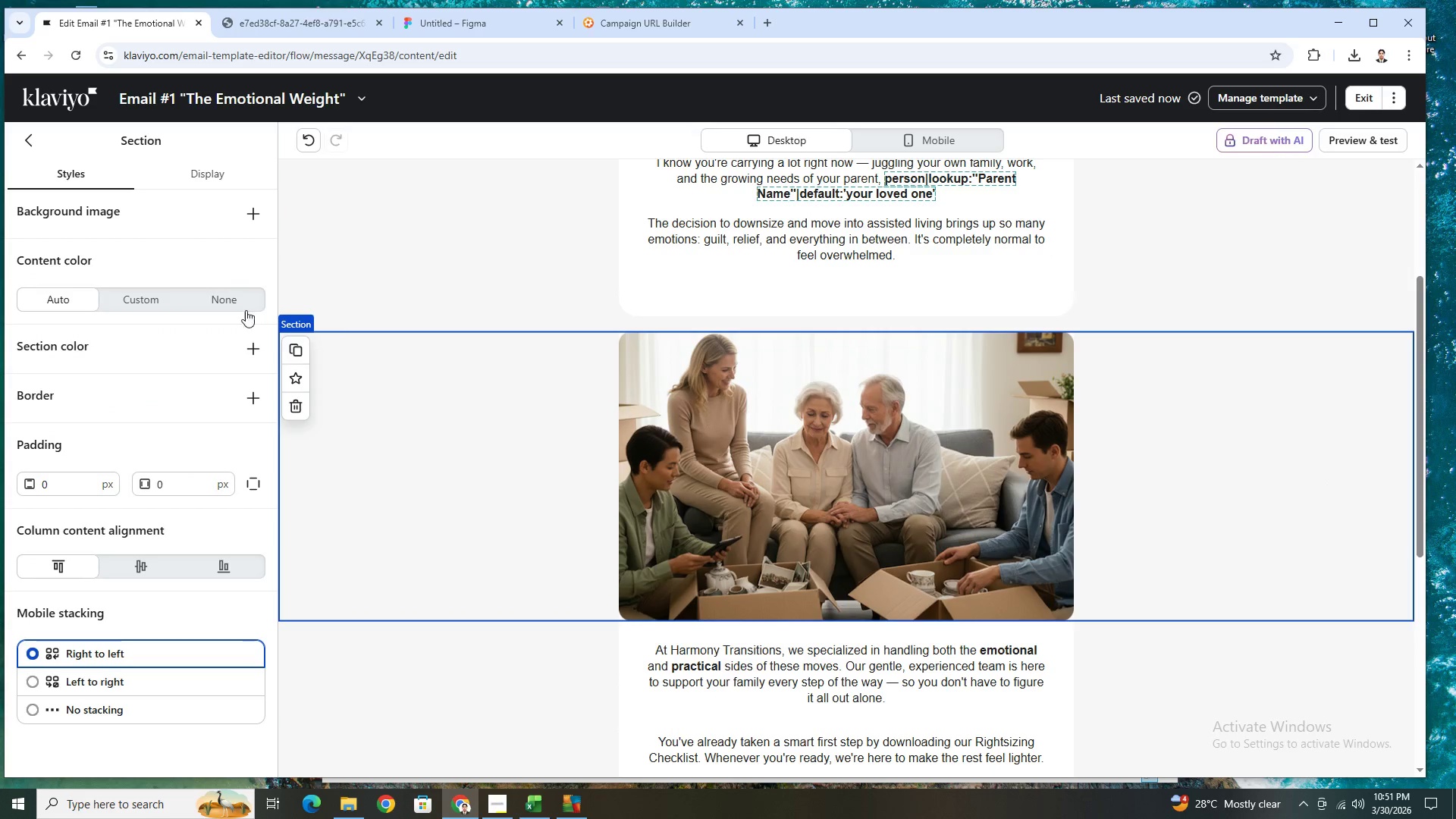 
left_click([232, 301])
 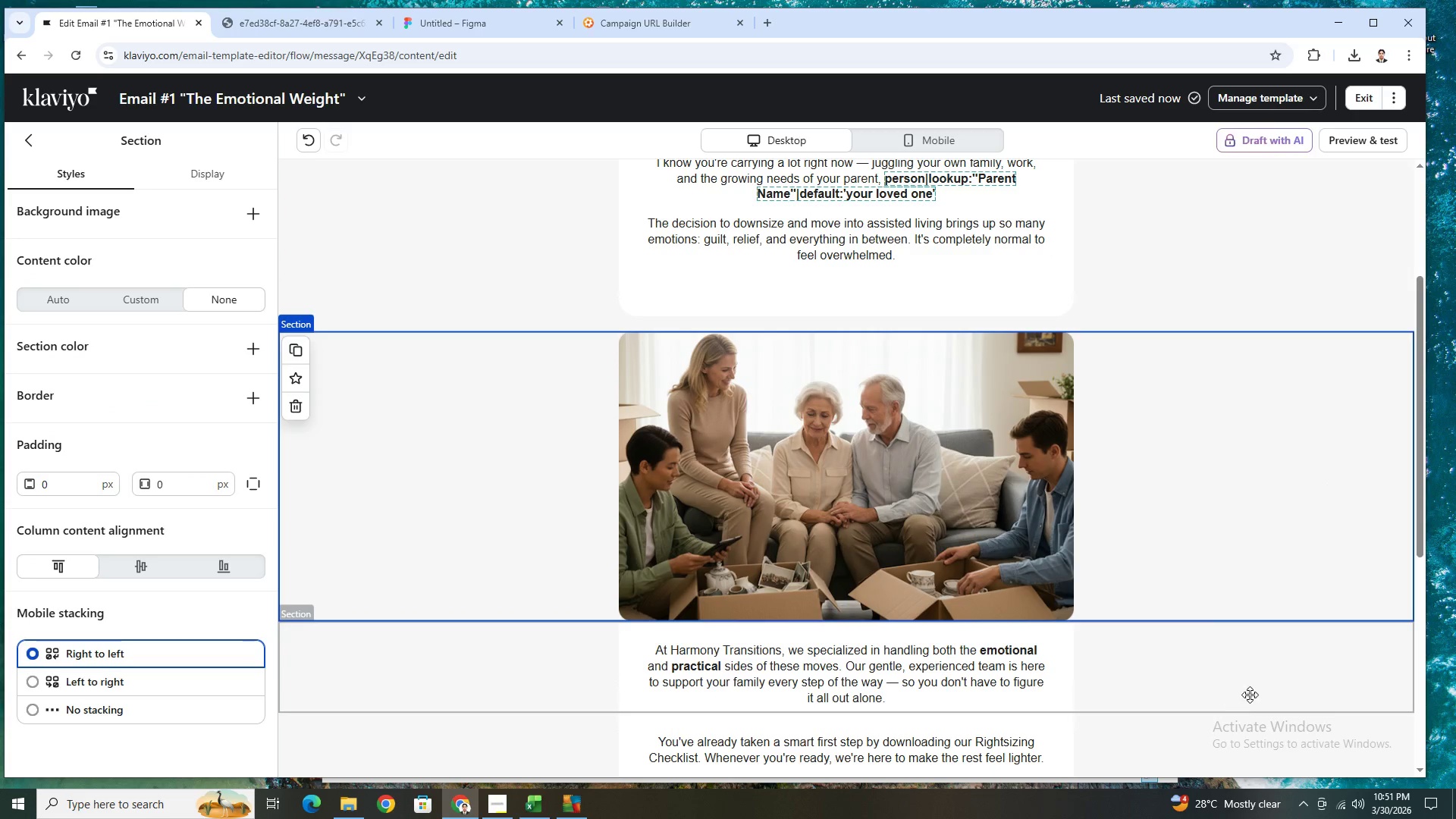 
scroll: coordinate [1262, 685], scroll_direction: down, amount: 2.0
 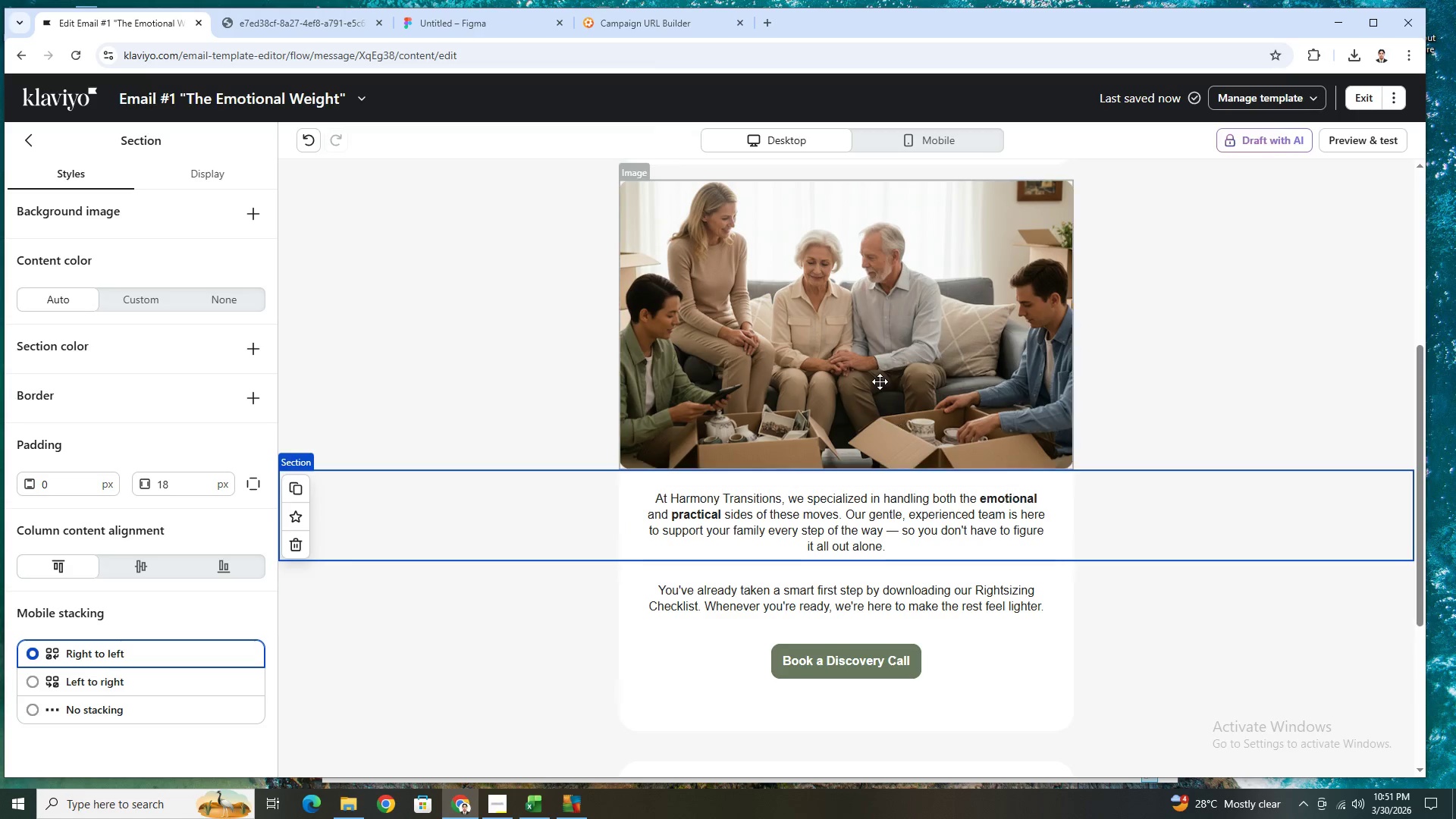 
left_click([880, 381])
 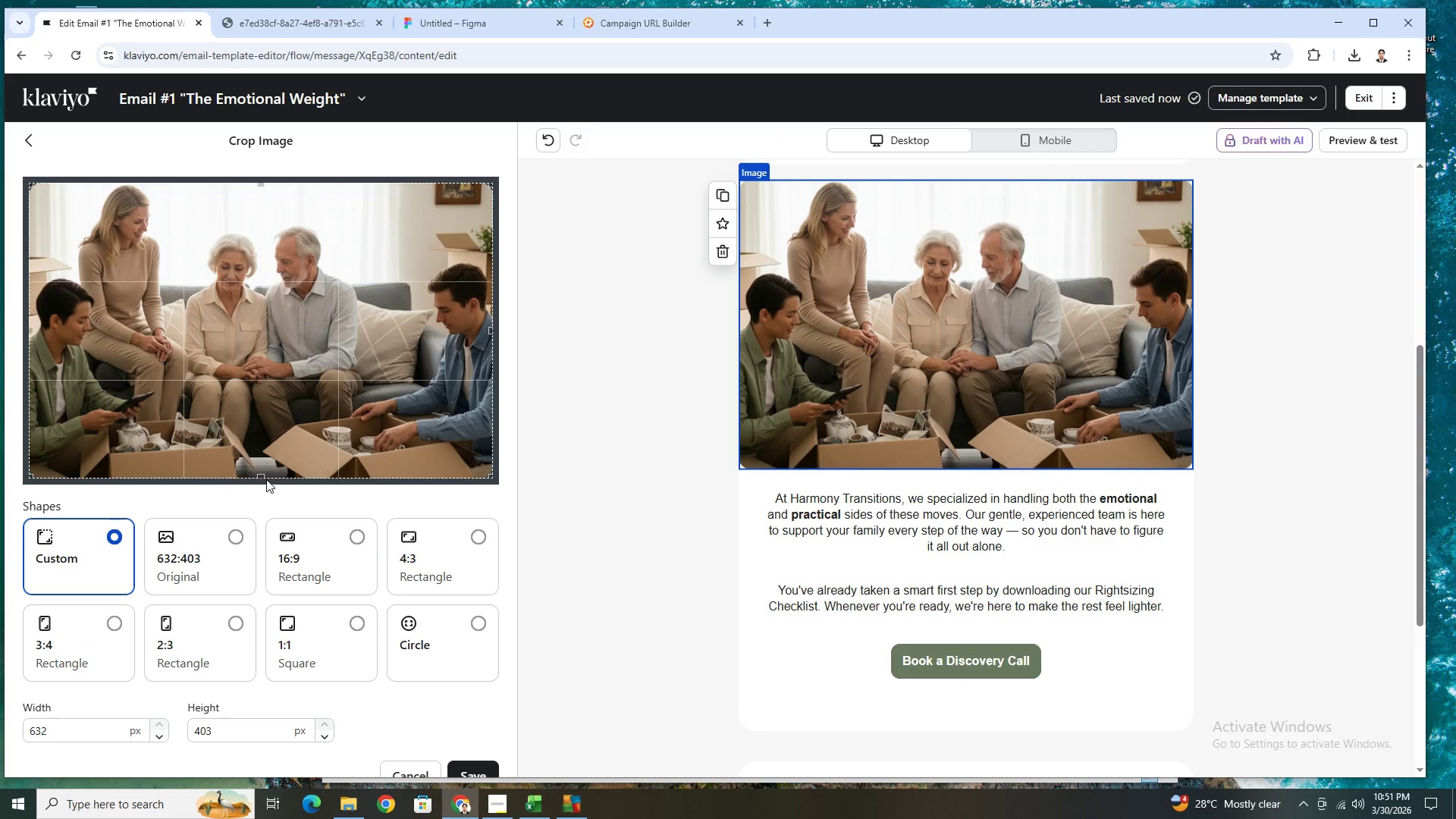 
left_click_drag(start_coordinate=[257, 472], to_coordinate=[260, 457])
 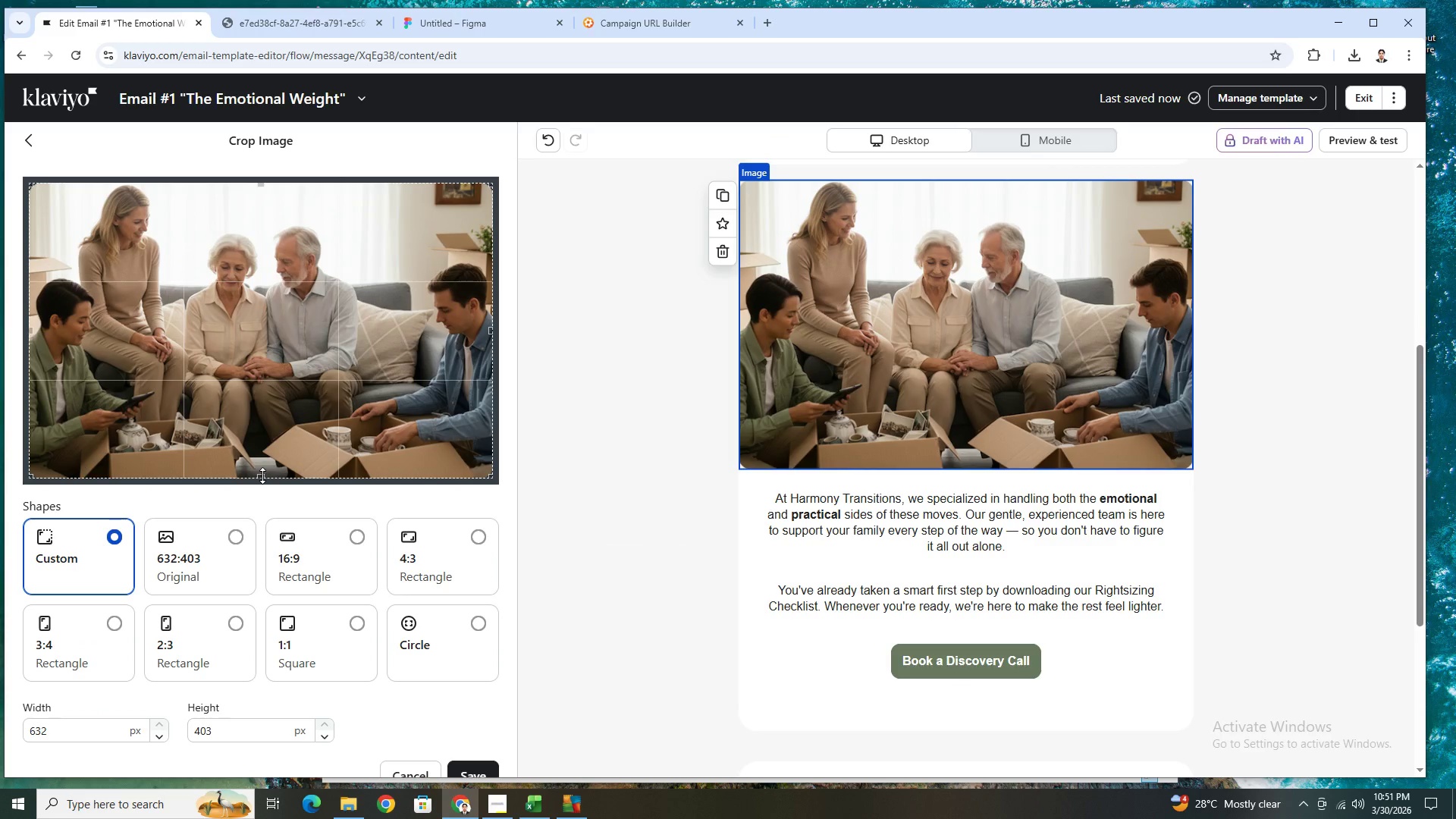 
left_click_drag(start_coordinate=[262, 475], to_coordinate=[268, 449])
 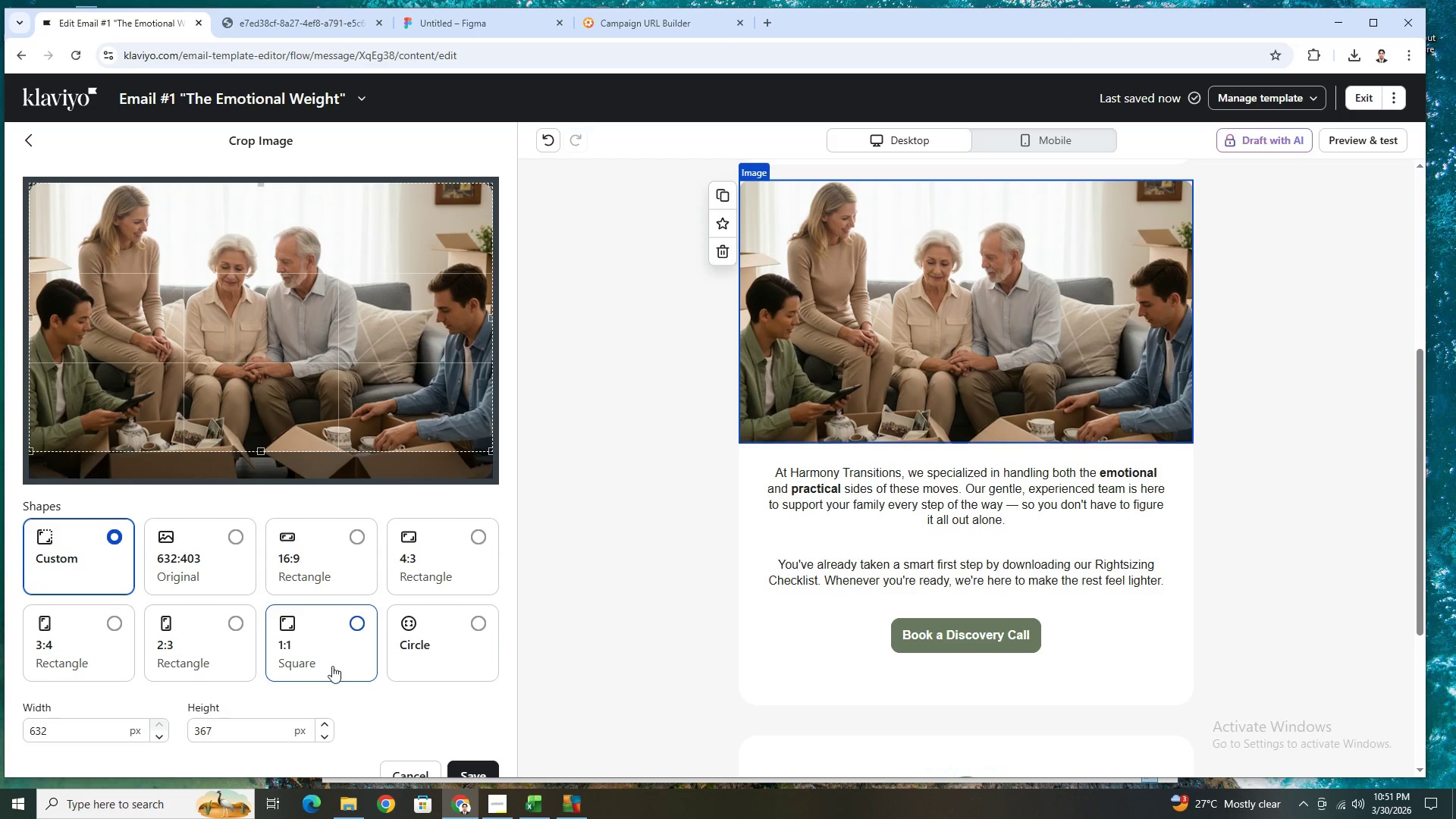 
left_click([480, 772])
 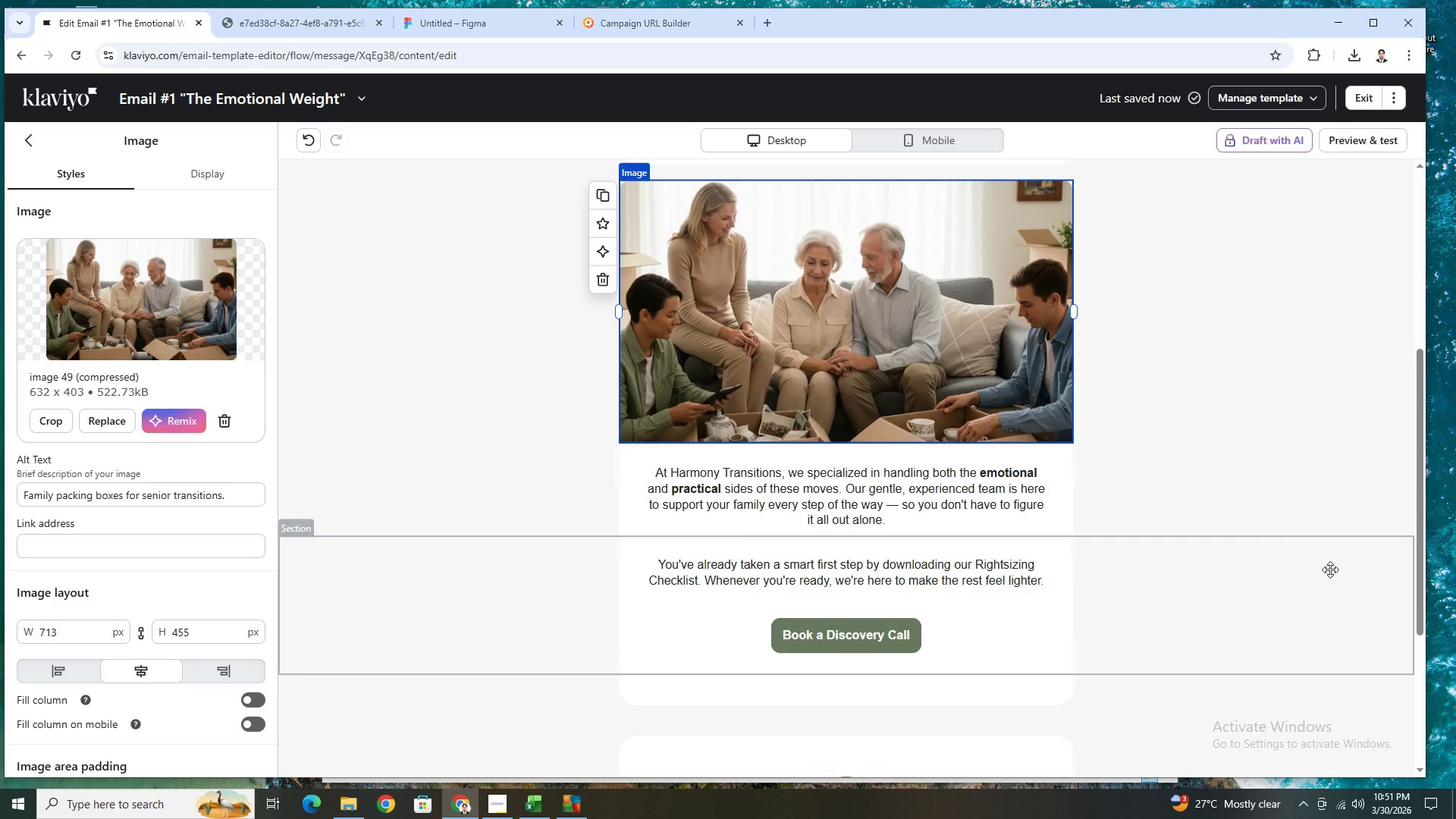 
wait(5.89)
 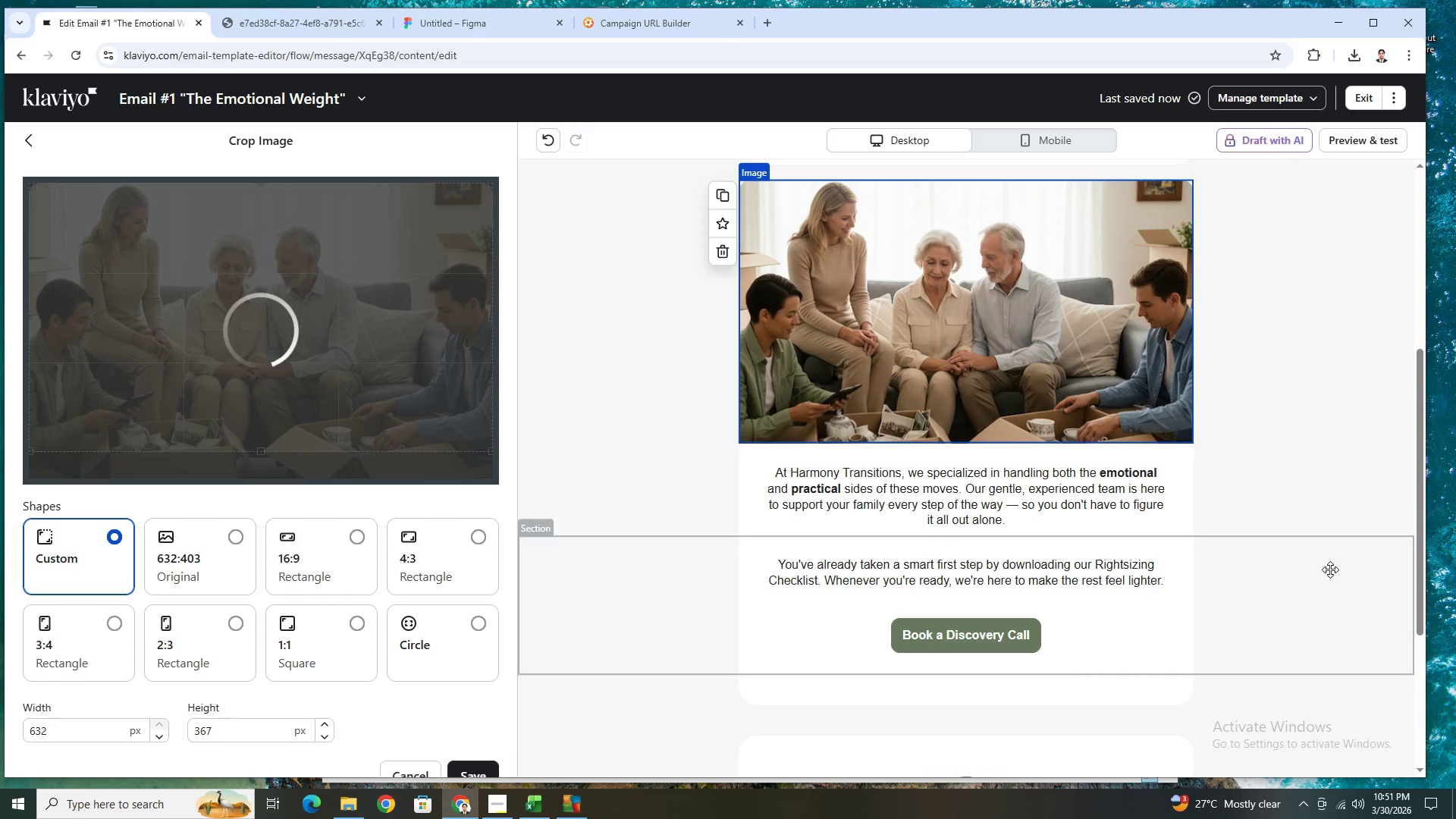 
left_click([1345, 332])
 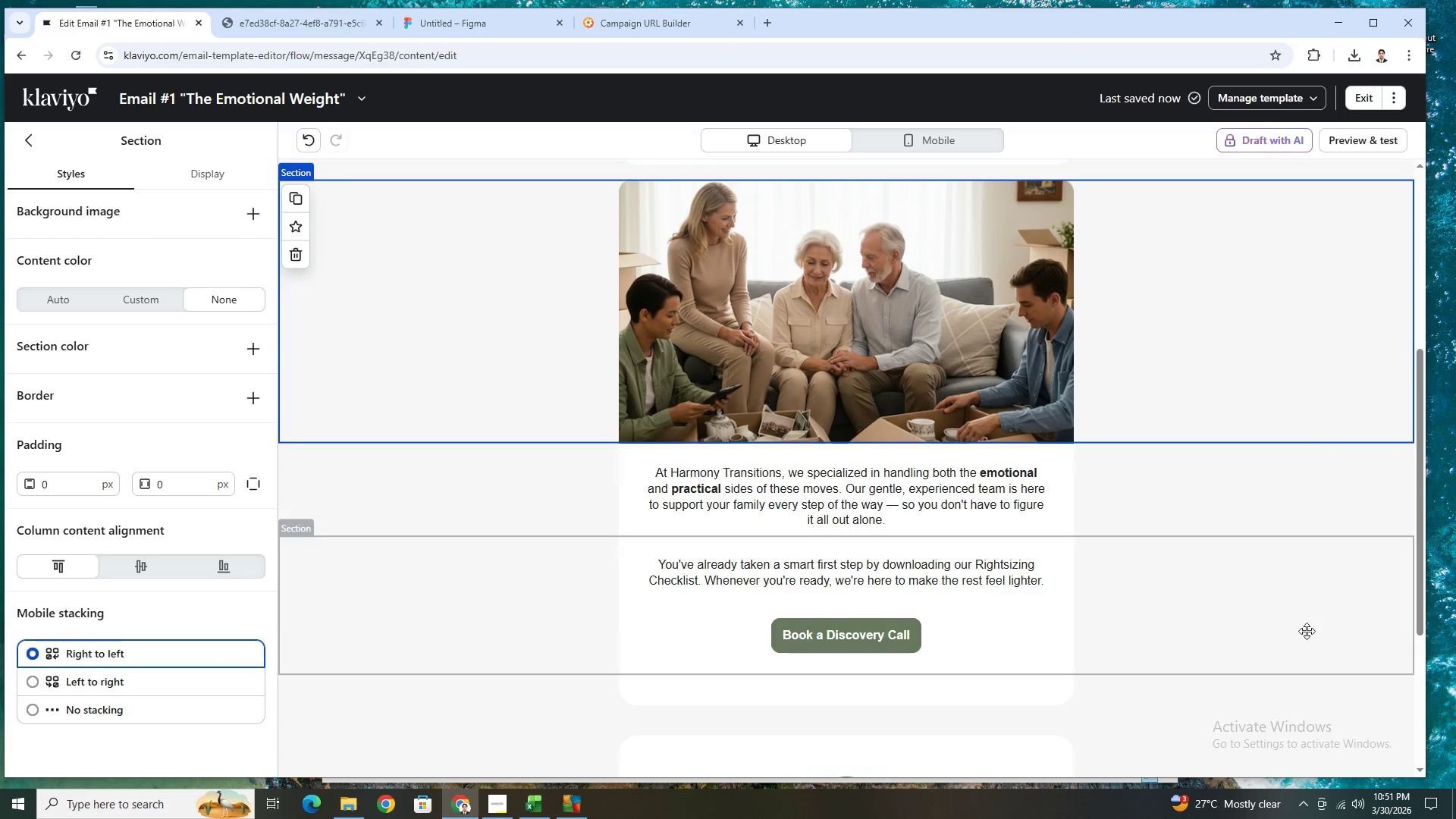 
left_click([1275, 667])
 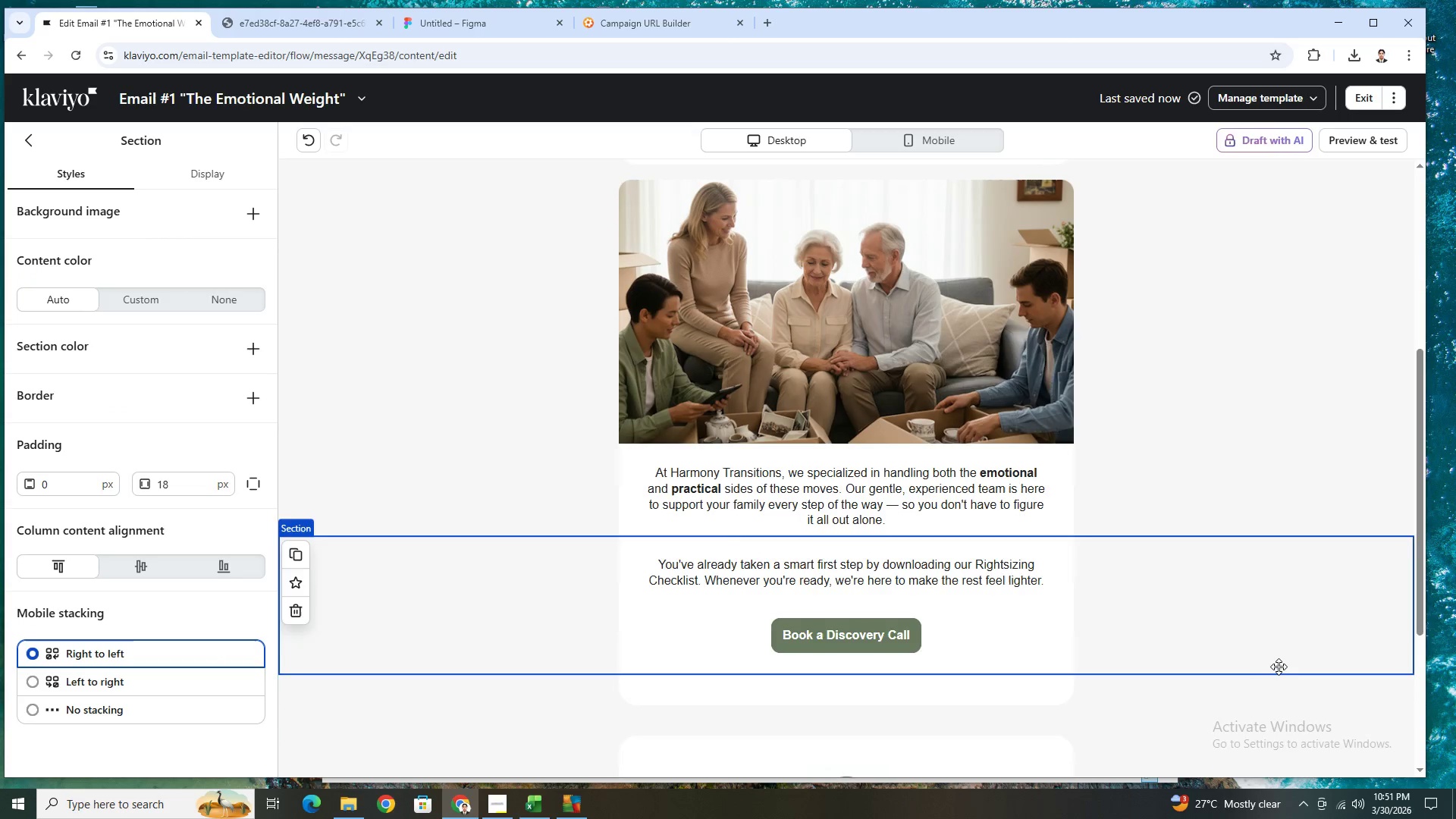 
scroll: coordinate [1279, 667], scroll_direction: up, amount: 2.0
 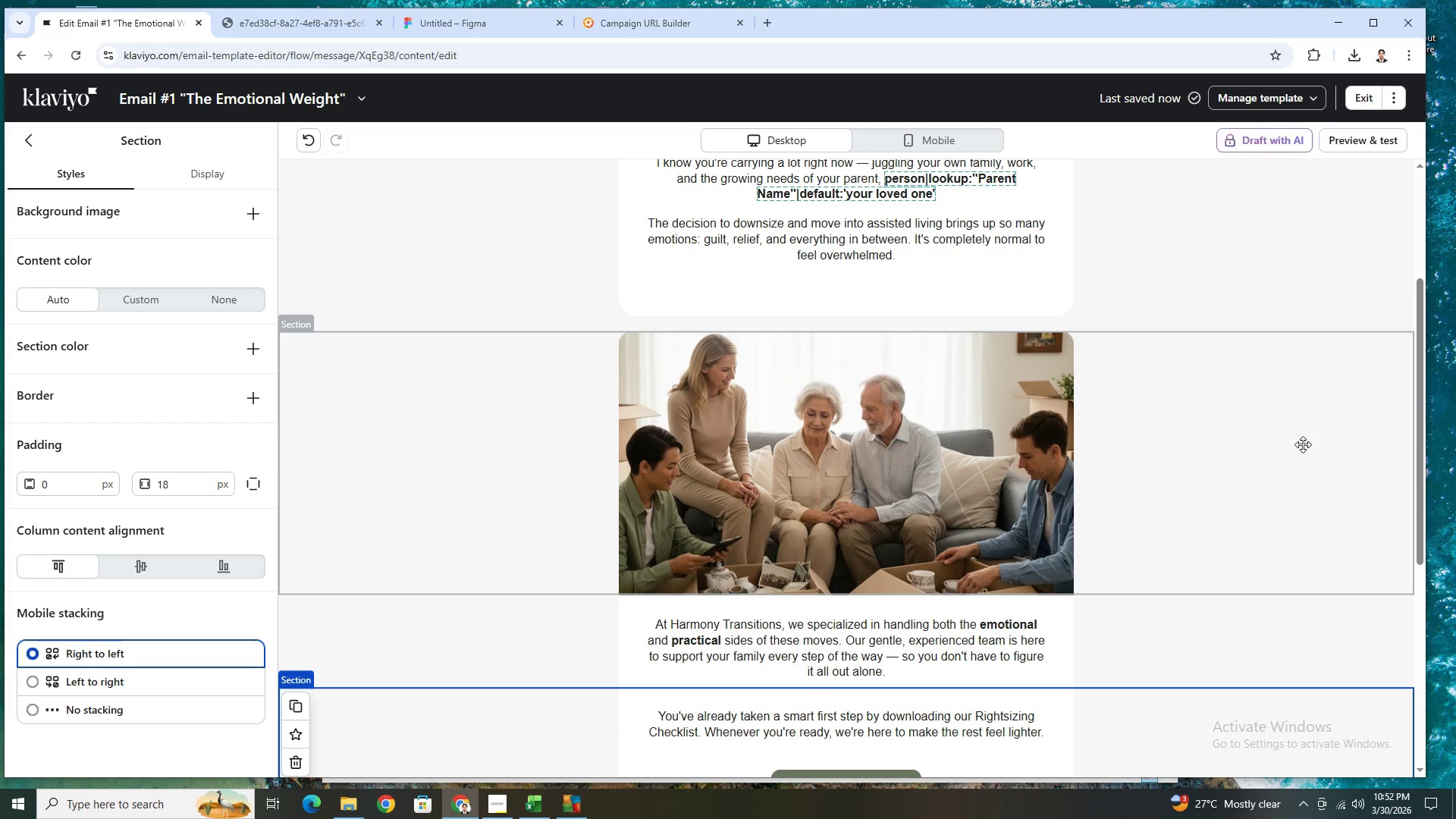 
wait(8.61)
 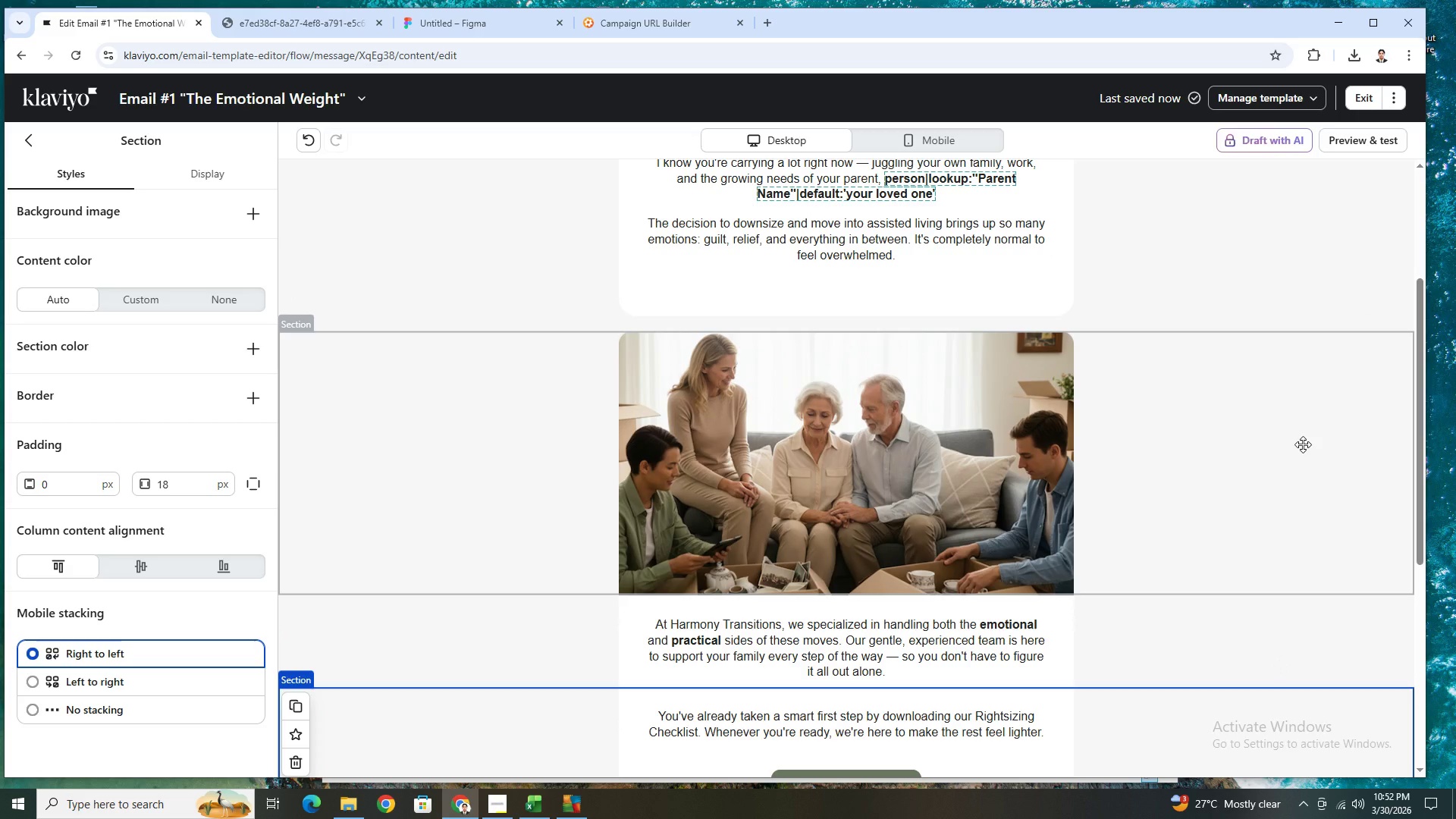 
left_click([1348, 146])
 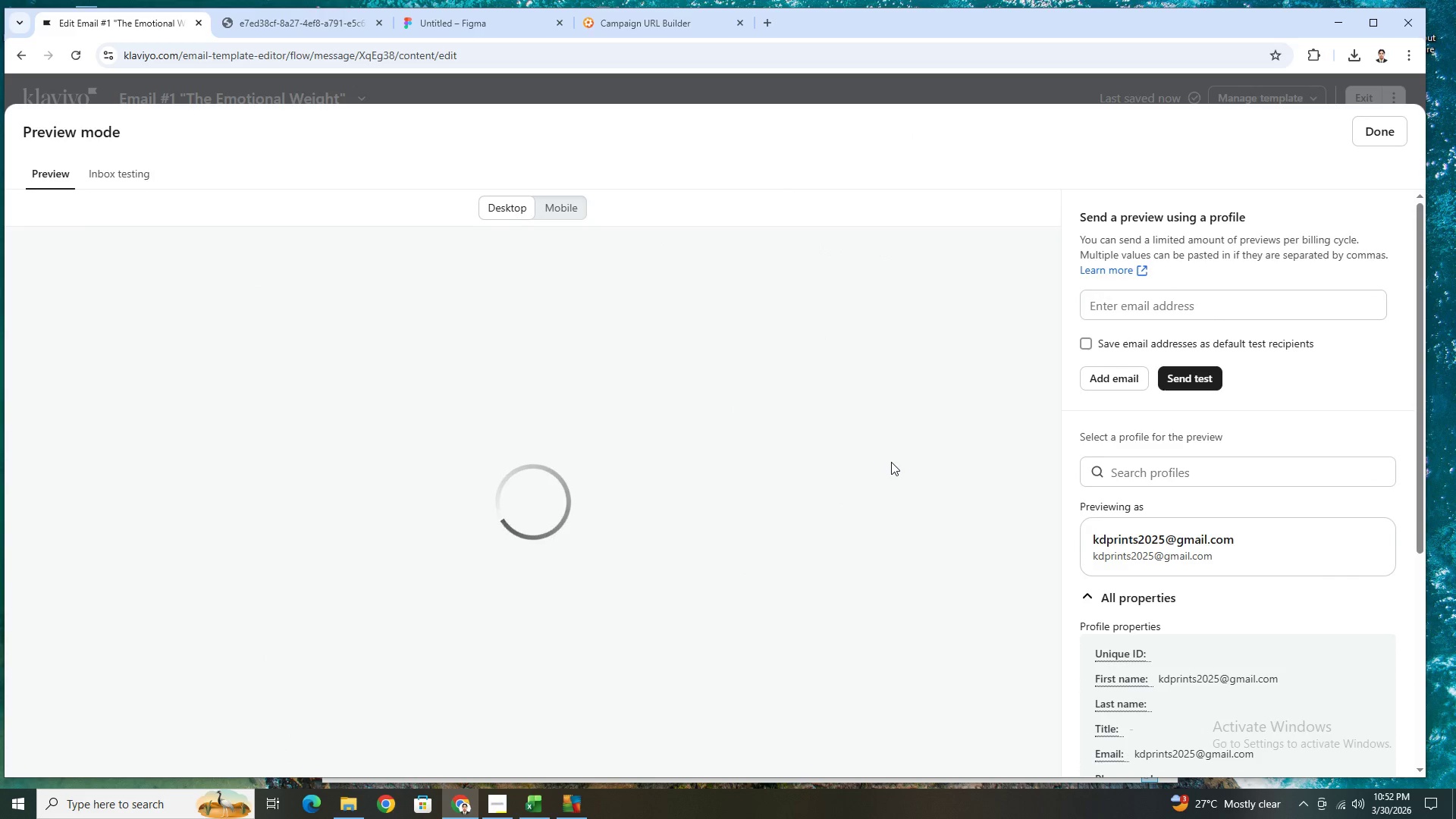 
scroll: coordinate [926, 474], scroll_direction: down, amount: 6.0
 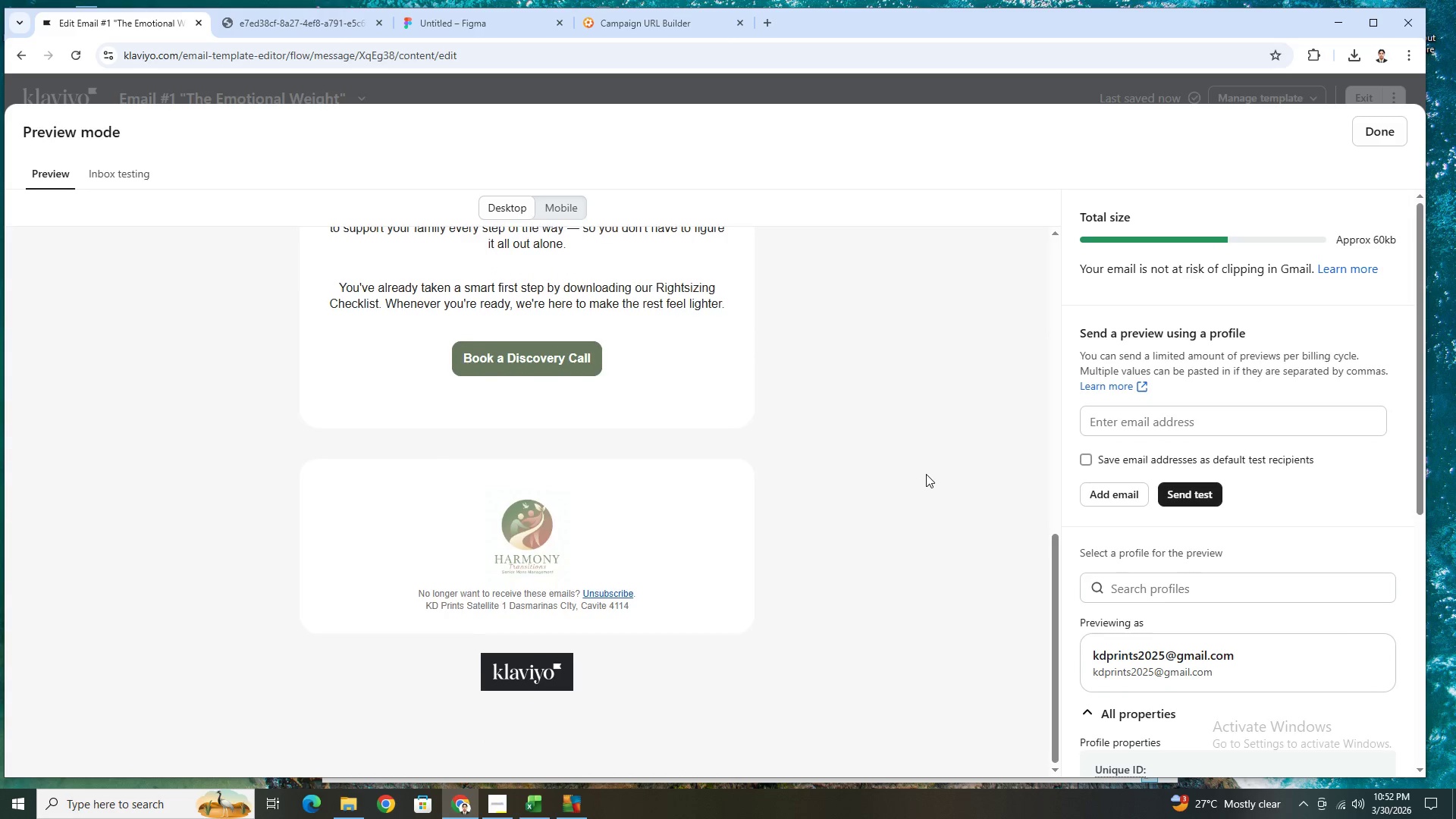 
scroll: coordinate [926, 474], scroll_direction: up, amount: 7.0
 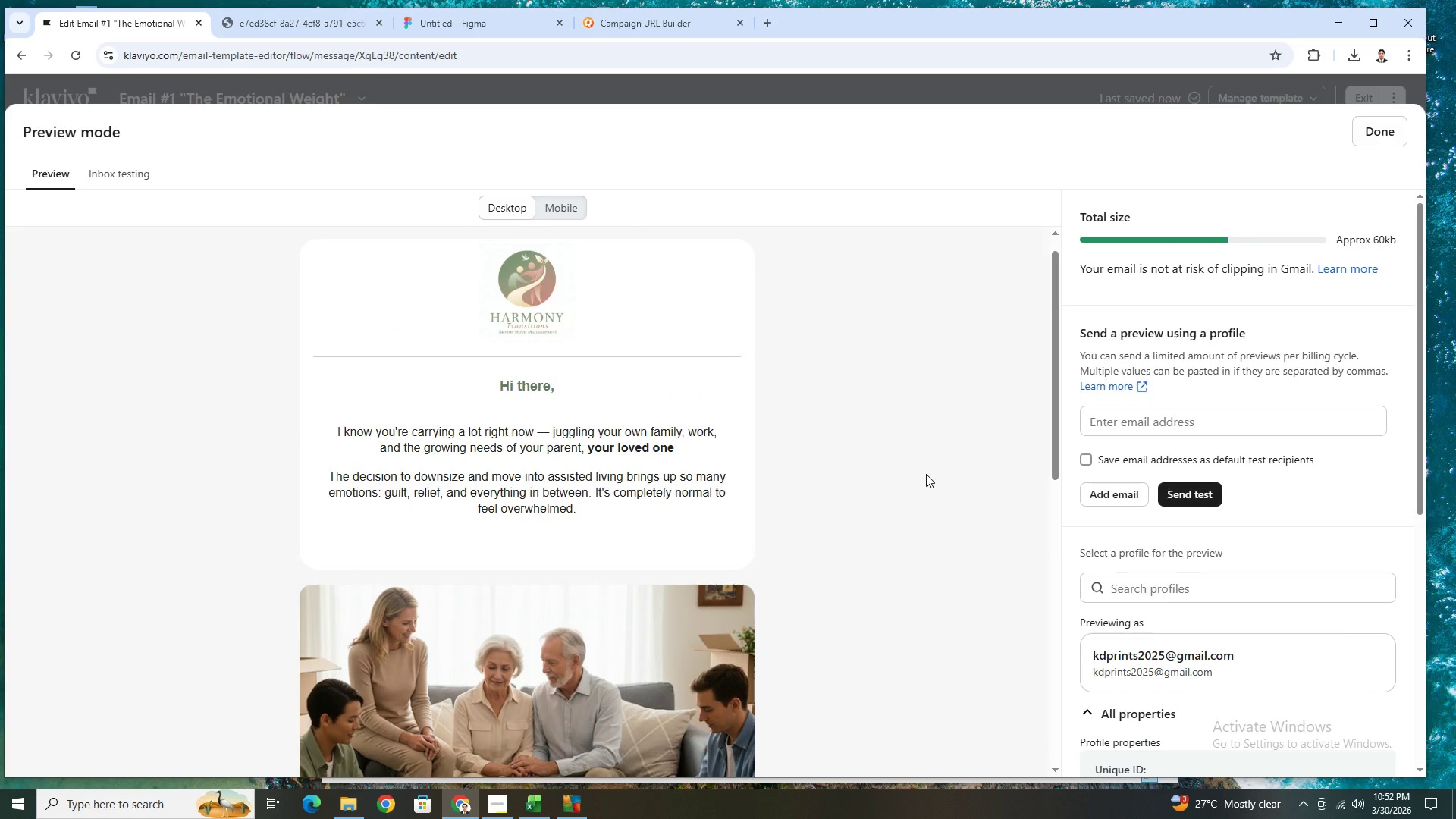 
scroll: coordinate [926, 474], scroll_direction: down, amount: 4.0
 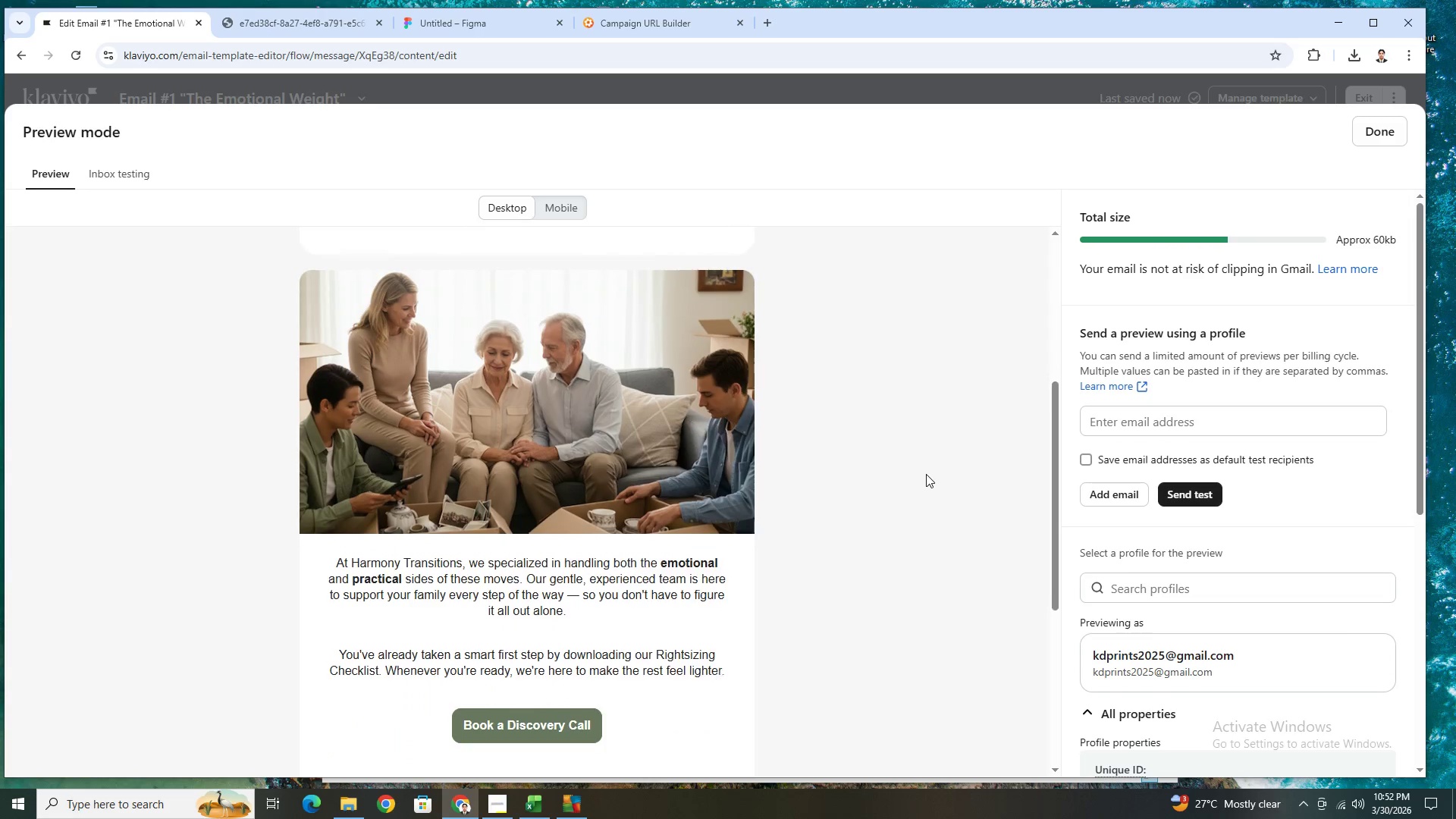 
scroll: coordinate [927, 473], scroll_direction: up, amount: 4.0
 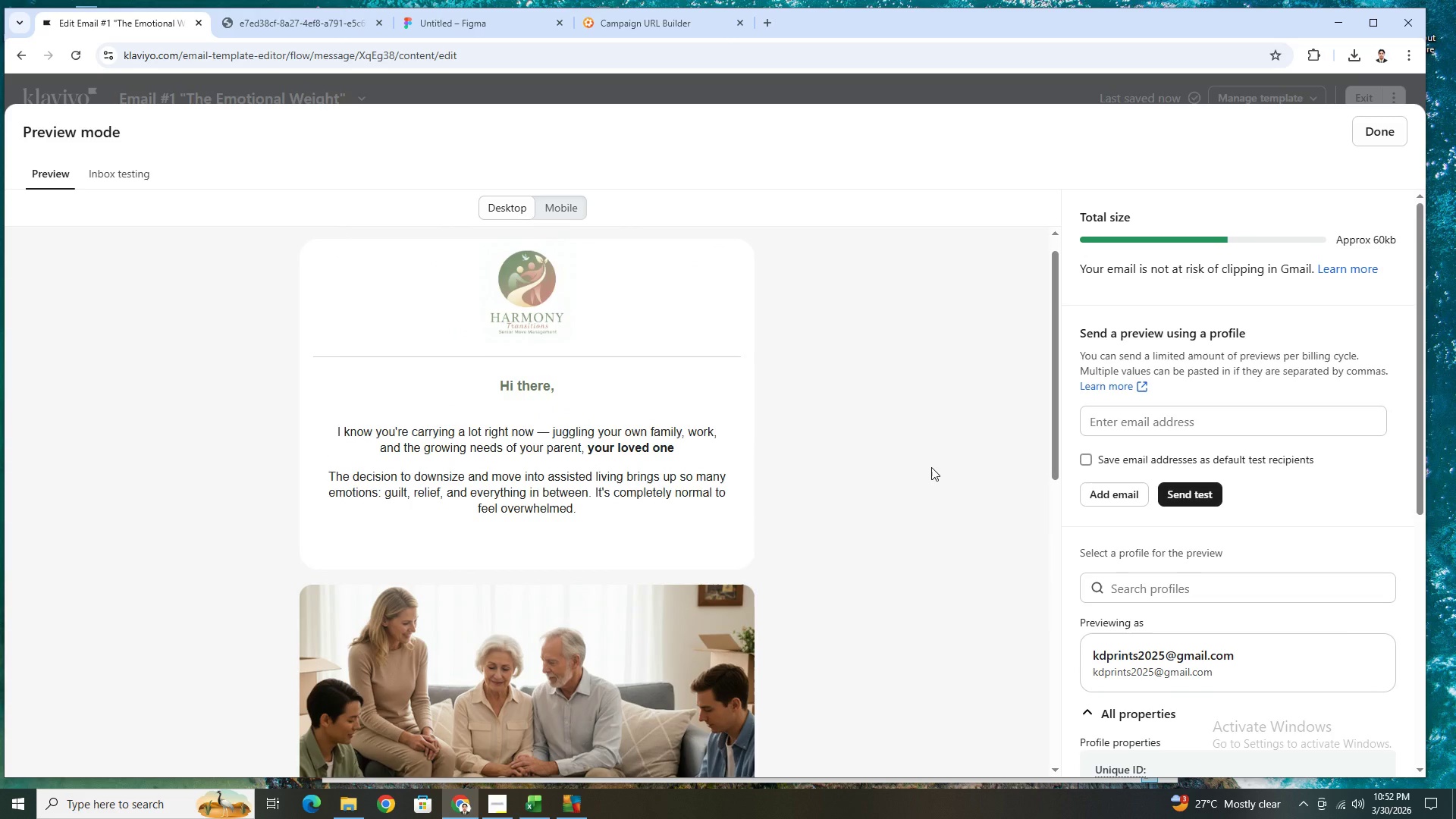 
scroll: coordinate [931, 467], scroll_direction: down, amount: 3.0
 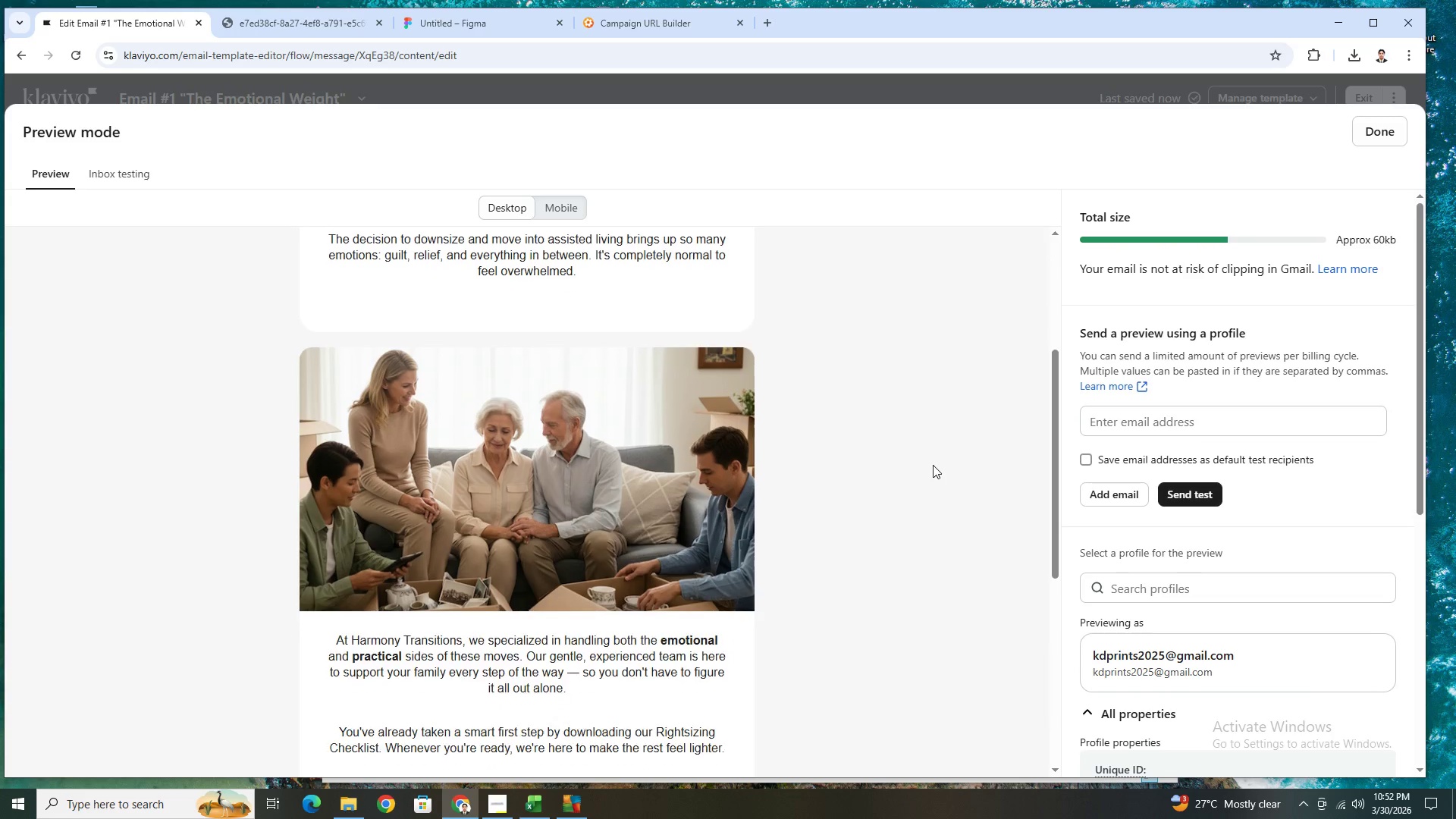 
scroll: coordinate [933, 465], scroll_direction: up, amount: 1.0
 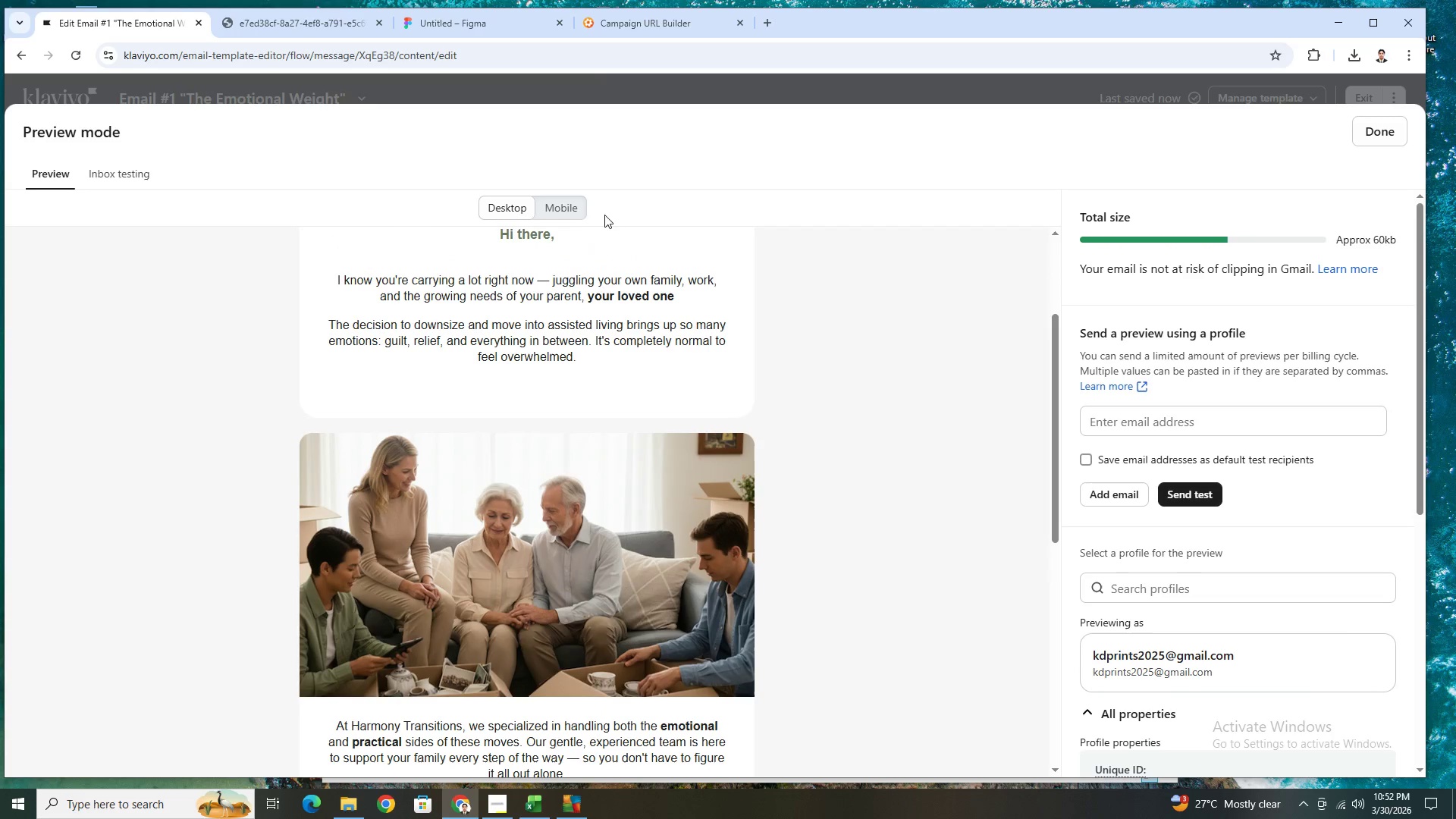 
left_click([578, 215])
 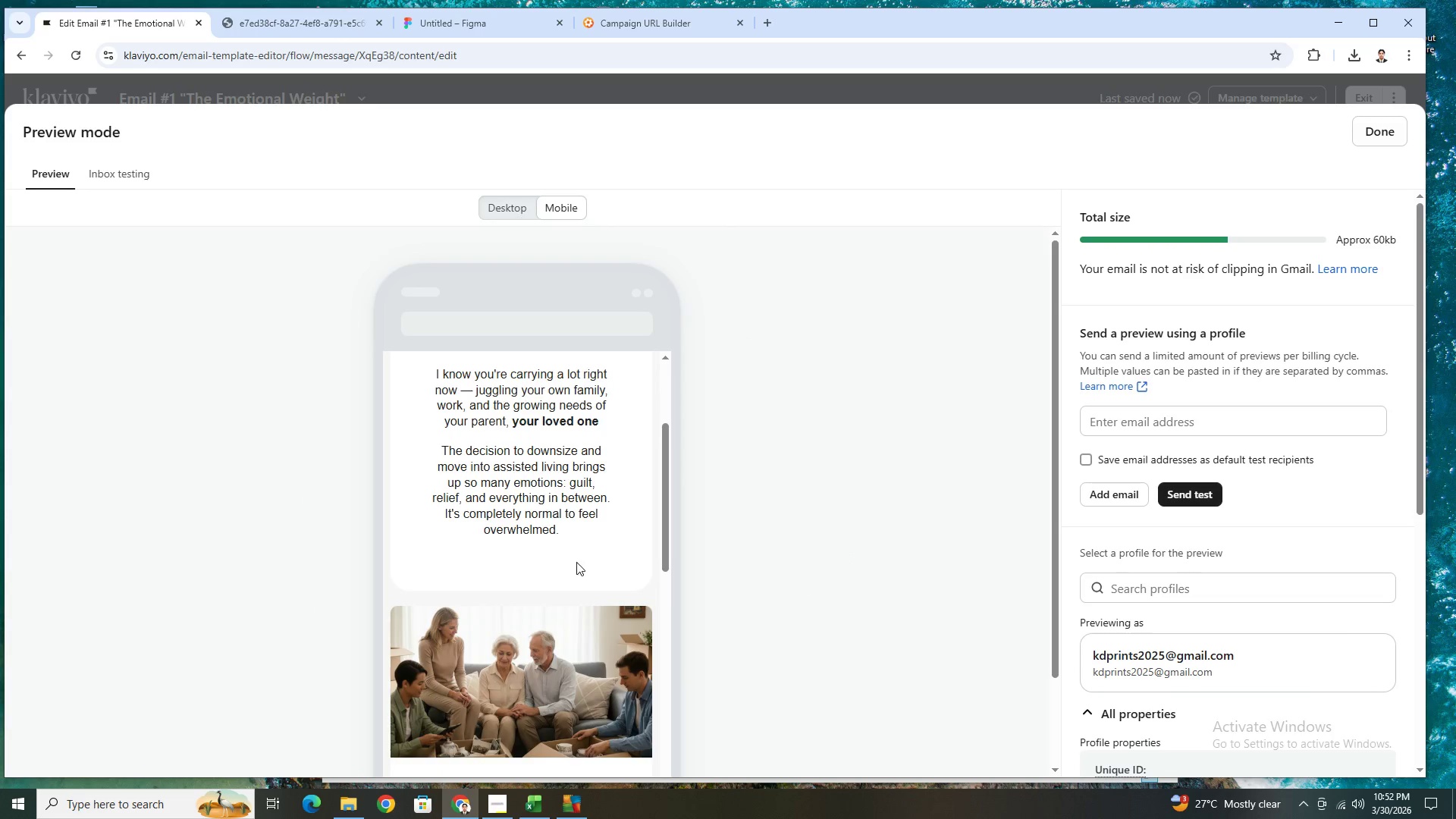 
scroll: coordinate [593, 554], scroll_direction: up, amount: 6.0
 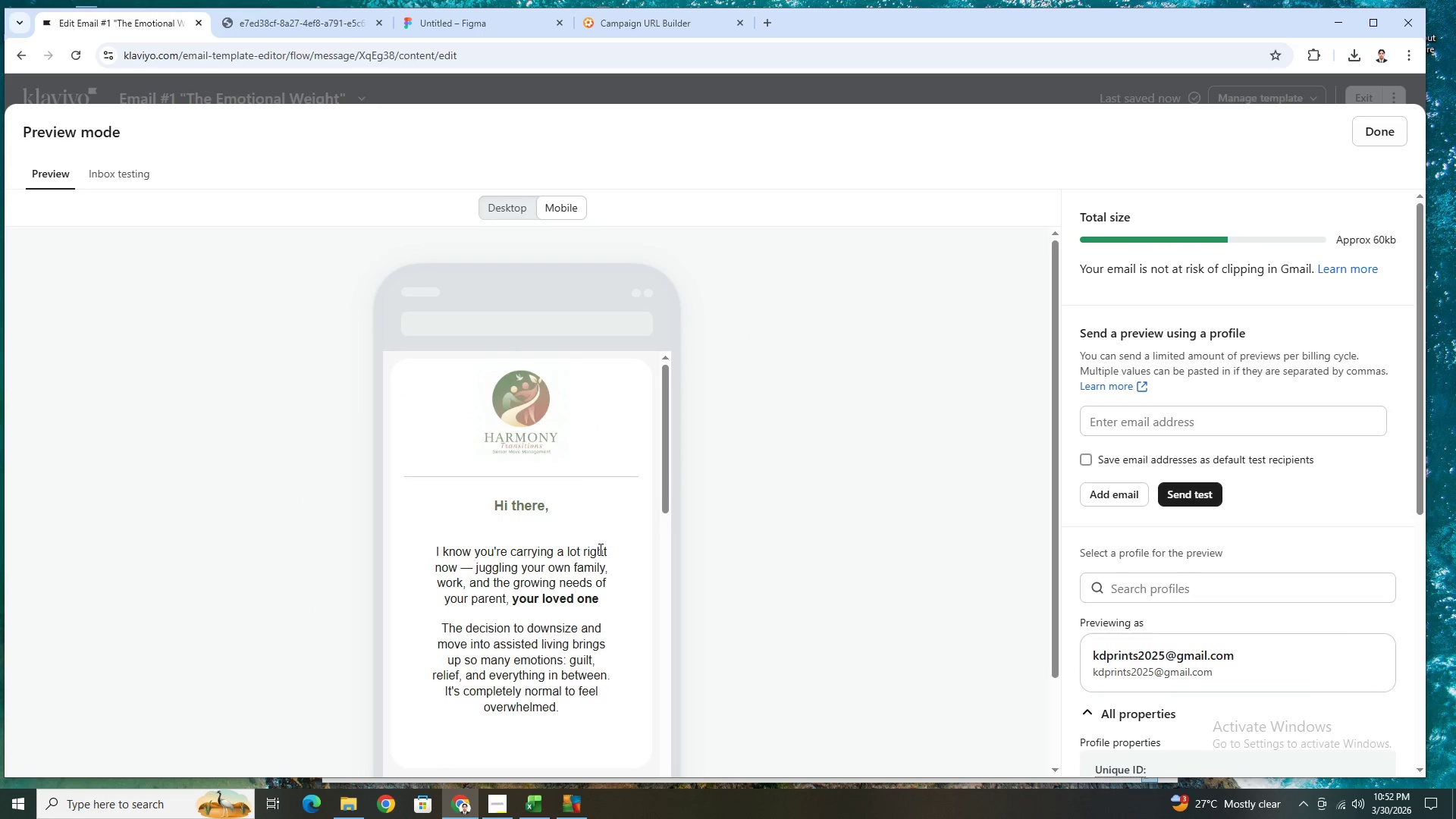 
scroll: coordinate [599, 549], scroll_direction: down, amount: 1.0
 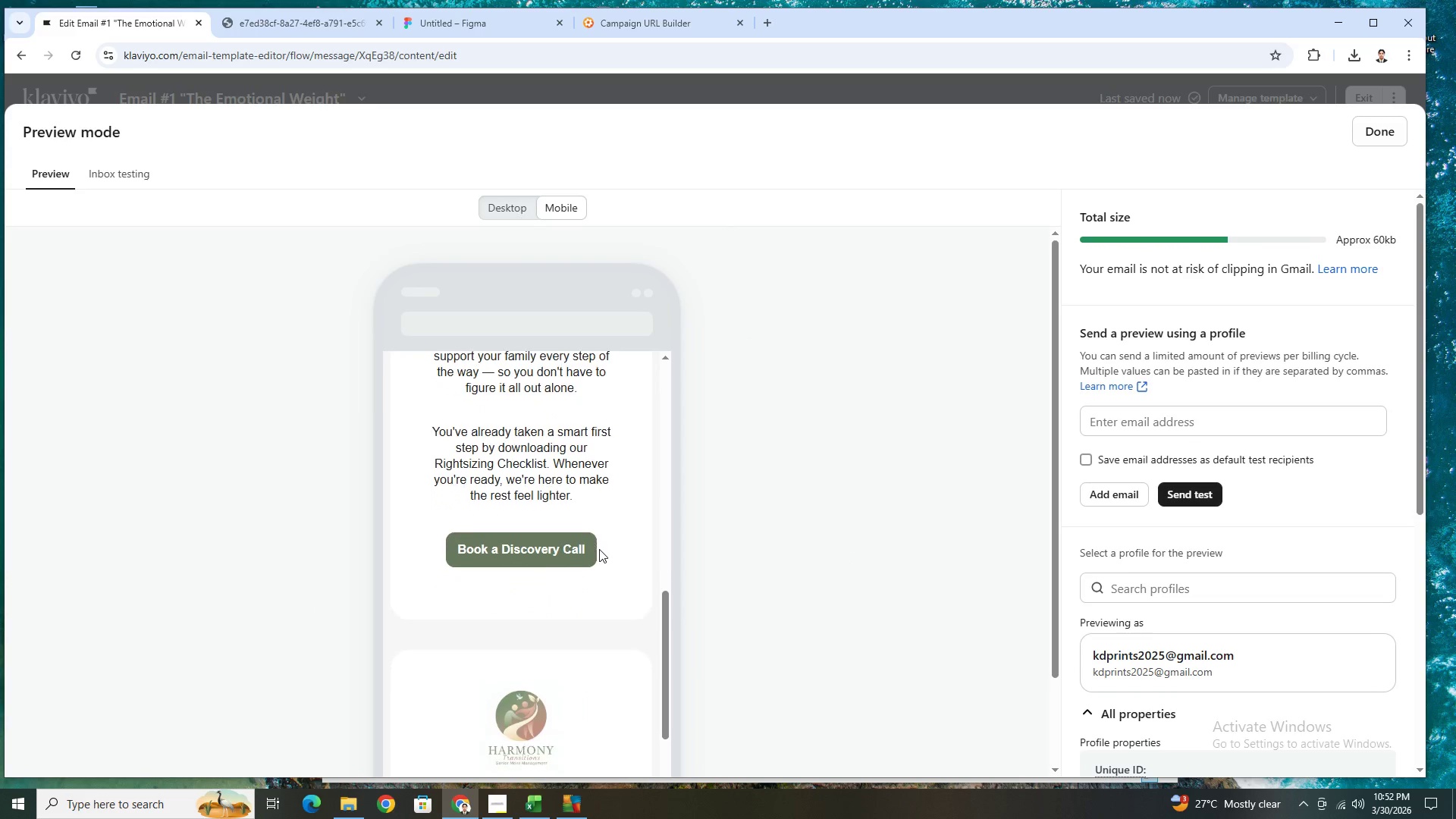 
scroll: coordinate [599, 549], scroll_direction: up, amount: 1.0
 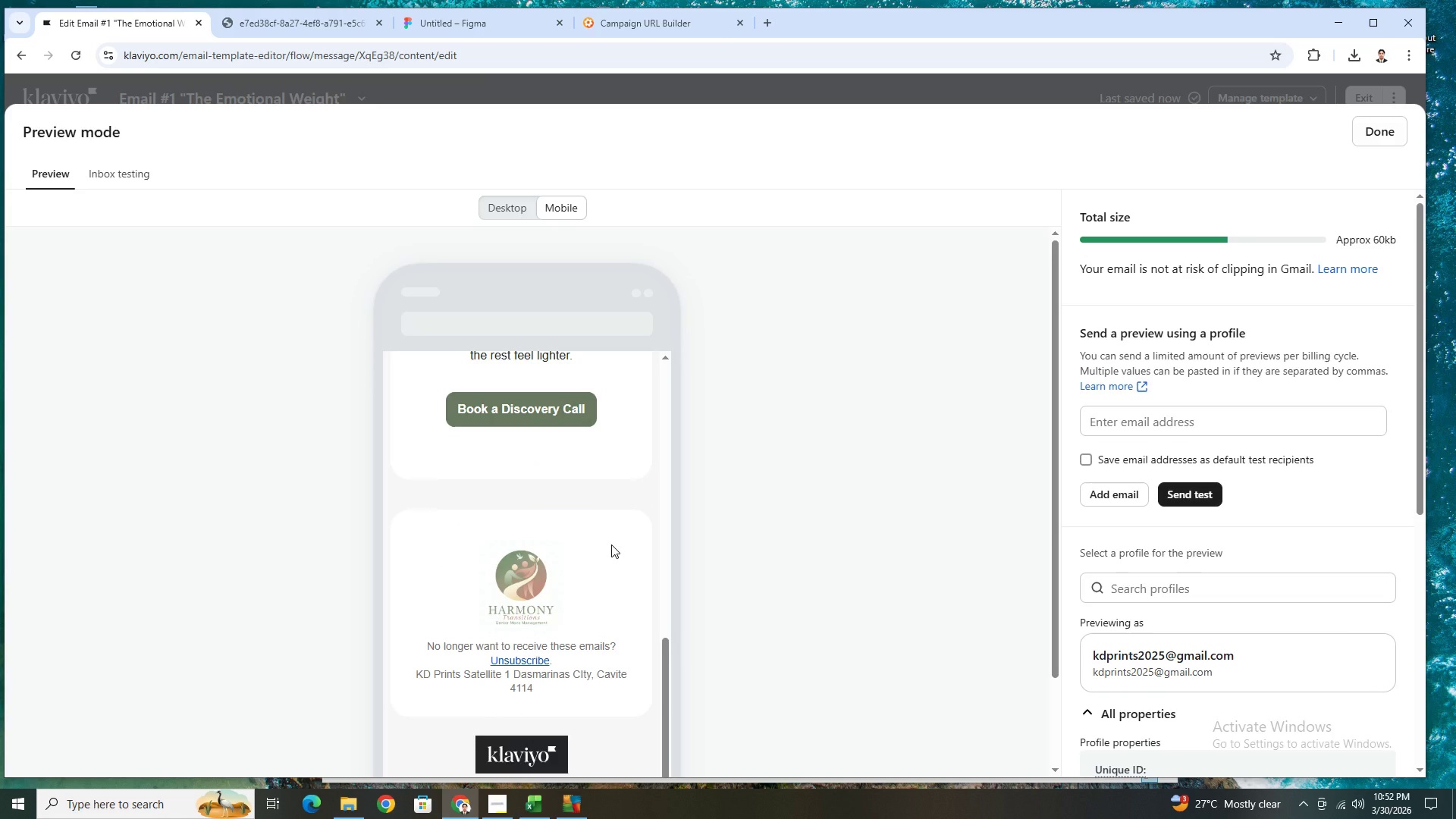 
wait(5.82)
 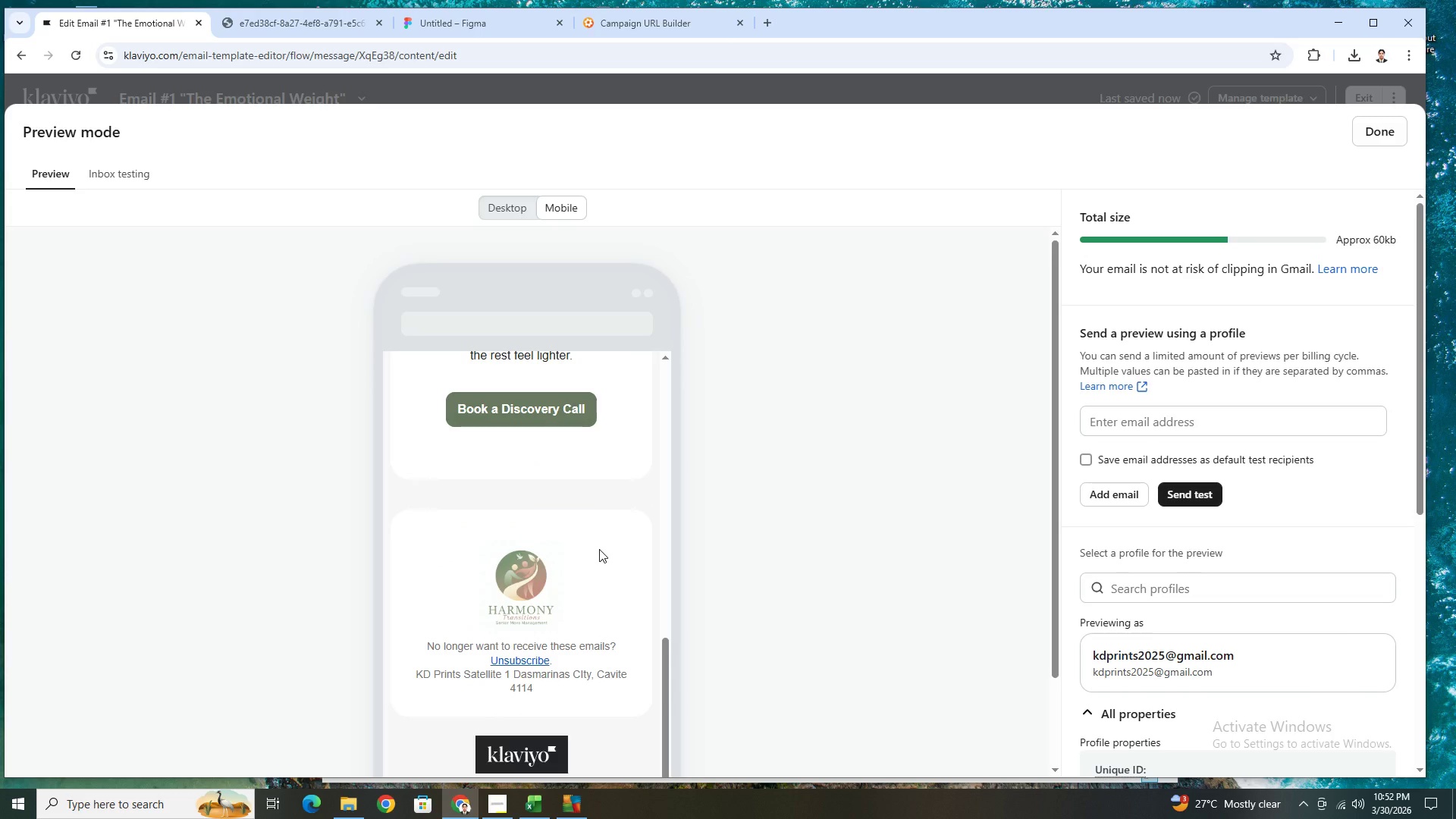 
scroll: coordinate [621, 543], scroll_direction: down, amount: 2.0
 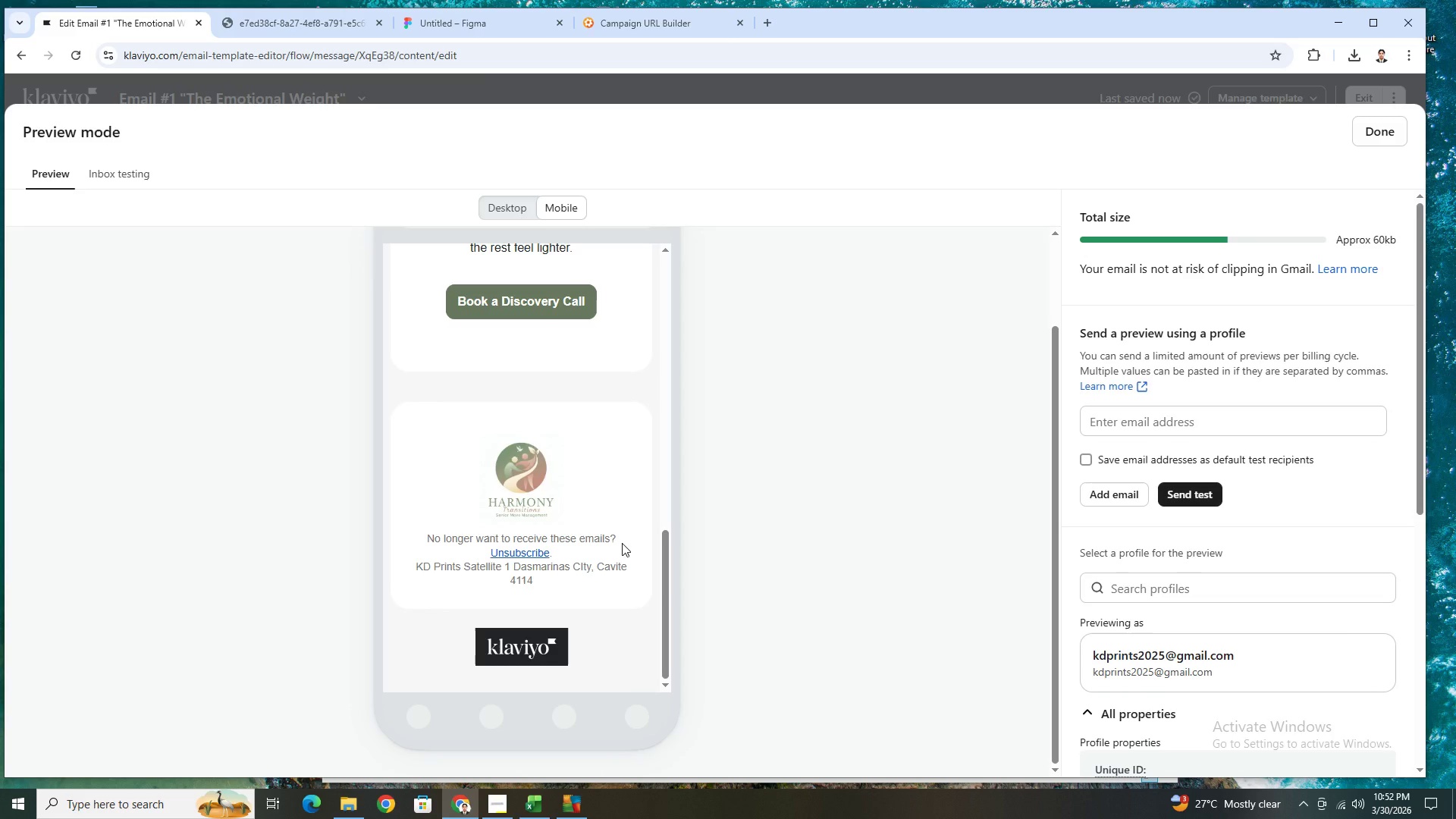 
scroll: coordinate [624, 543], scroll_direction: up, amount: 8.0
 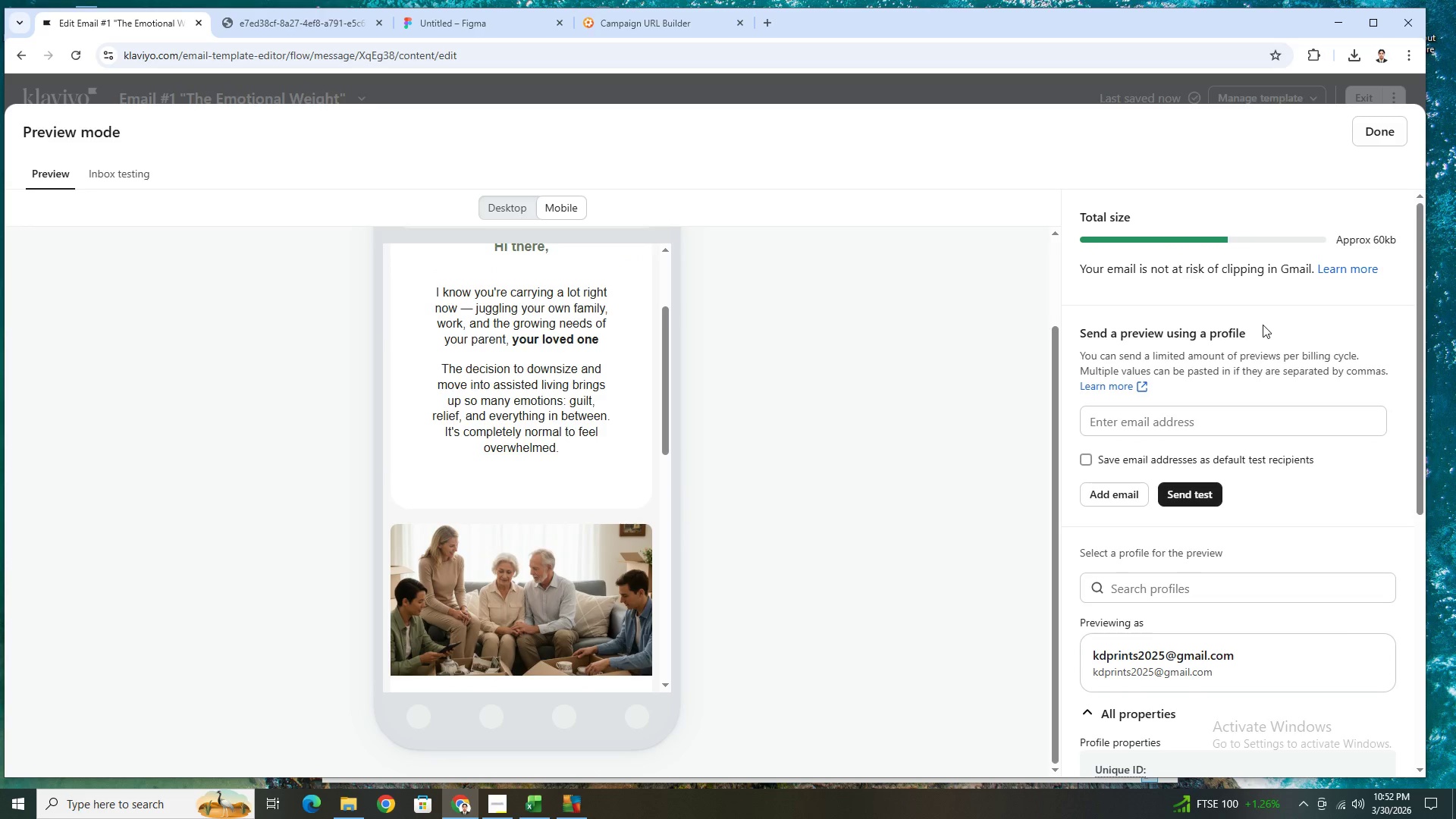 
left_click([1391, 132])
 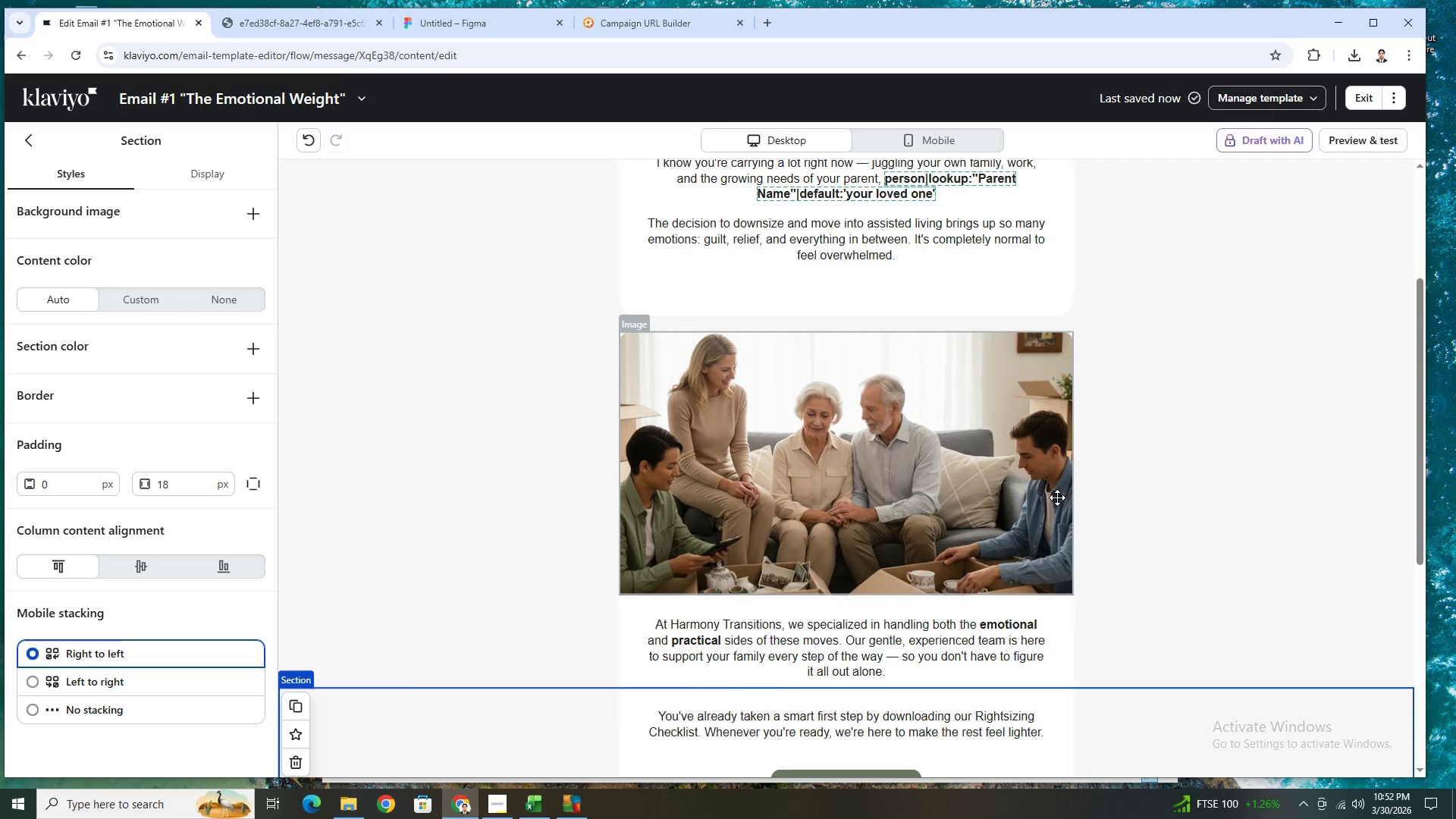 
scroll: coordinate [1047, 510], scroll_direction: down, amount: 6.0
 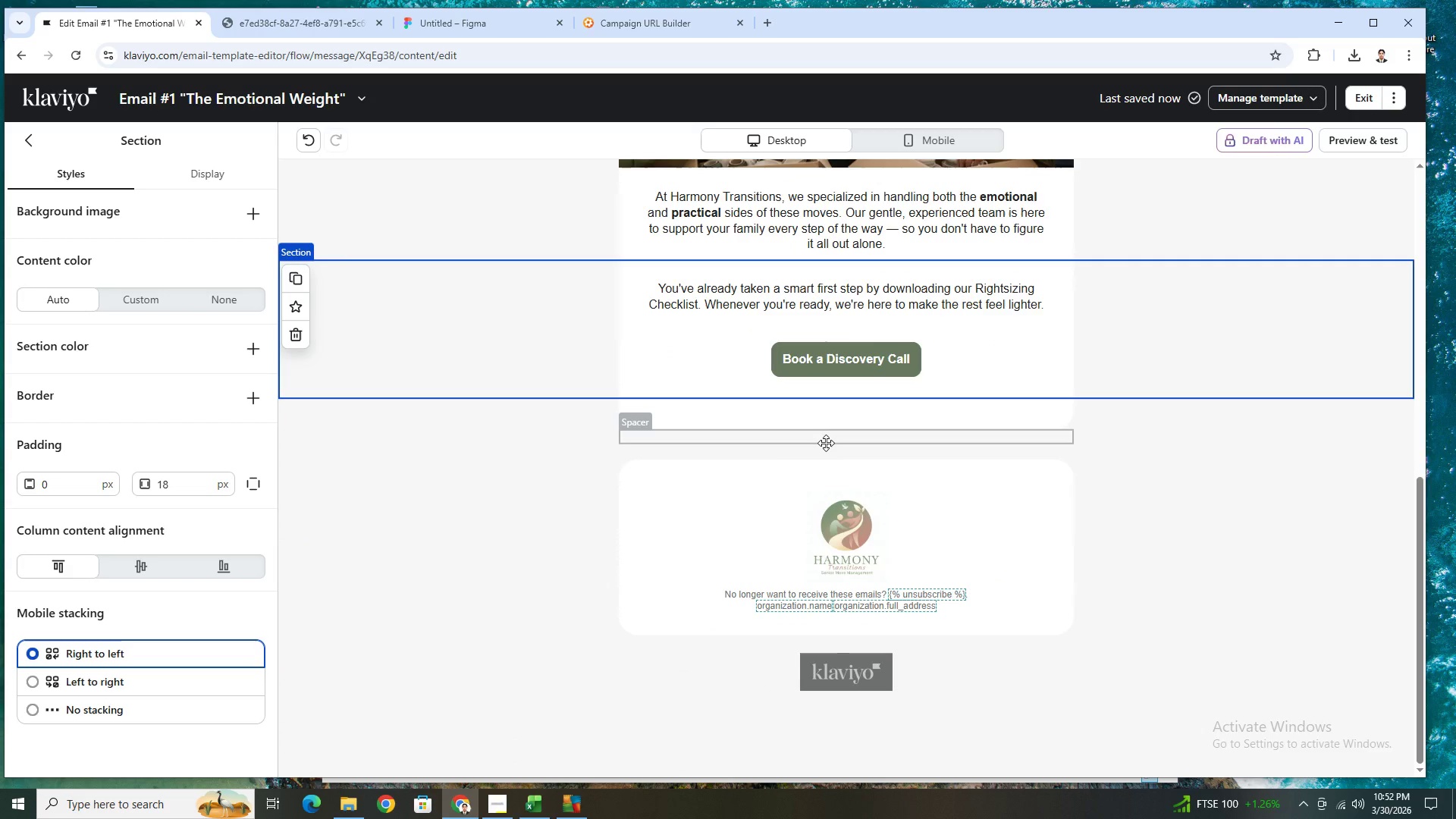 
left_click([826, 443])
 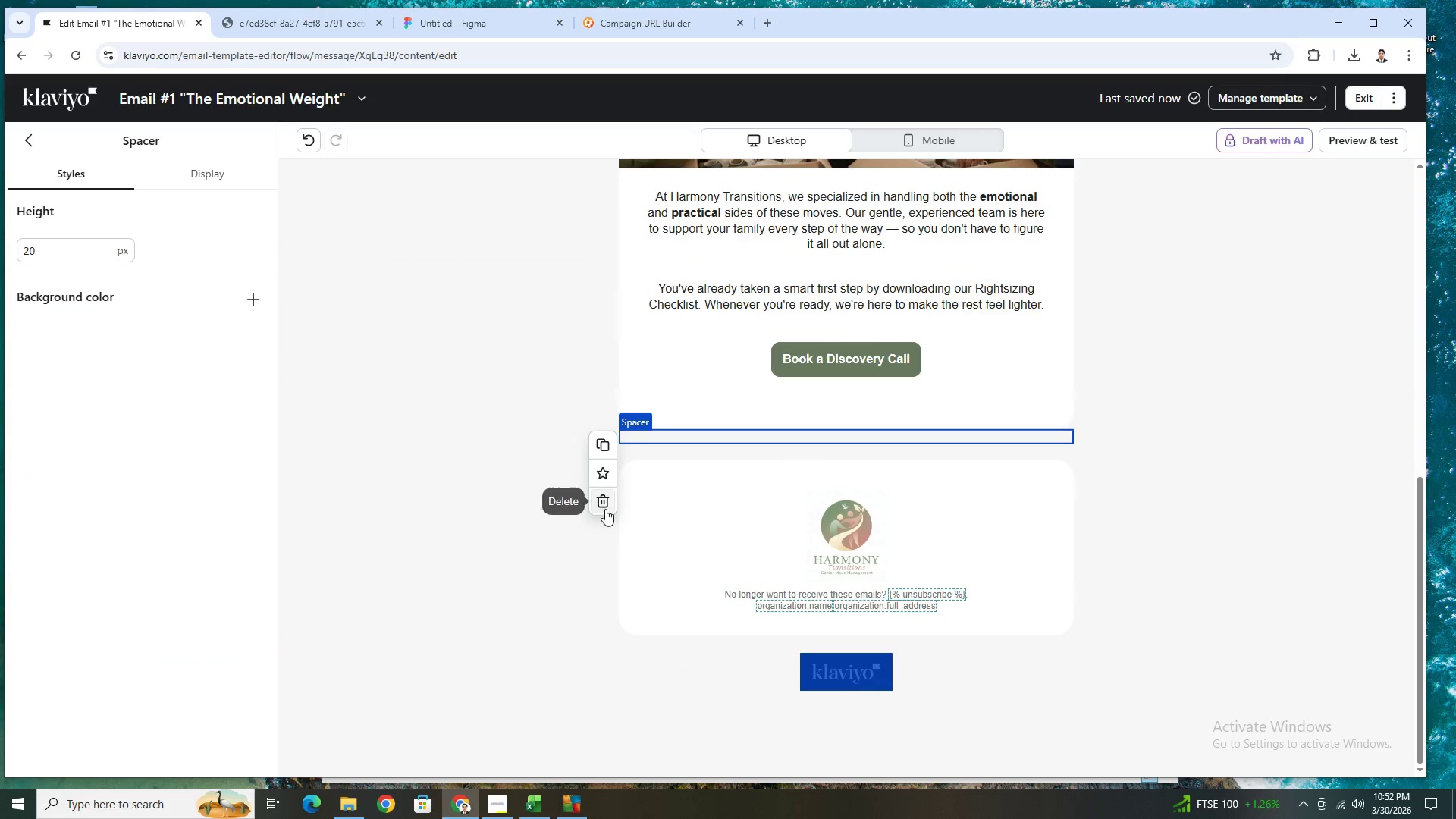 
left_click([602, 506])
 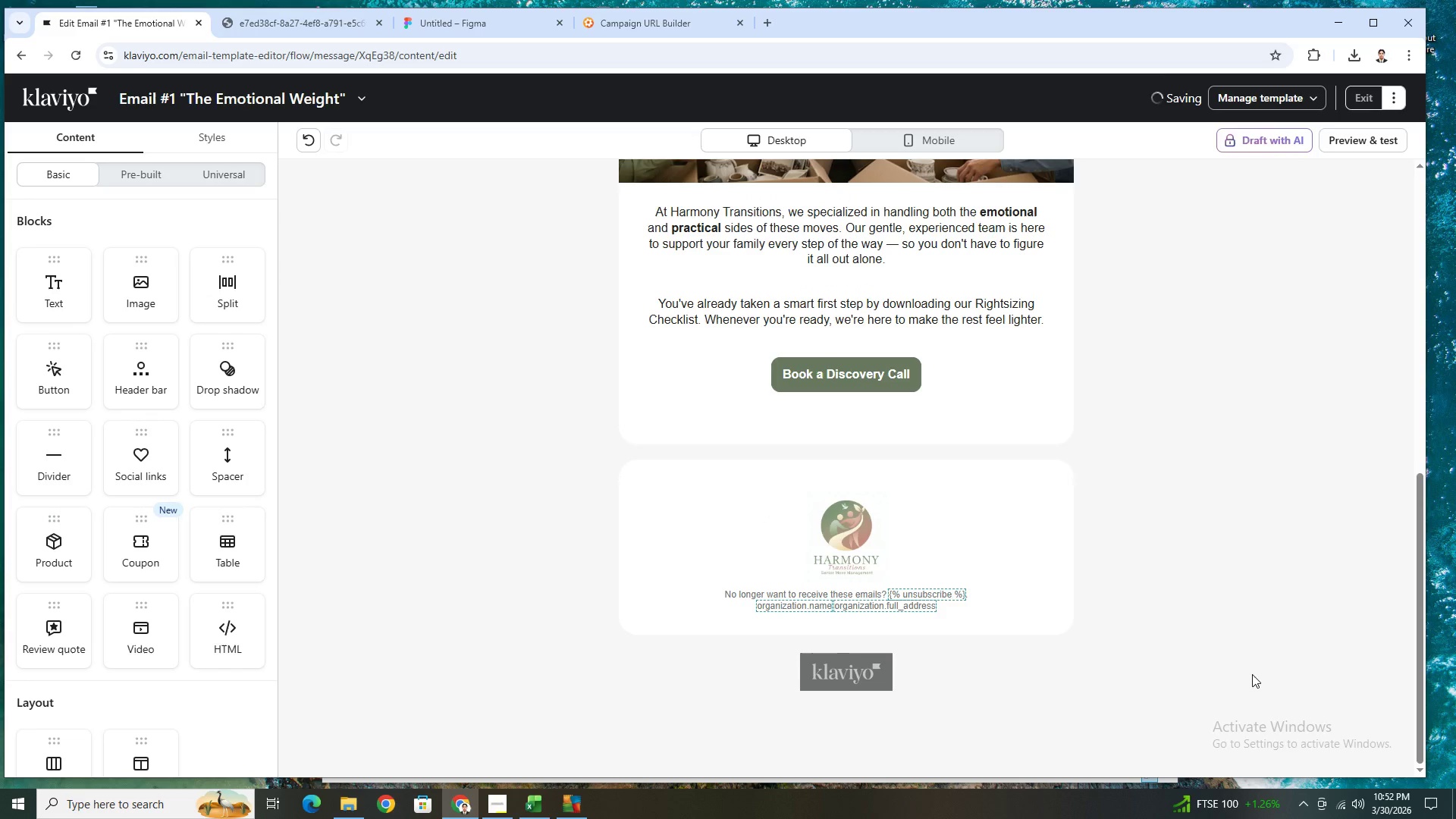 
scroll: coordinate [1258, 663], scroll_direction: up, amount: 2.0
 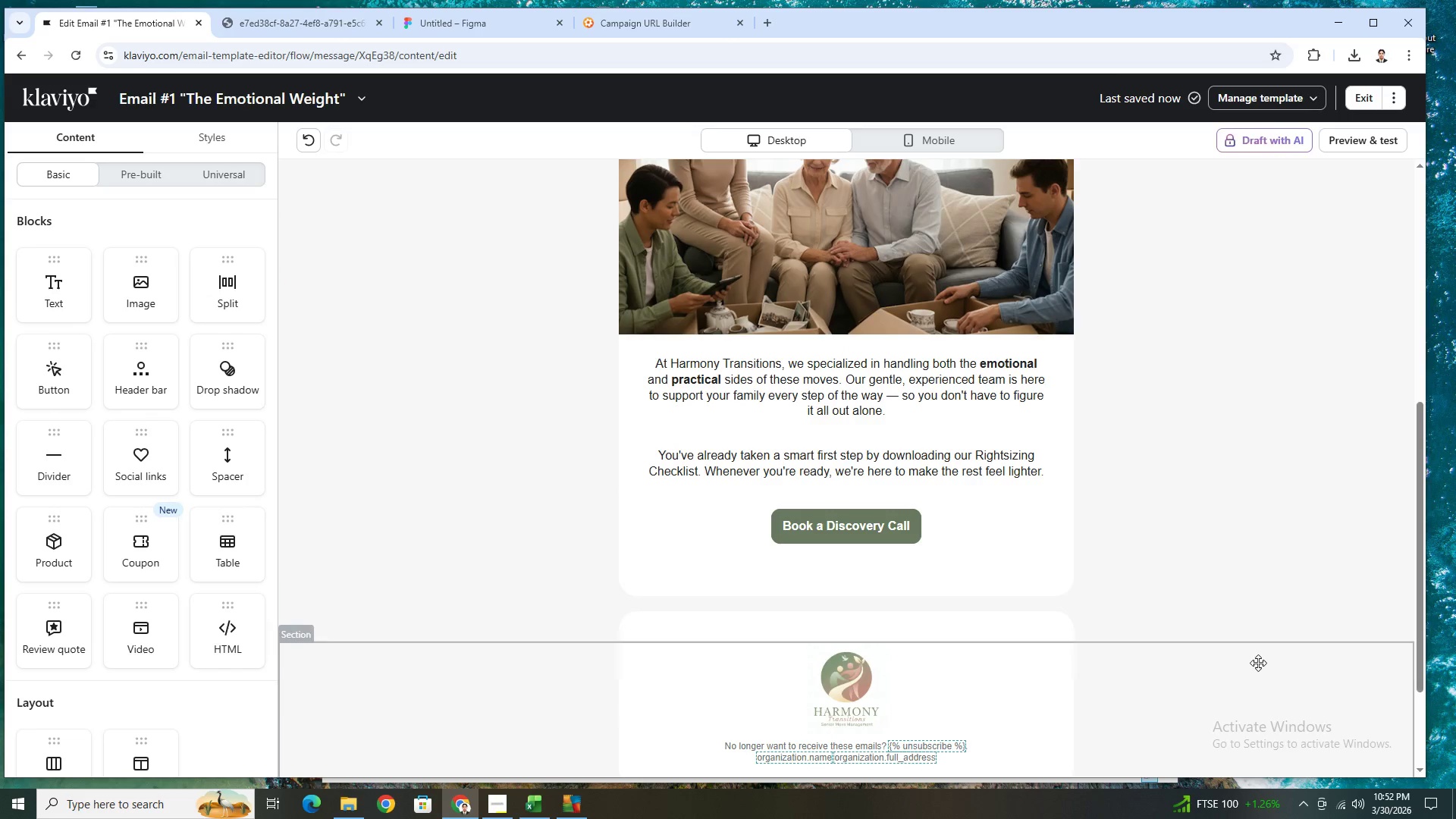 
scroll: coordinate [1258, 663], scroll_direction: down, amount: 2.0
 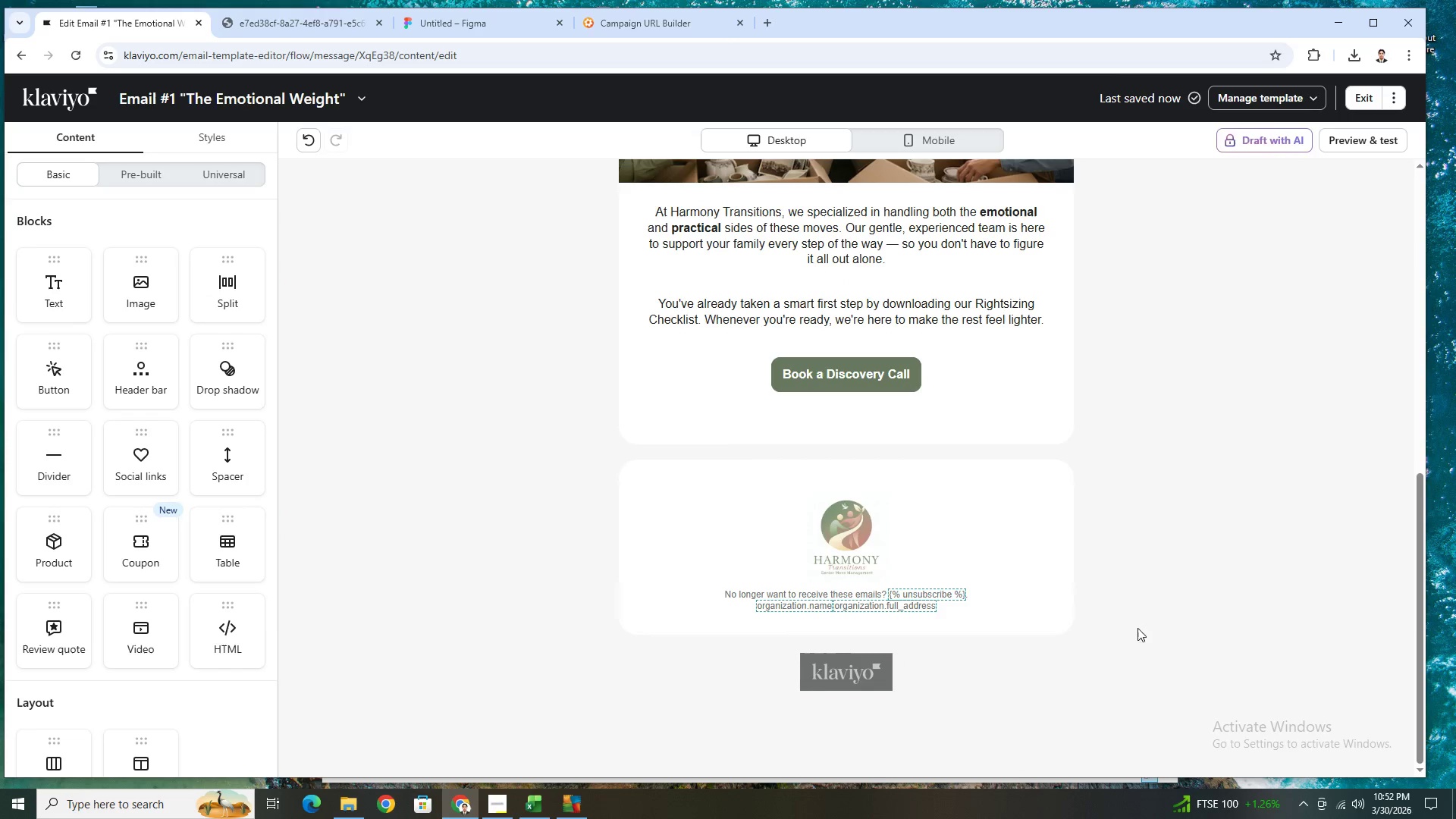 
left_click([1066, 615])
 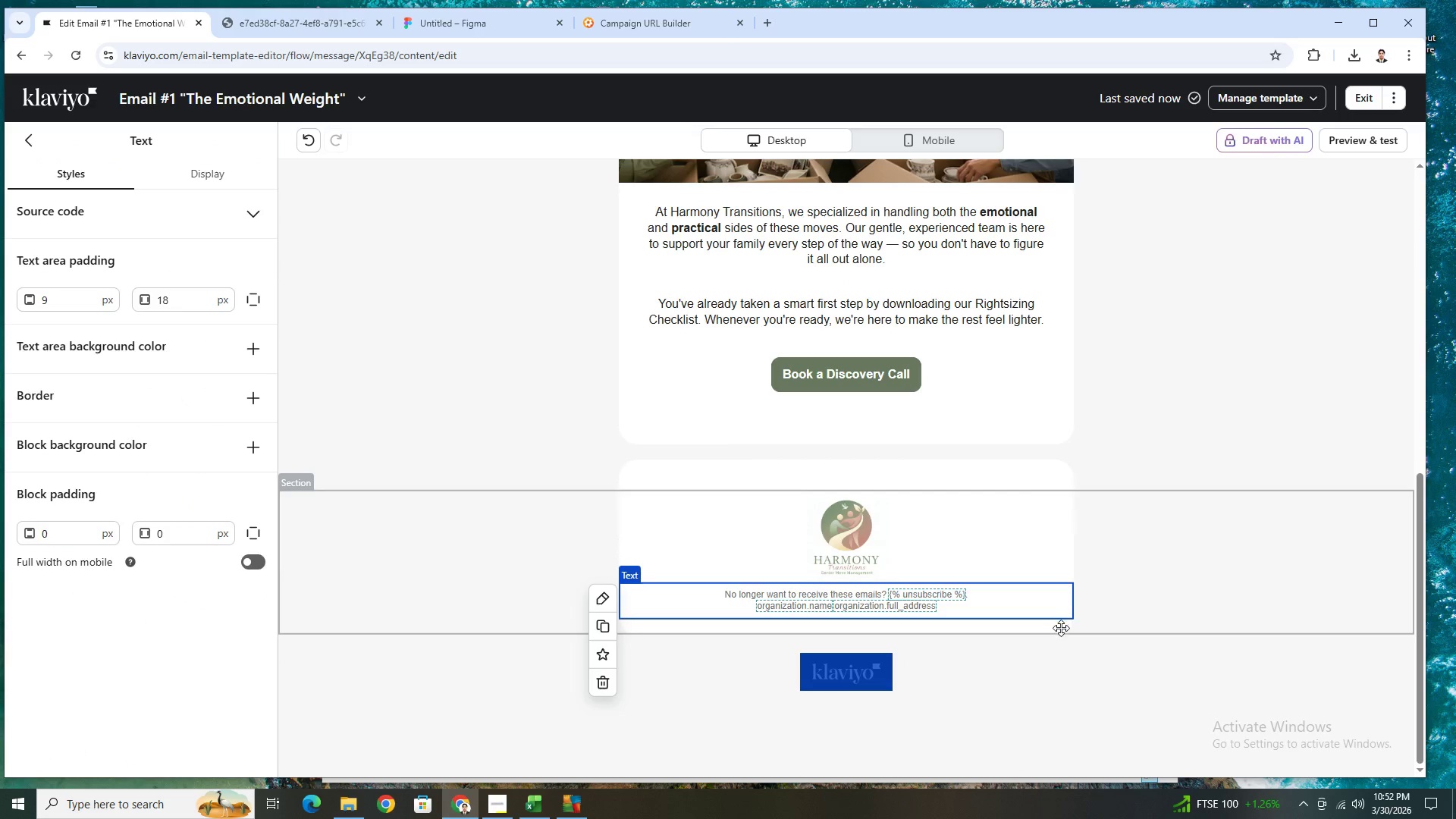 
left_click([1060, 629])
 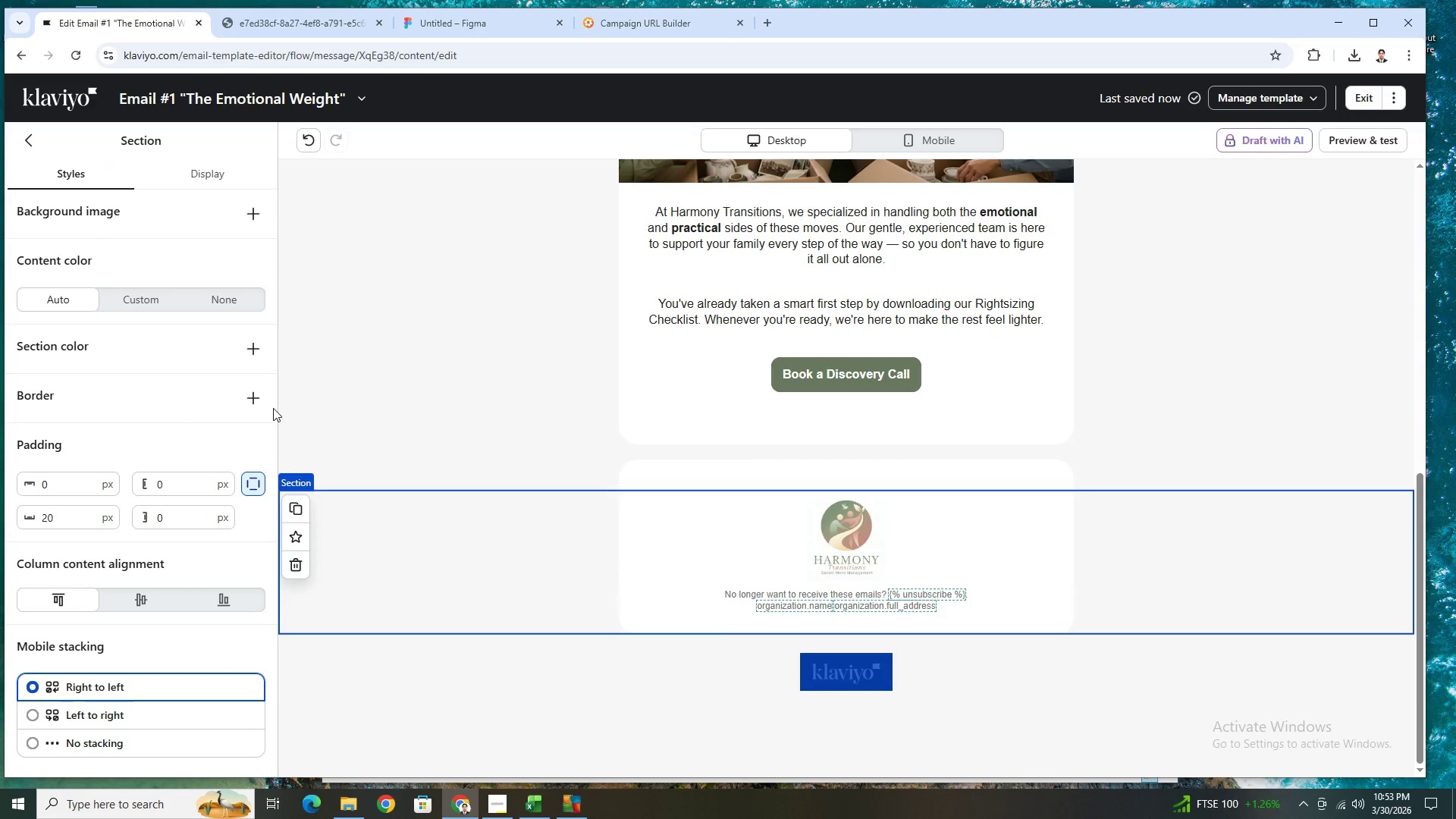 
left_click([227, 299])
 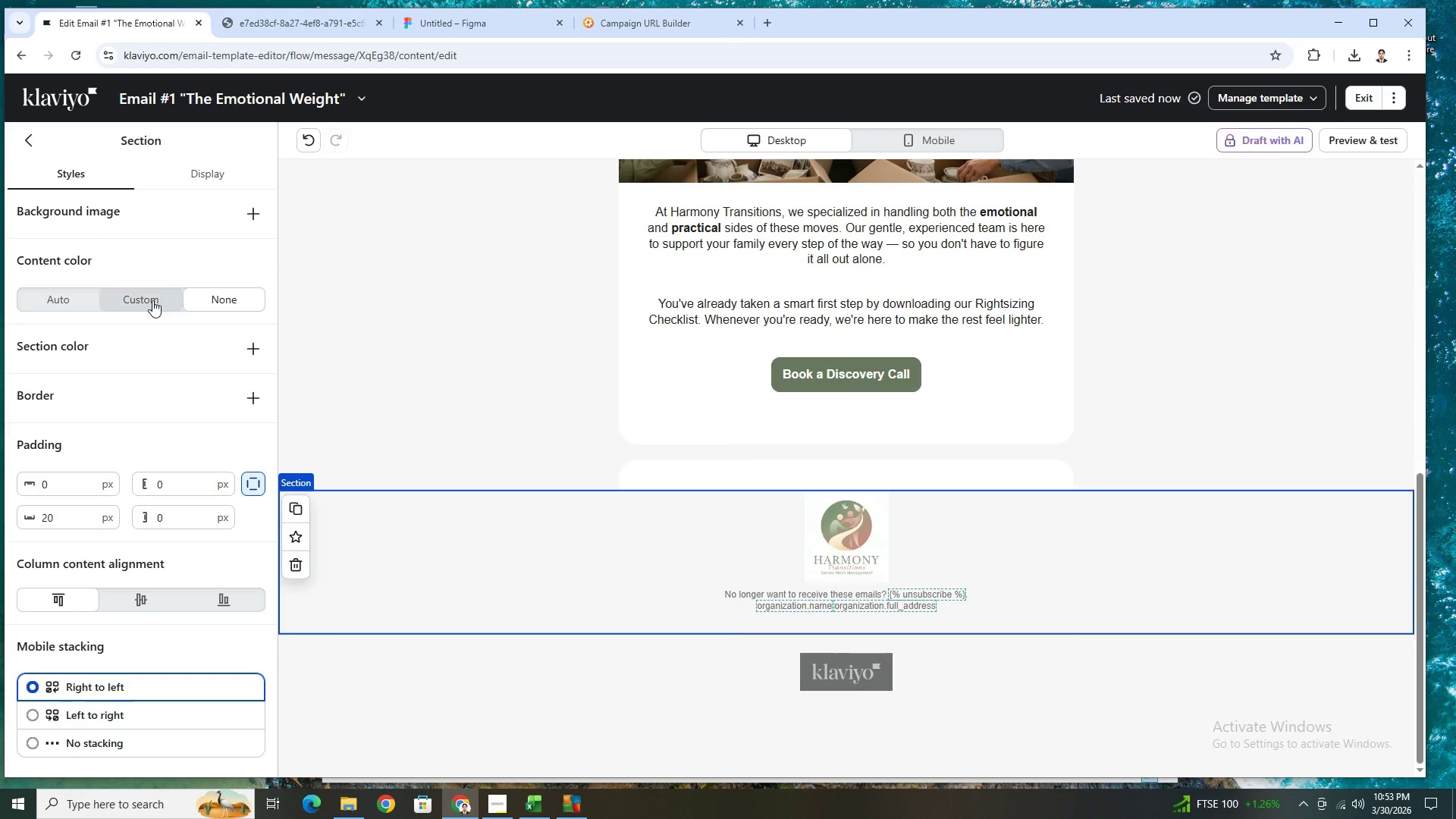 
left_click([67, 294])
 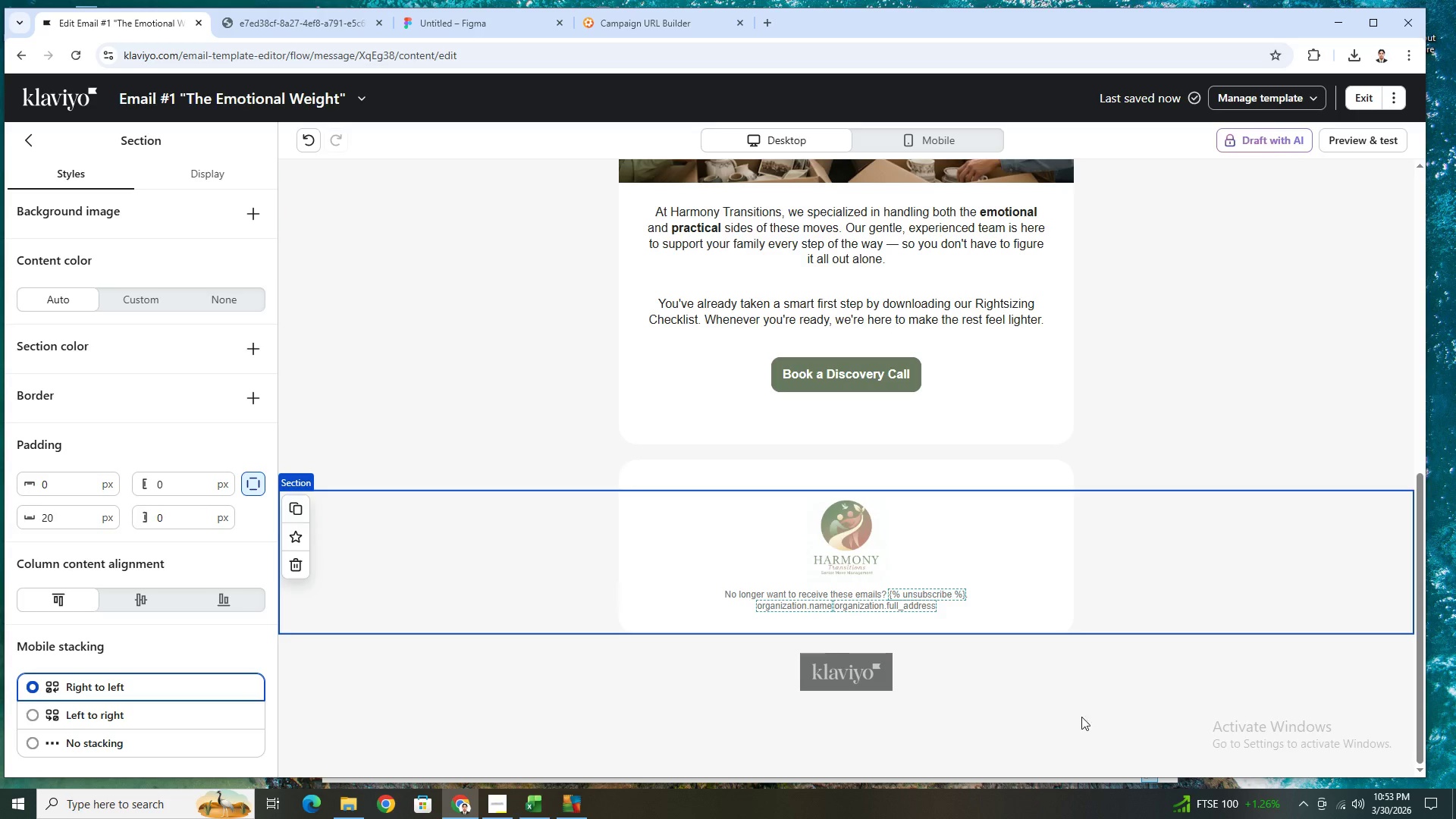 
left_click([1095, 693])
 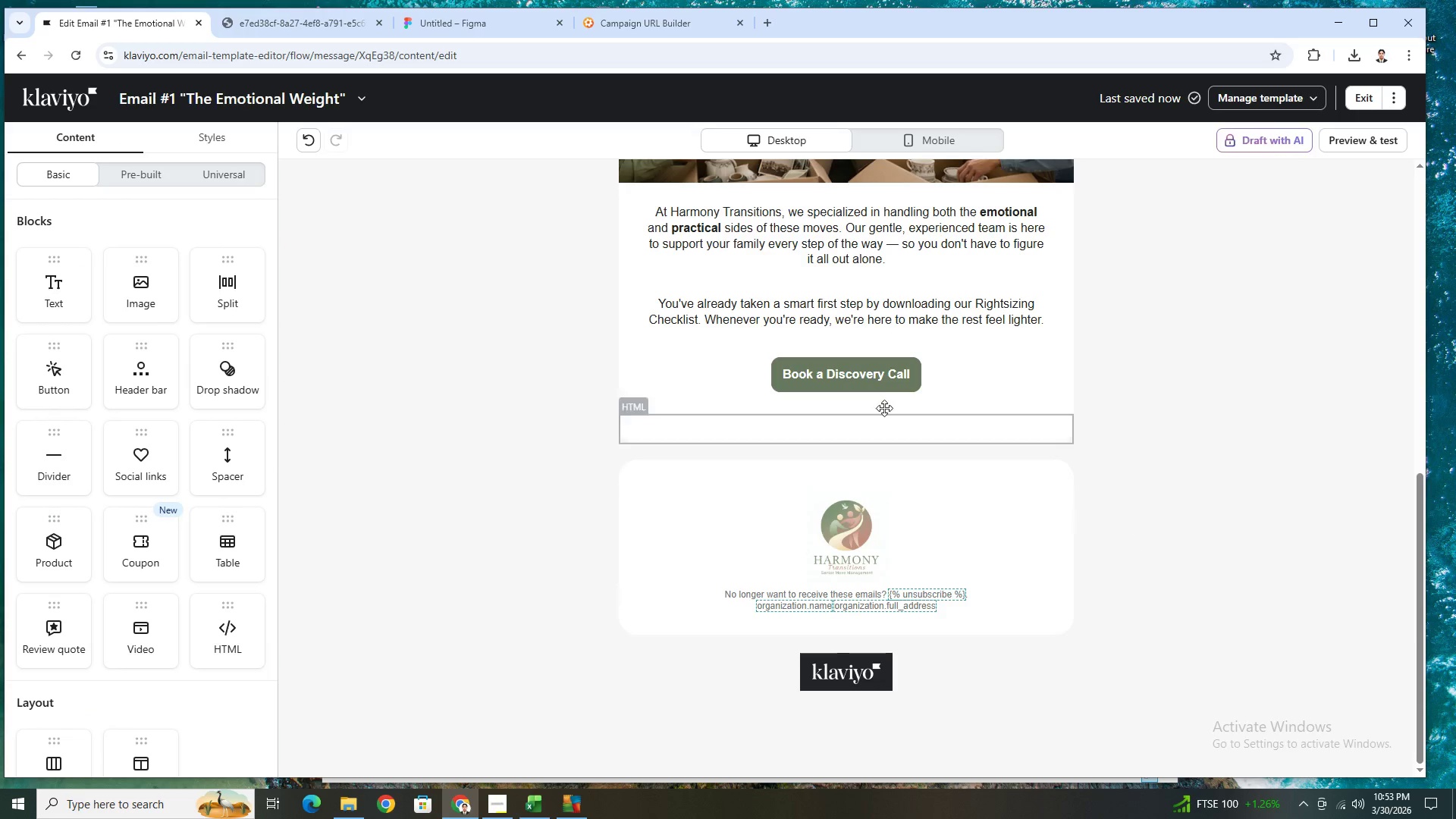 
scroll: coordinate [1006, 466], scroll_direction: up, amount: 5.0
 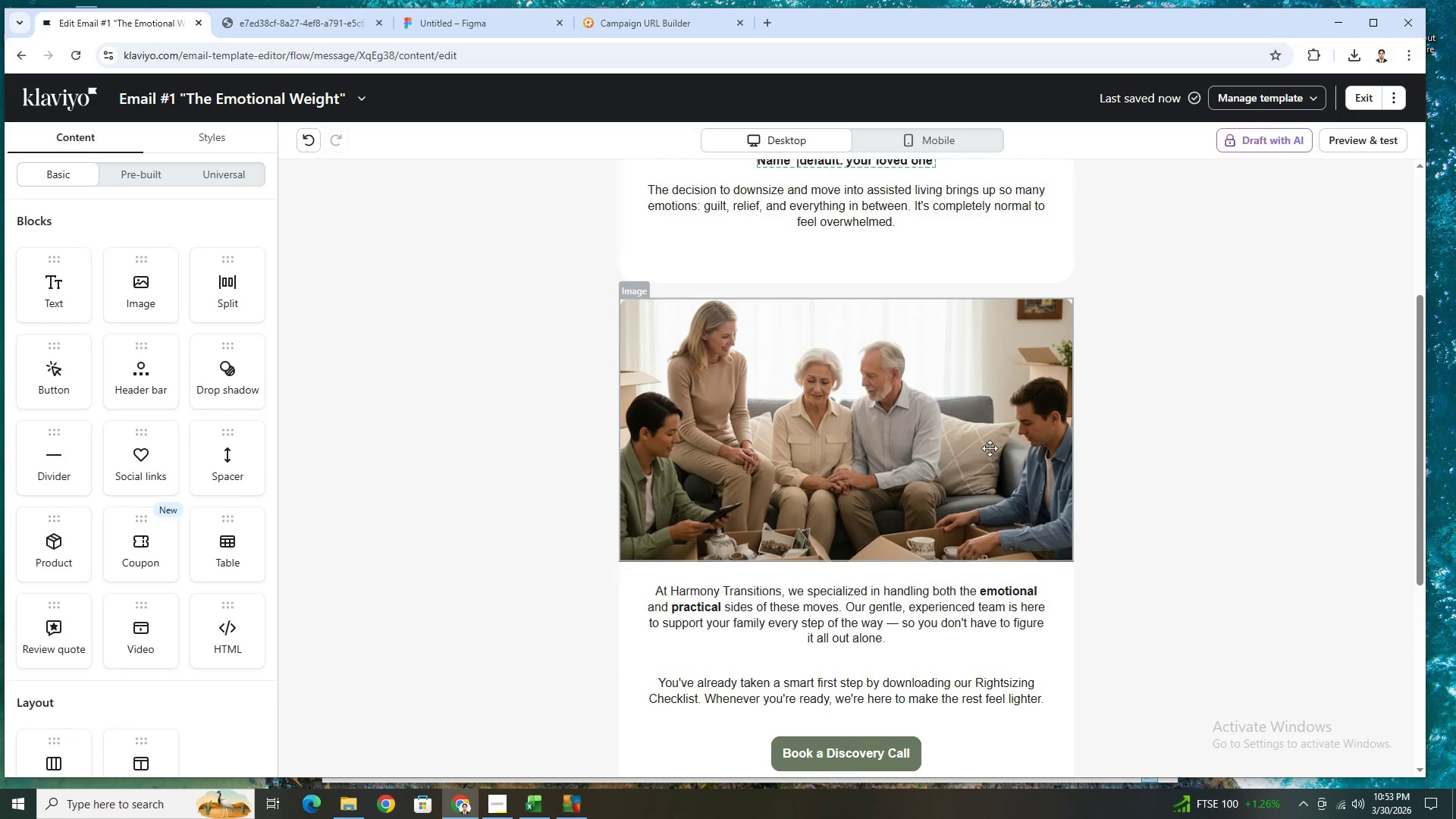 
left_click([989, 448])
 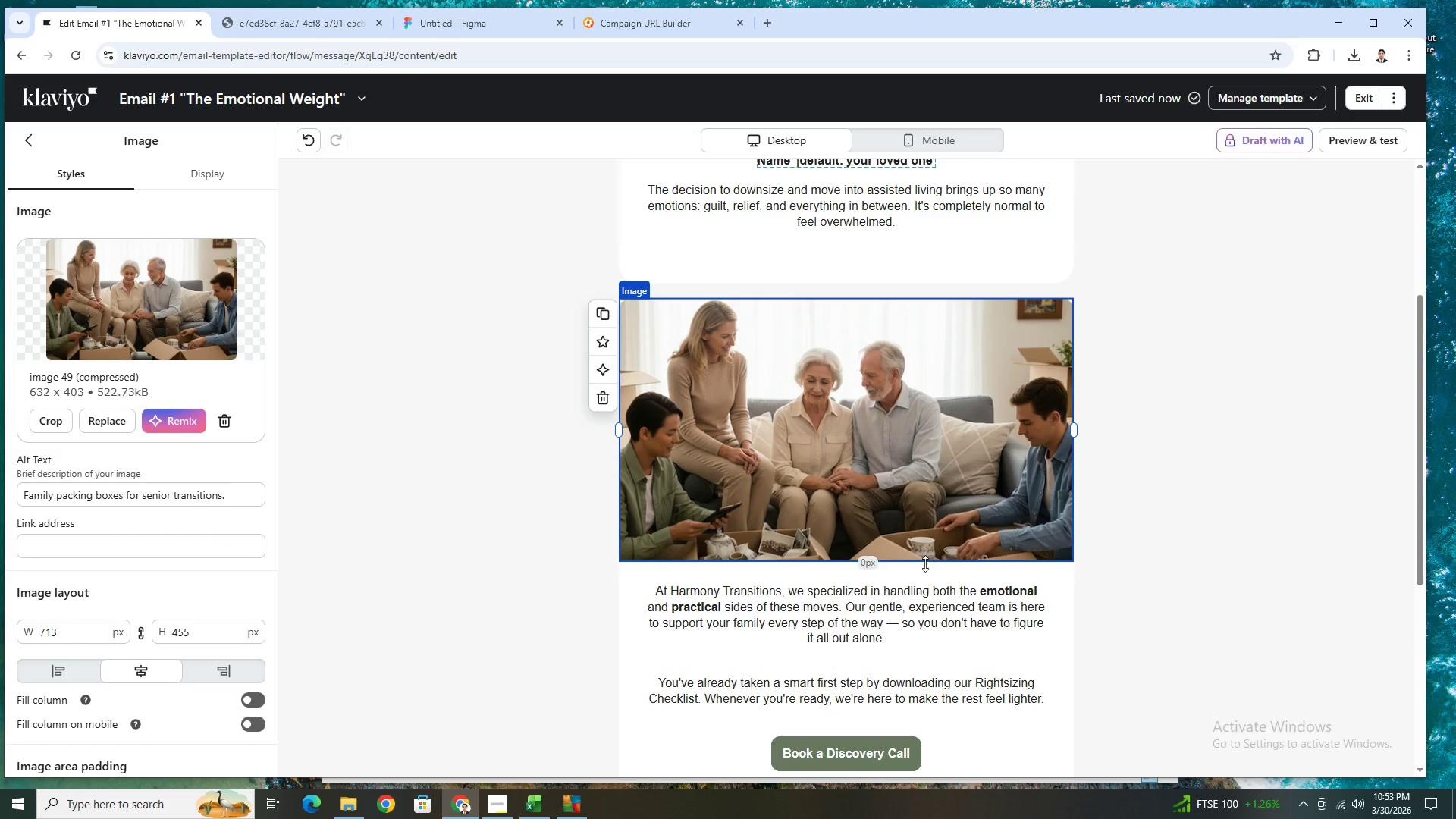 
left_click_drag(start_coordinate=[925, 561], to_coordinate=[934, 500])
 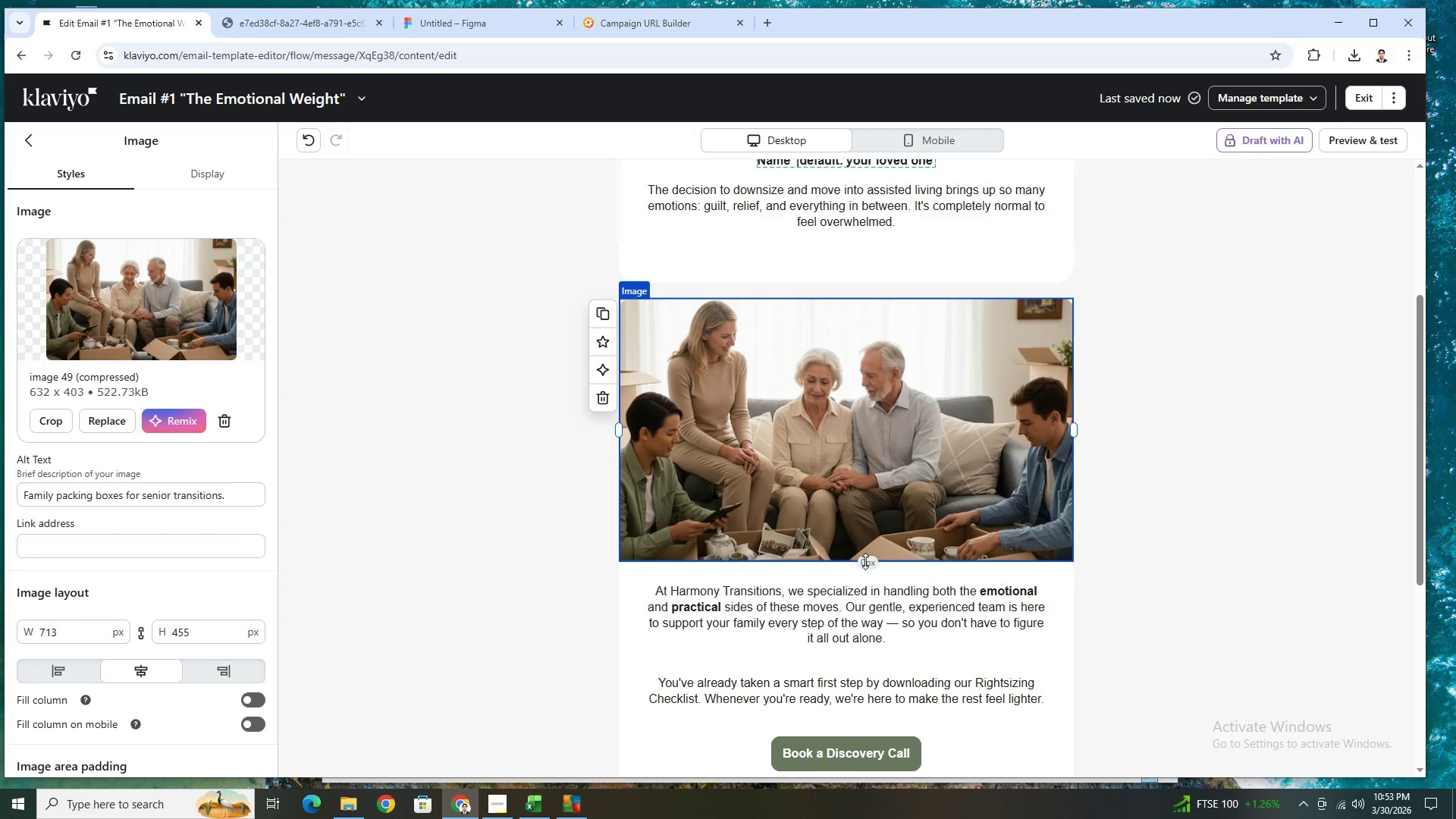 
left_click_drag(start_coordinate=[865, 561], to_coordinate=[873, 523])
 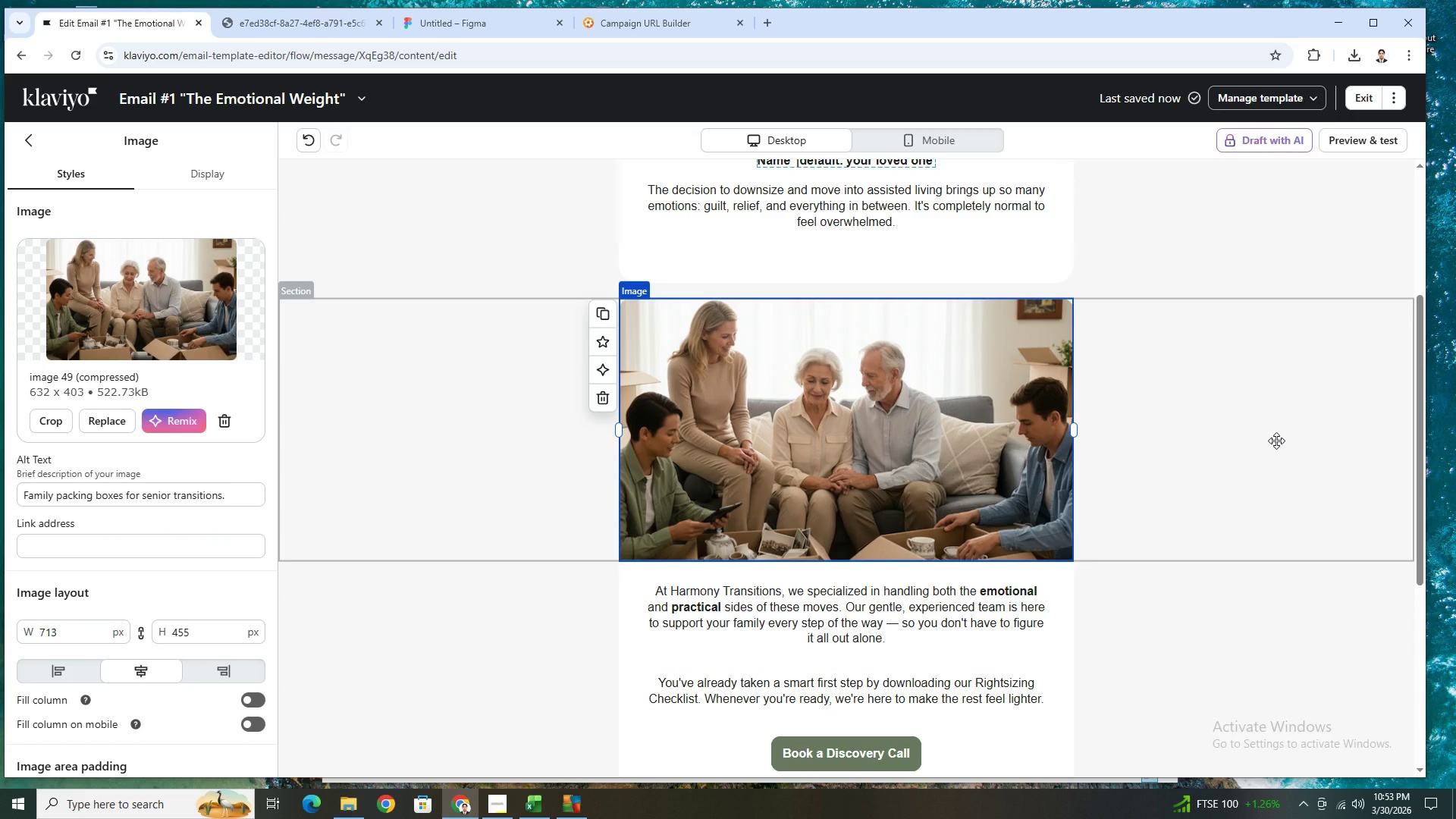 
left_click([1276, 441])
 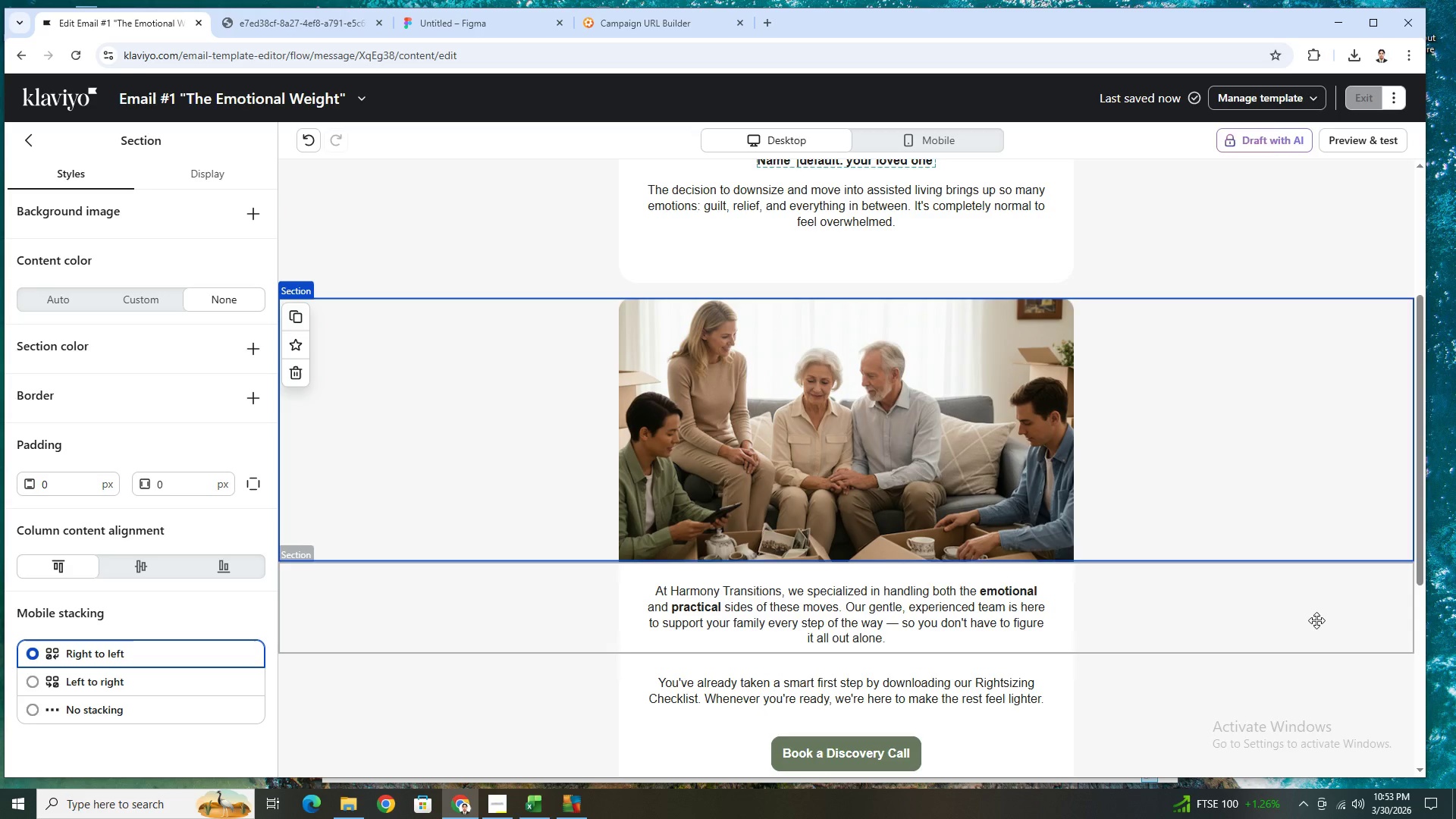 
scroll: coordinate [1317, 622], scroll_direction: down, amount: 2.0
 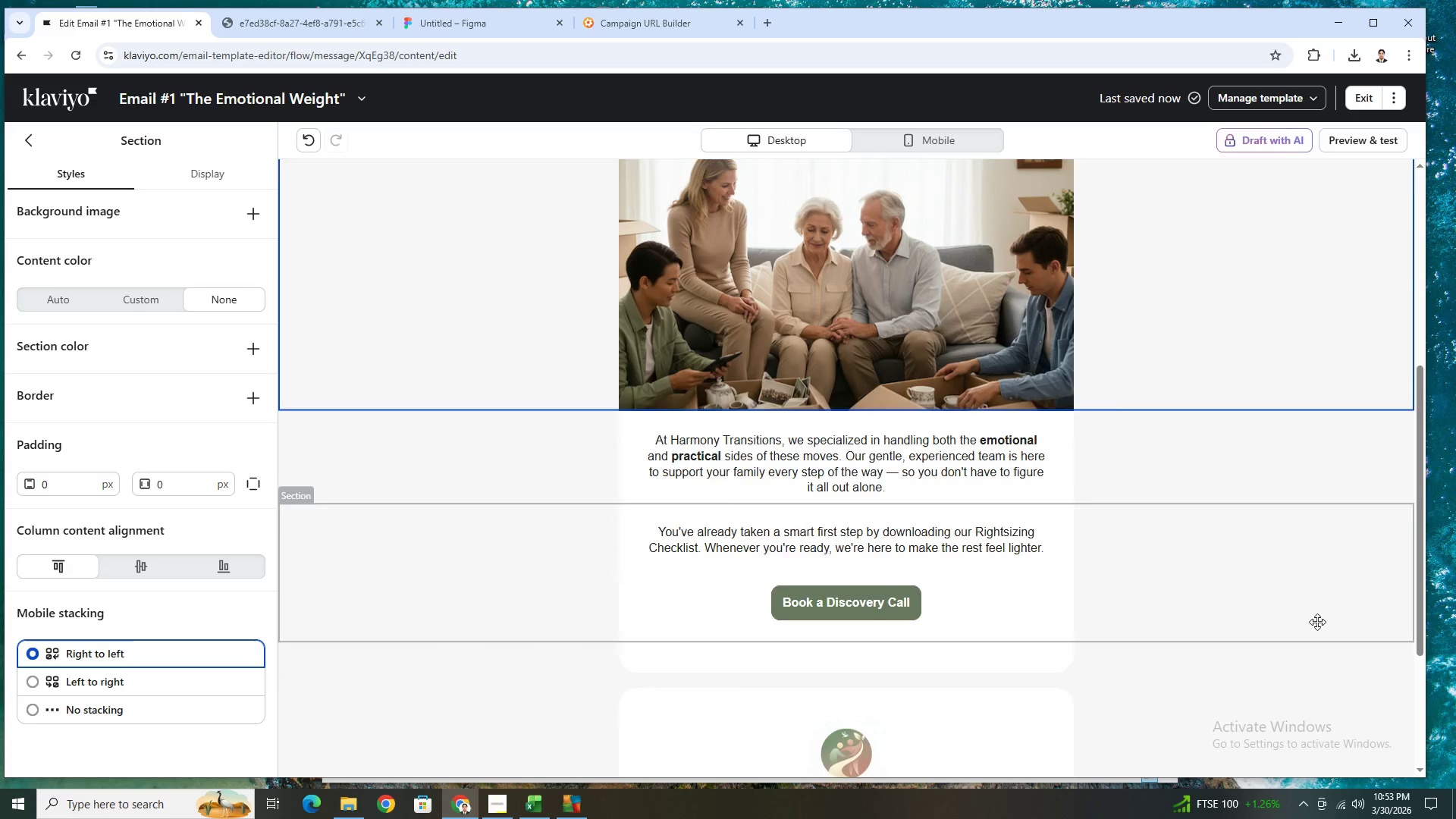 
scroll: coordinate [1317, 622], scroll_direction: up, amount: 2.0
 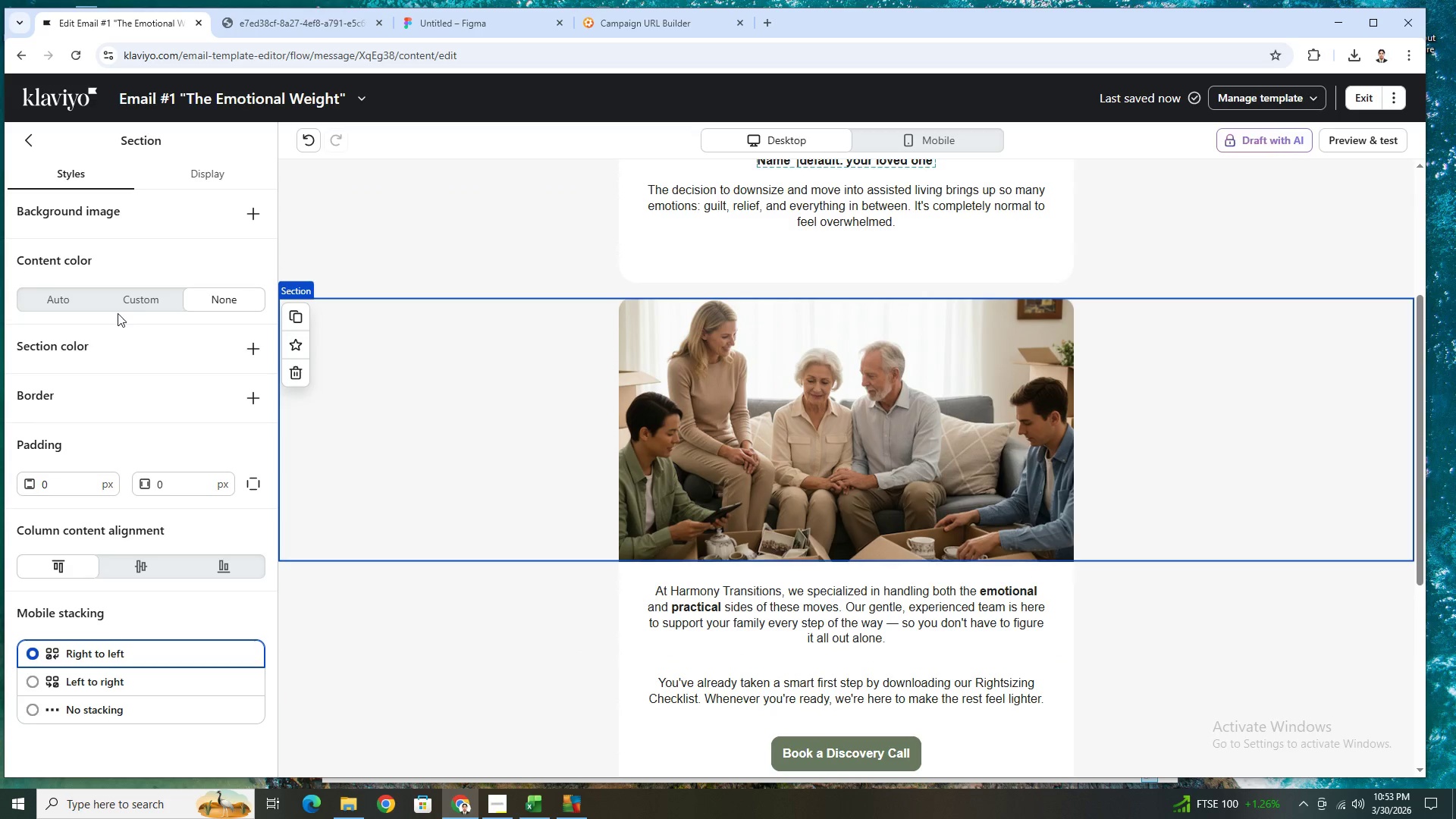 
left_click([783, 427])
 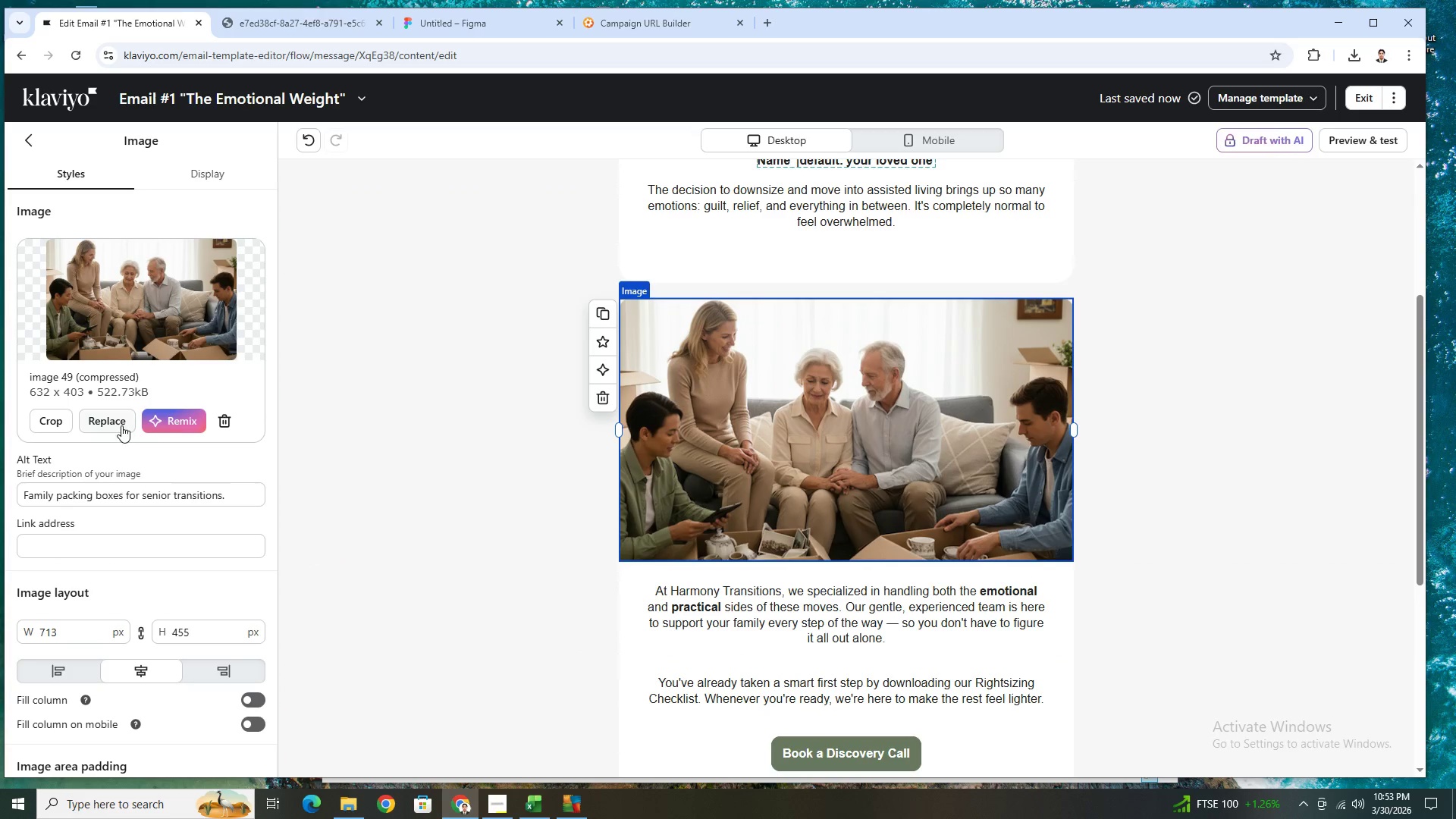 
left_click([50, 419])
 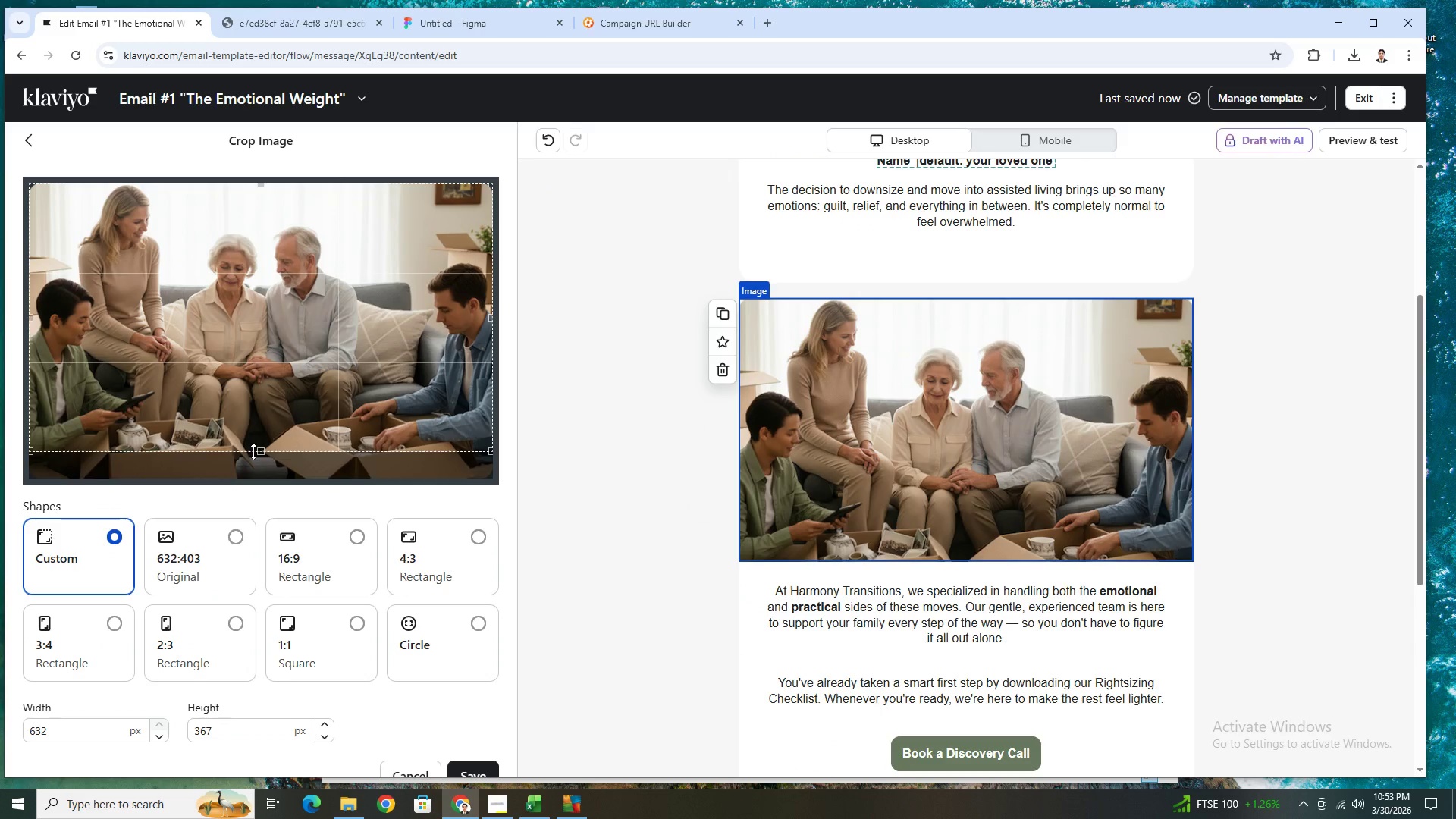 
left_click_drag(start_coordinate=[254, 451], to_coordinate=[285, 358])
 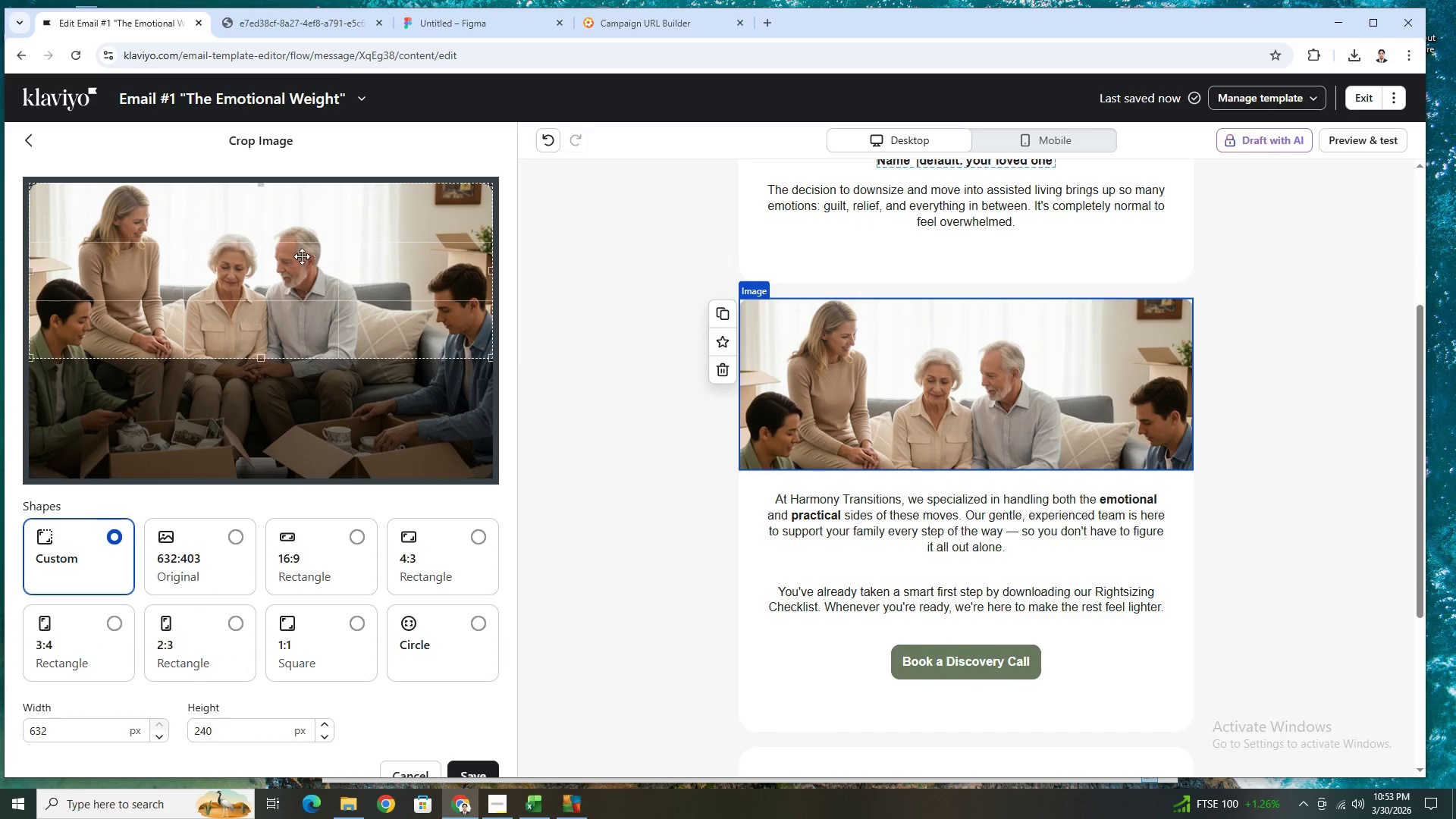 
left_click_drag(start_coordinate=[303, 256], to_coordinate=[321, 241])
 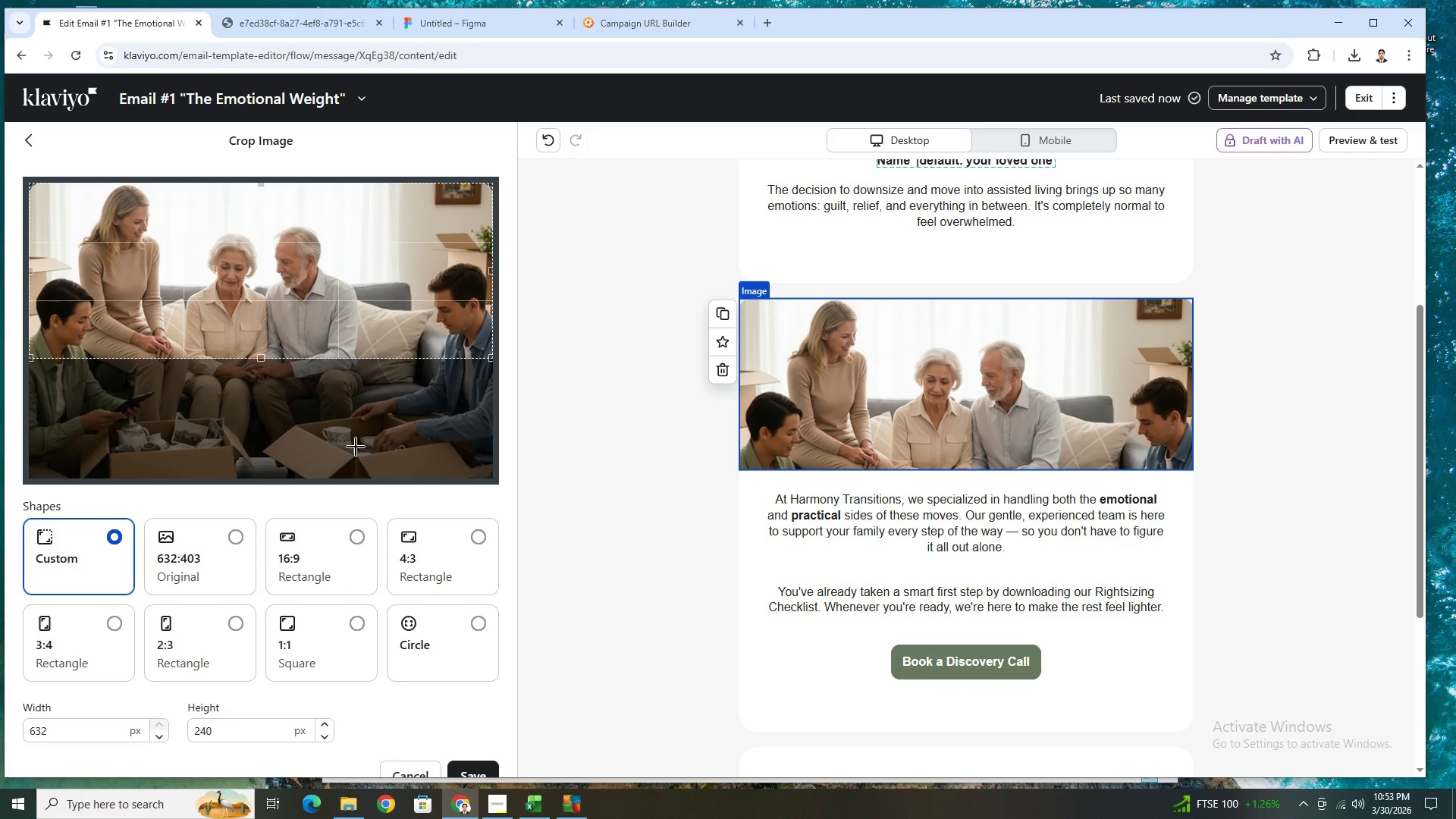 
wait(7.3)
 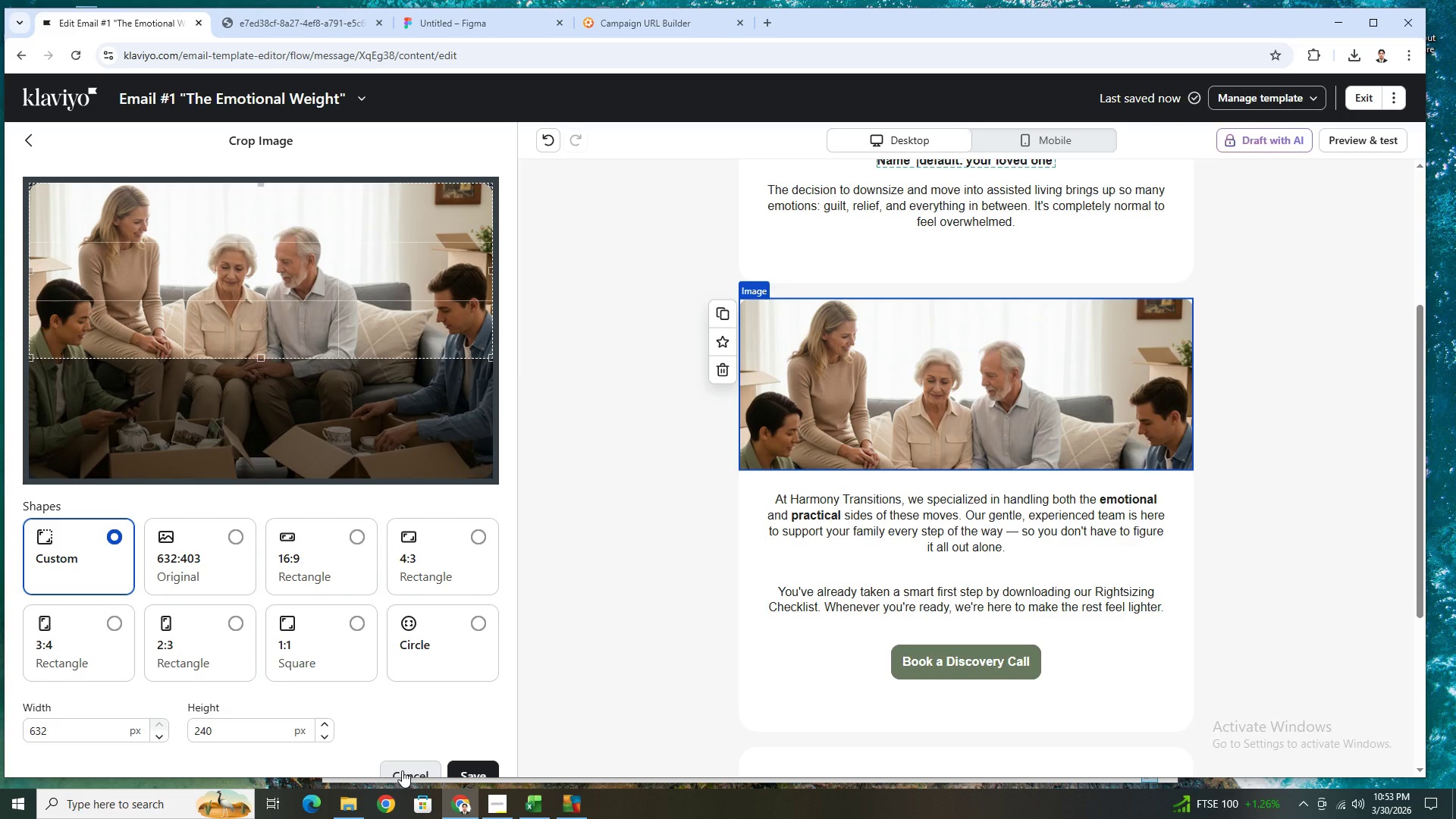 
left_click([412, 762])
 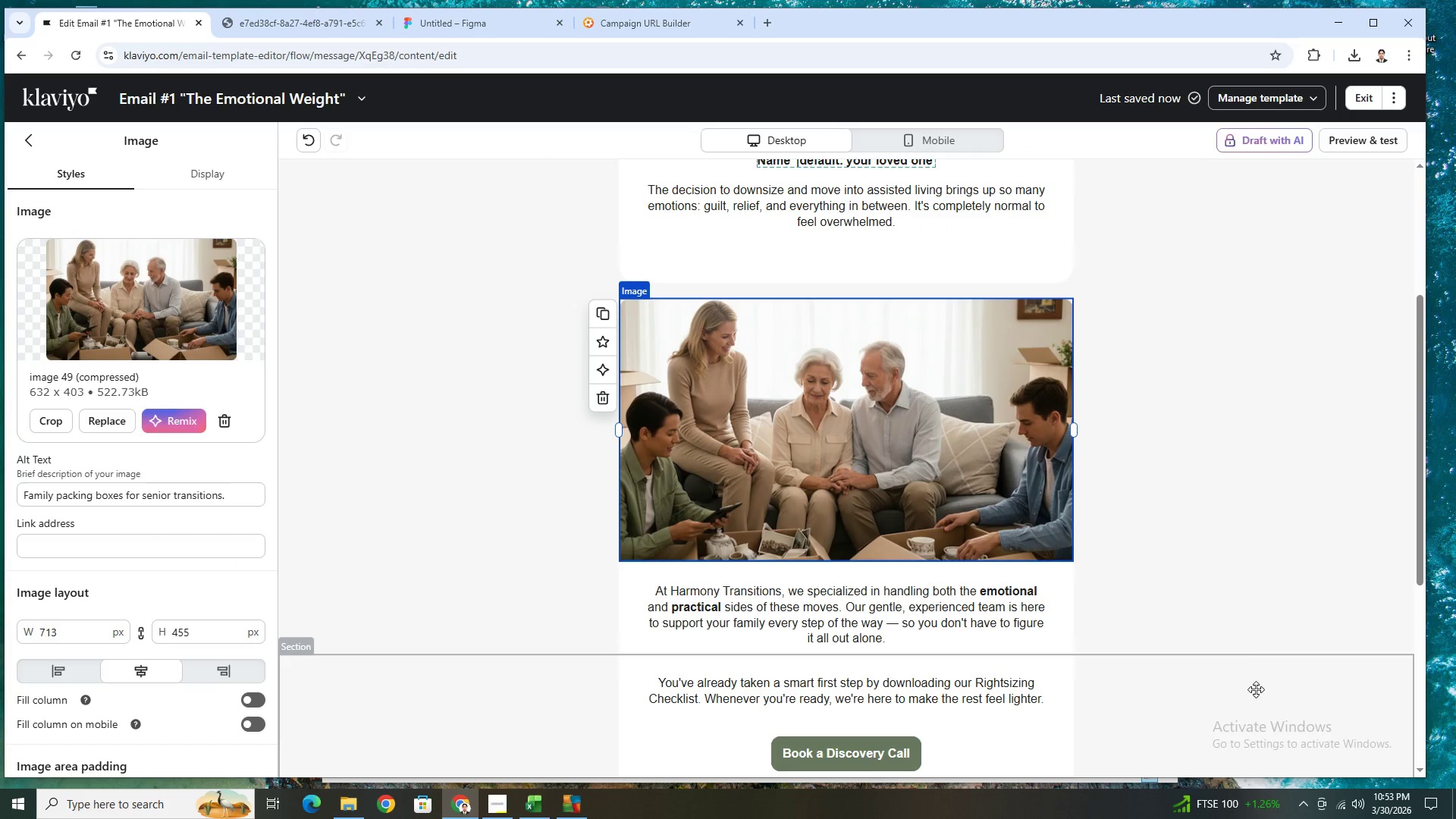 
left_click([1256, 691])
 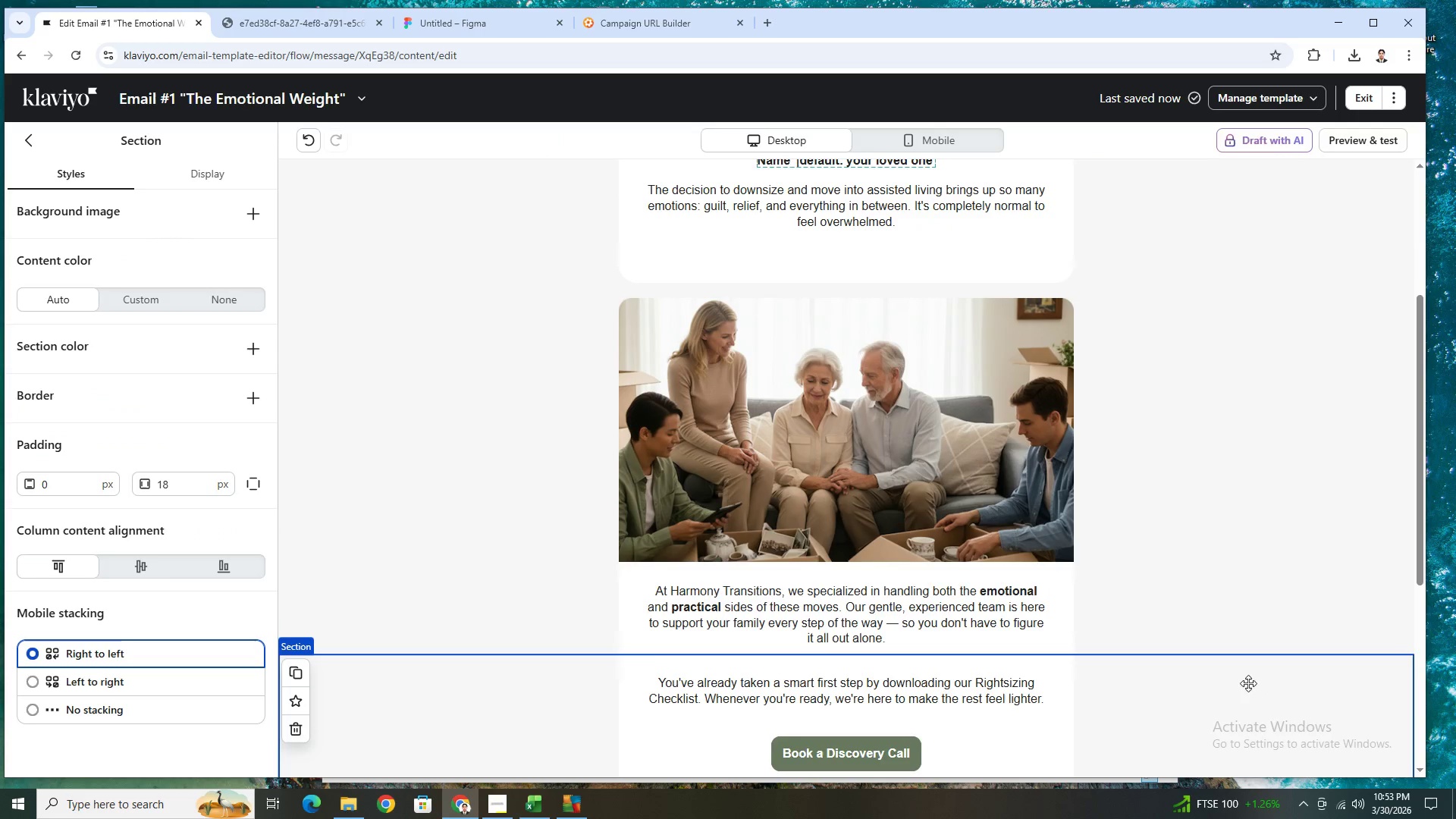 
scroll: coordinate [1244, 676], scroll_direction: up, amount: 4.0
 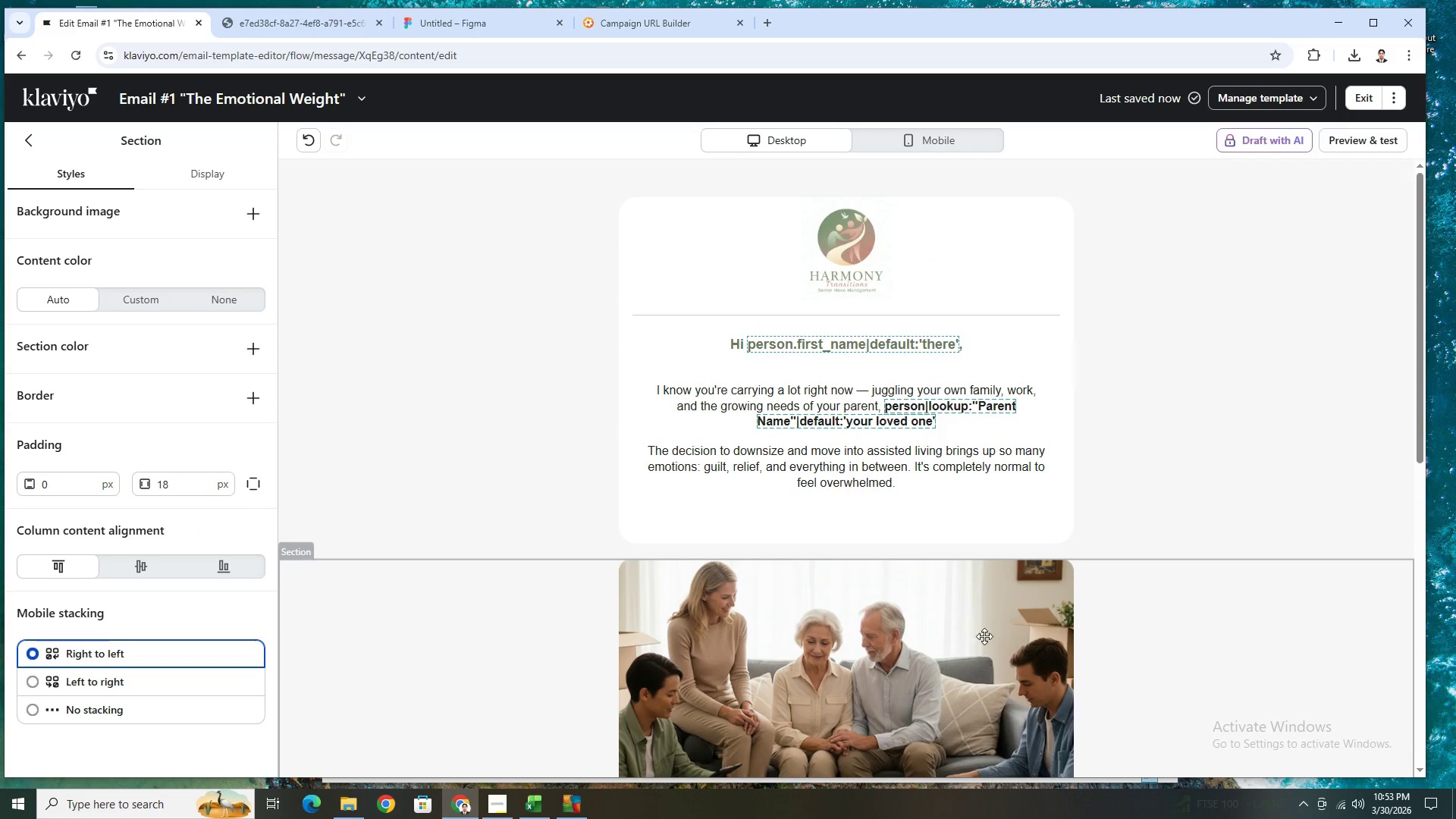 
left_click_drag(start_coordinate=[487, 635], to_coordinate=[507, 247])
 